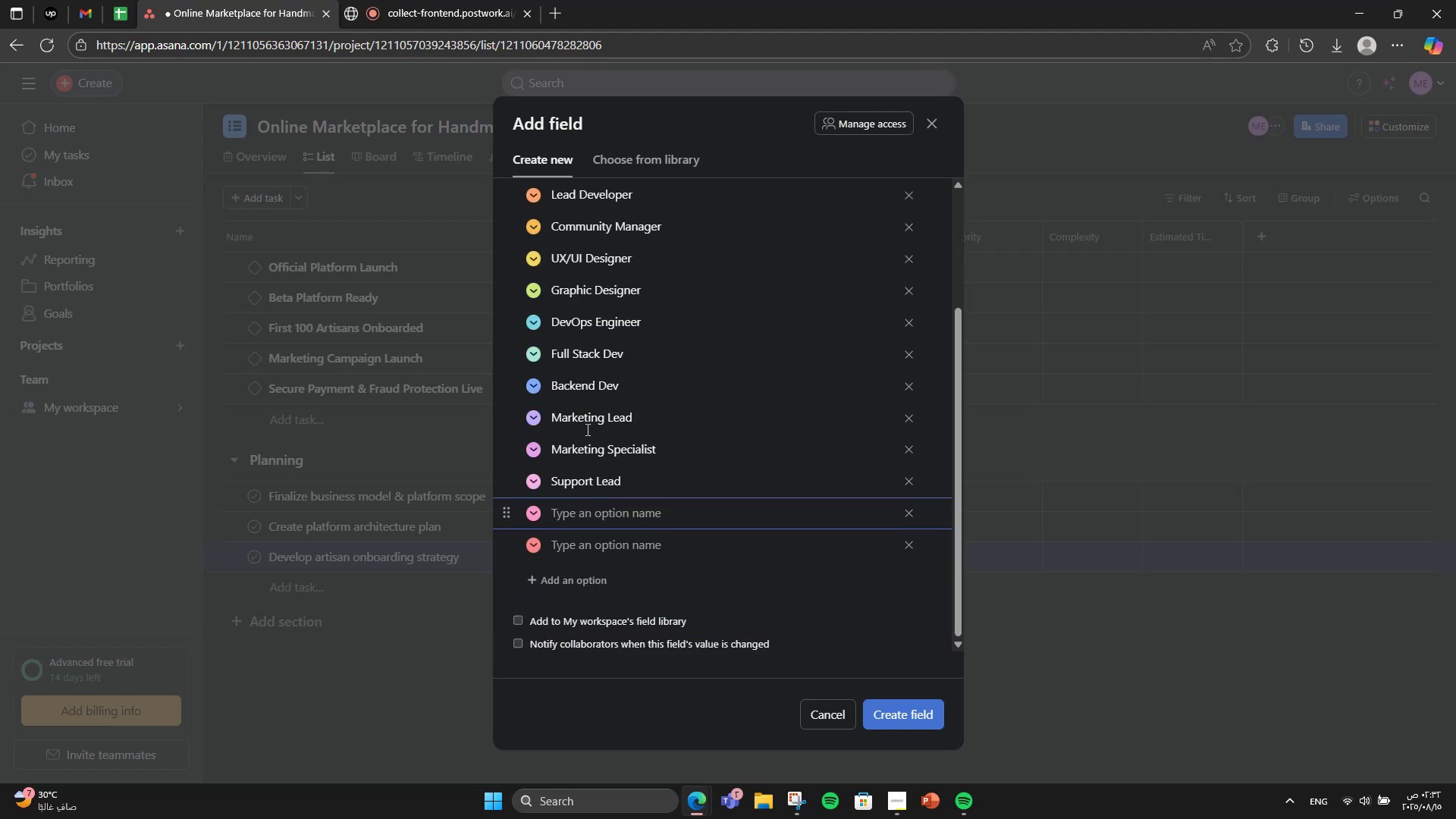 
type(Legal Advisor)
 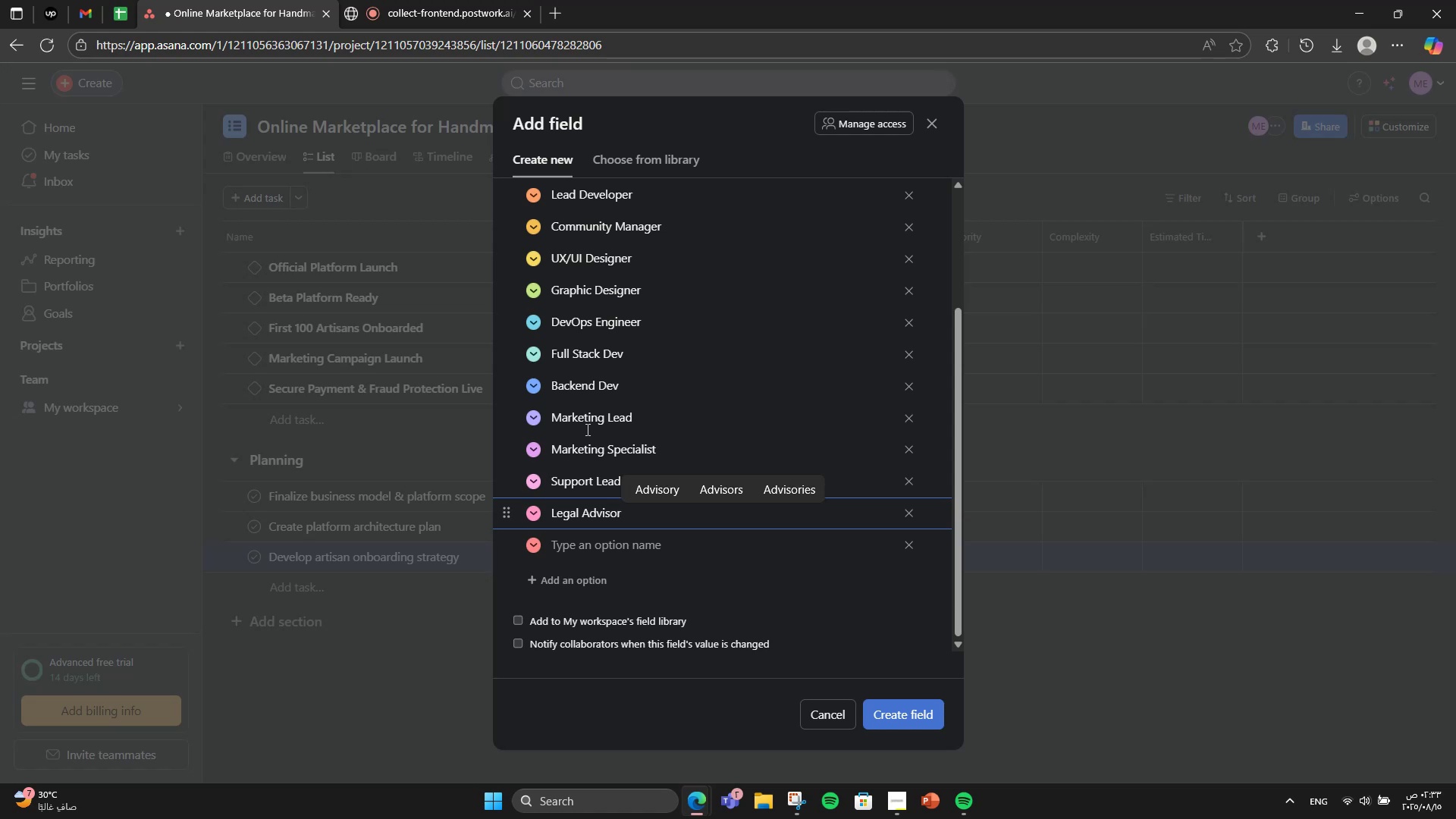 
wait(10.13)
 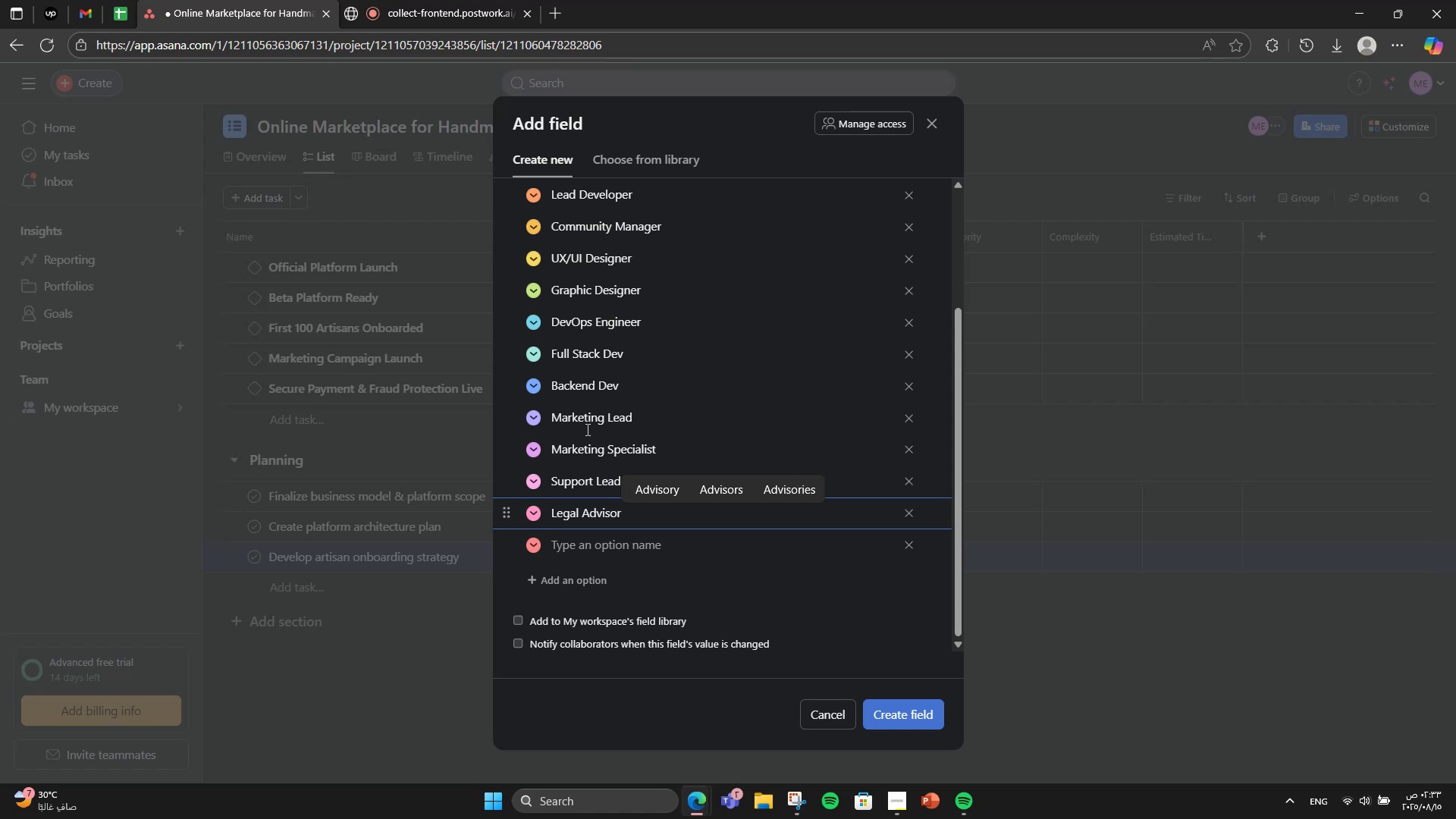 
left_click([912, 540])
 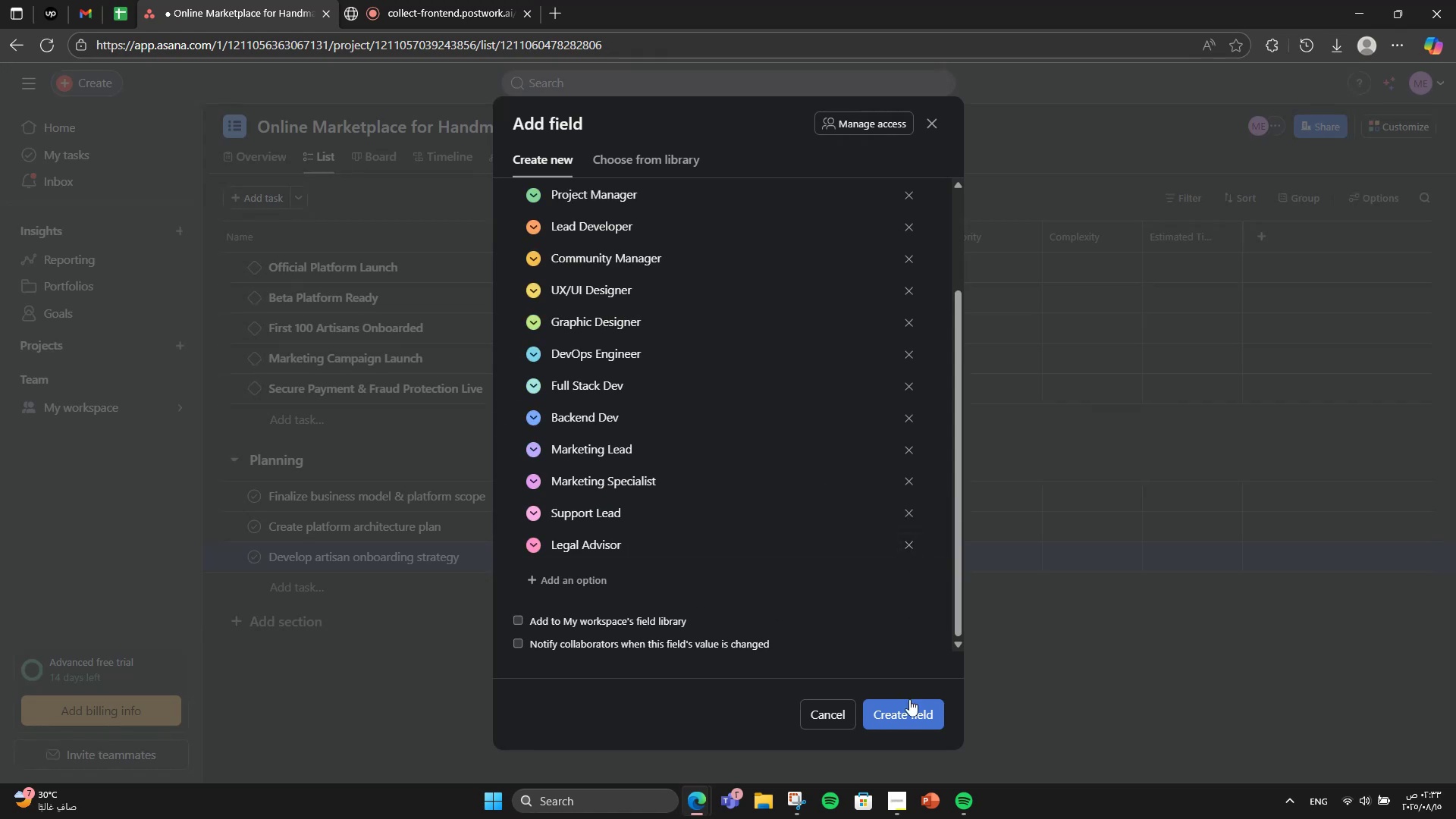 
left_click([908, 704])
 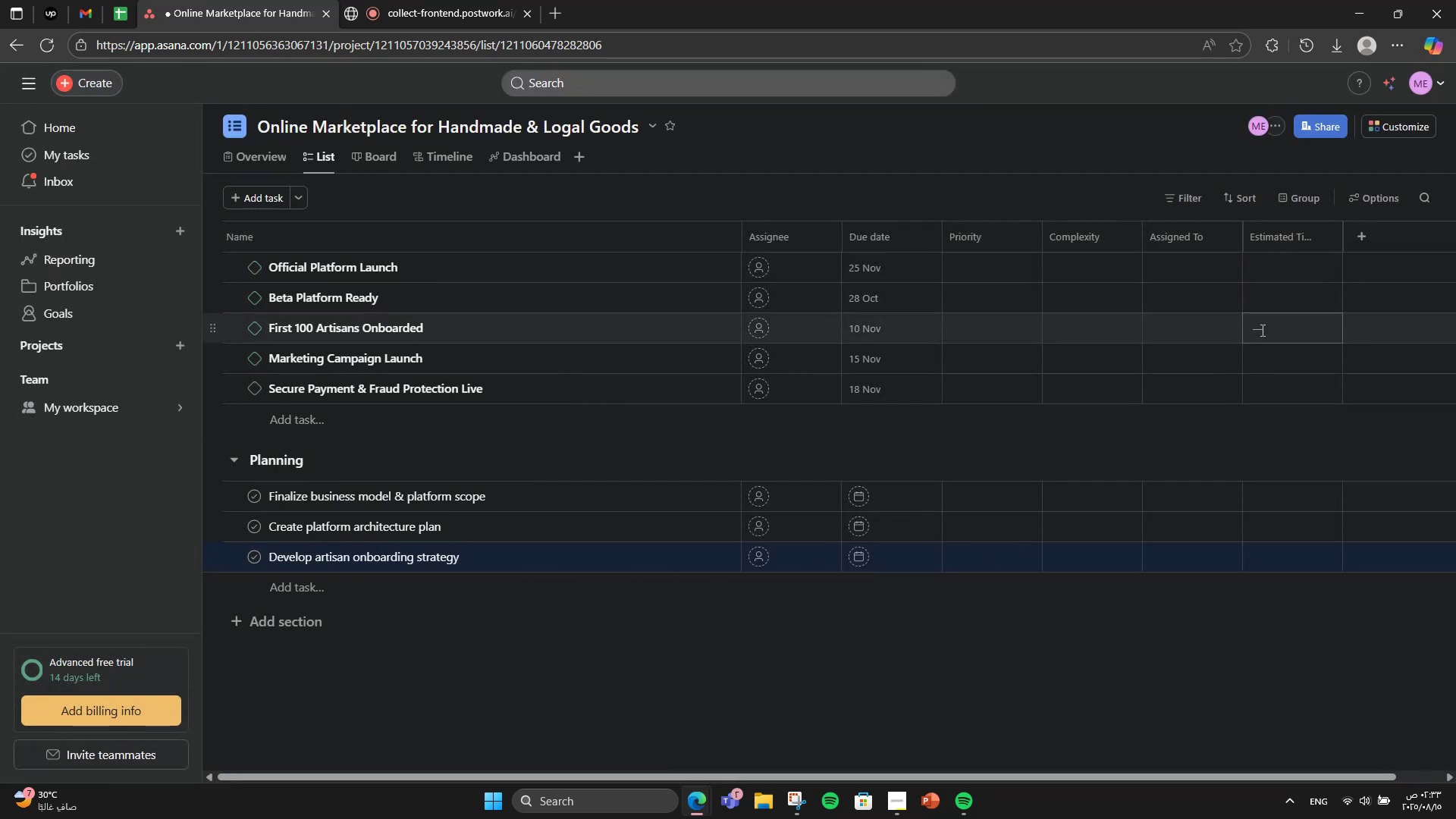 
left_click([1359, 231])
 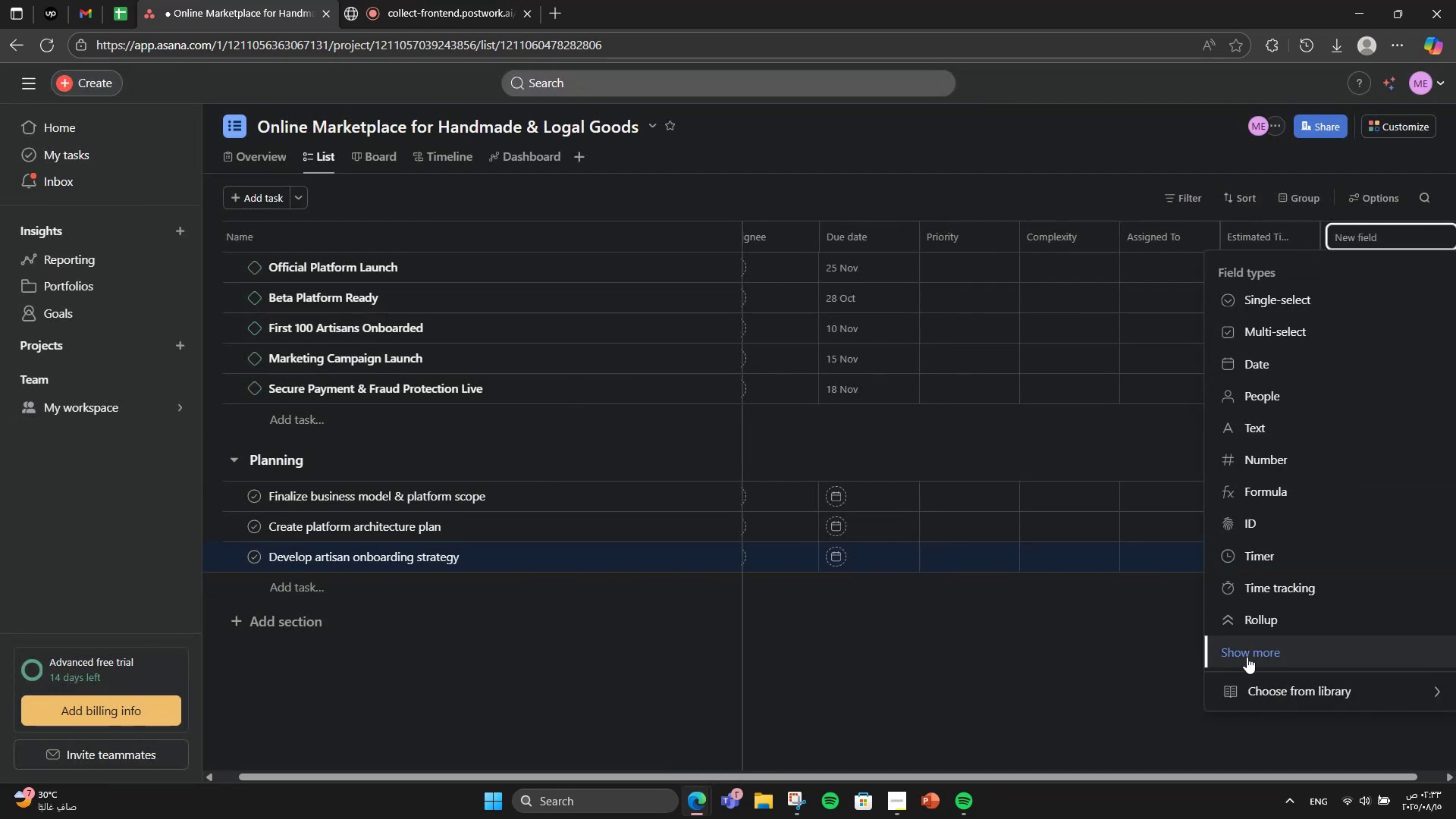 
left_click([1269, 676])
 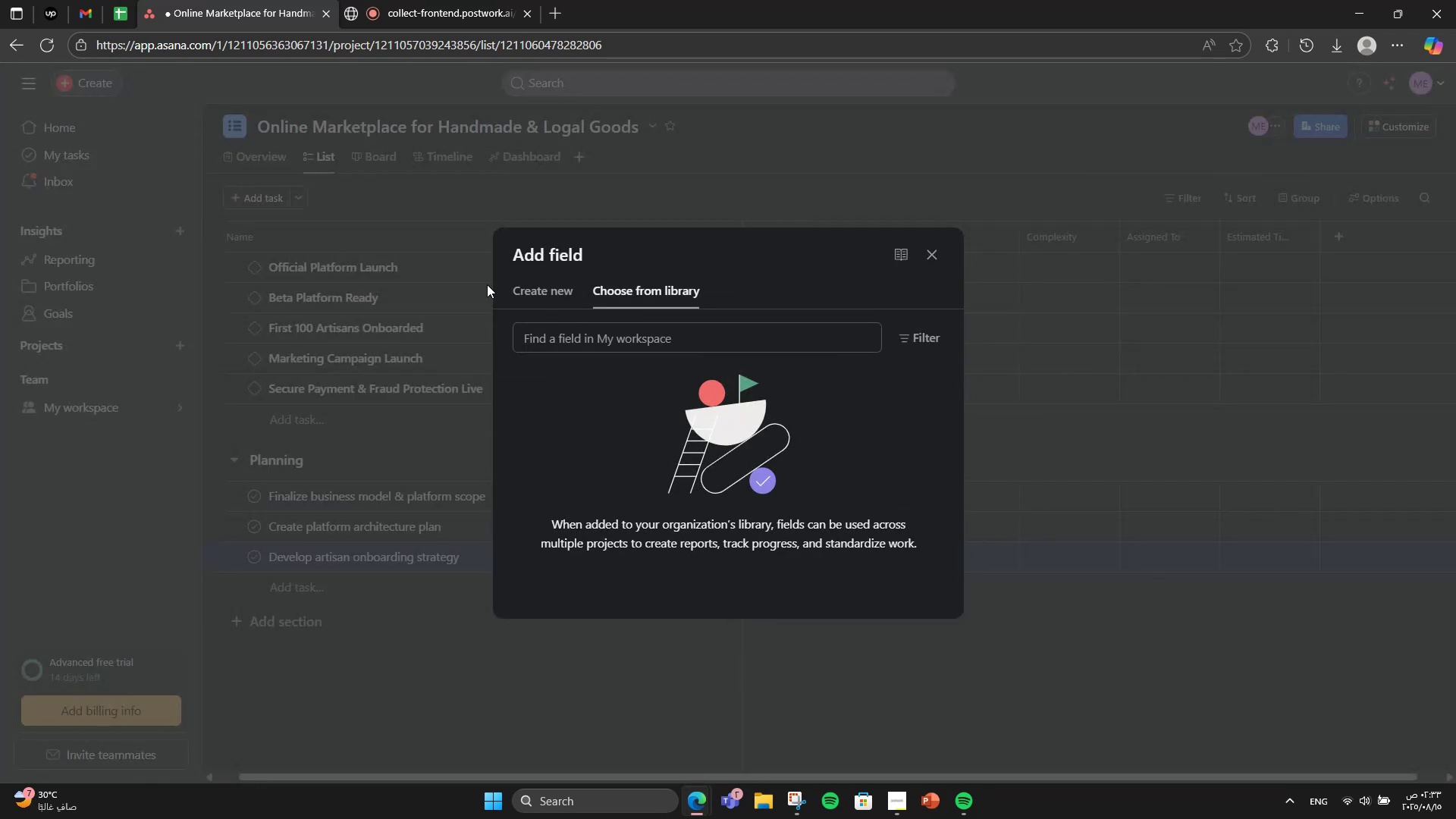 
left_click([524, 282])
 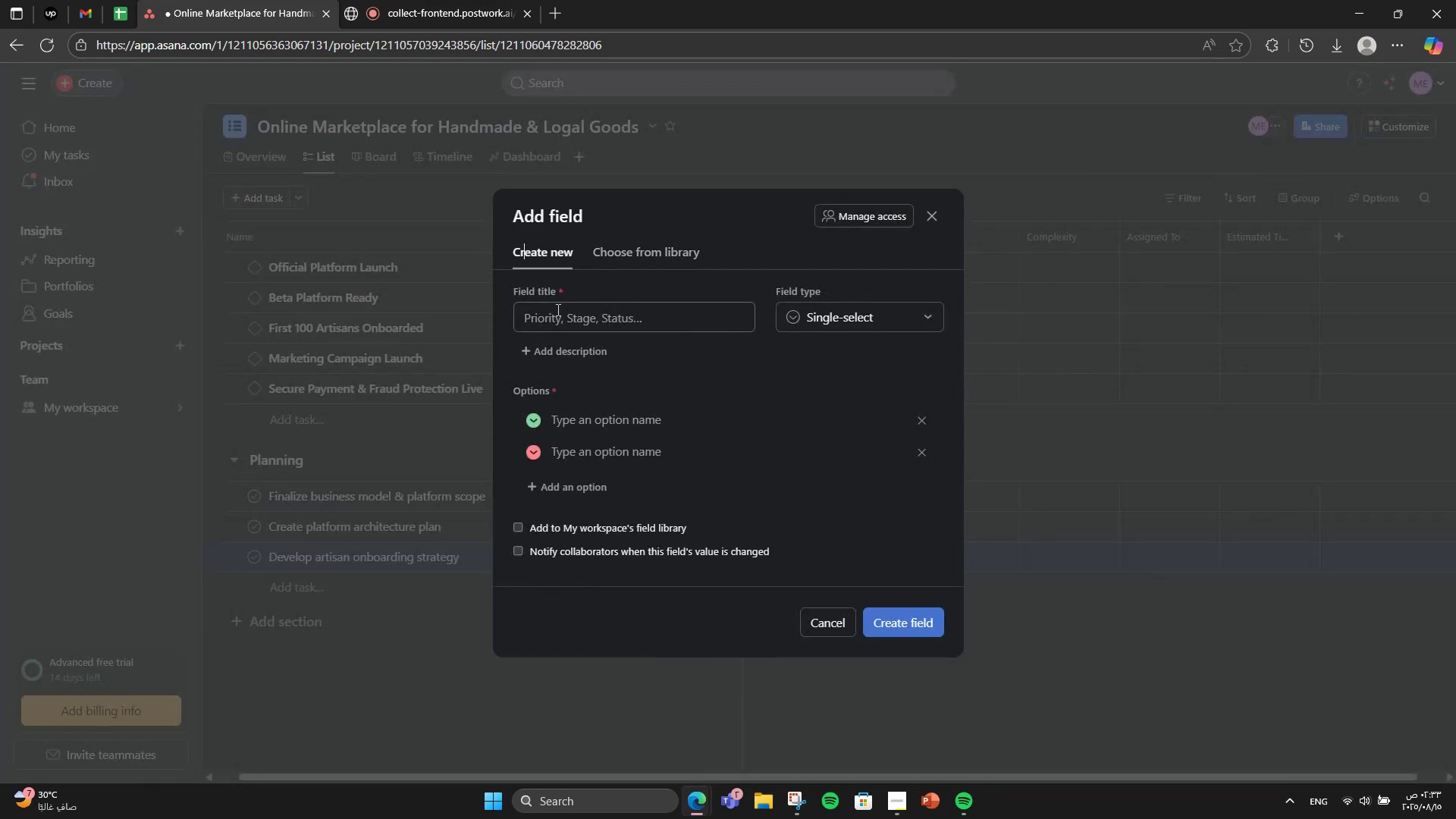 
left_click([569, 317])
 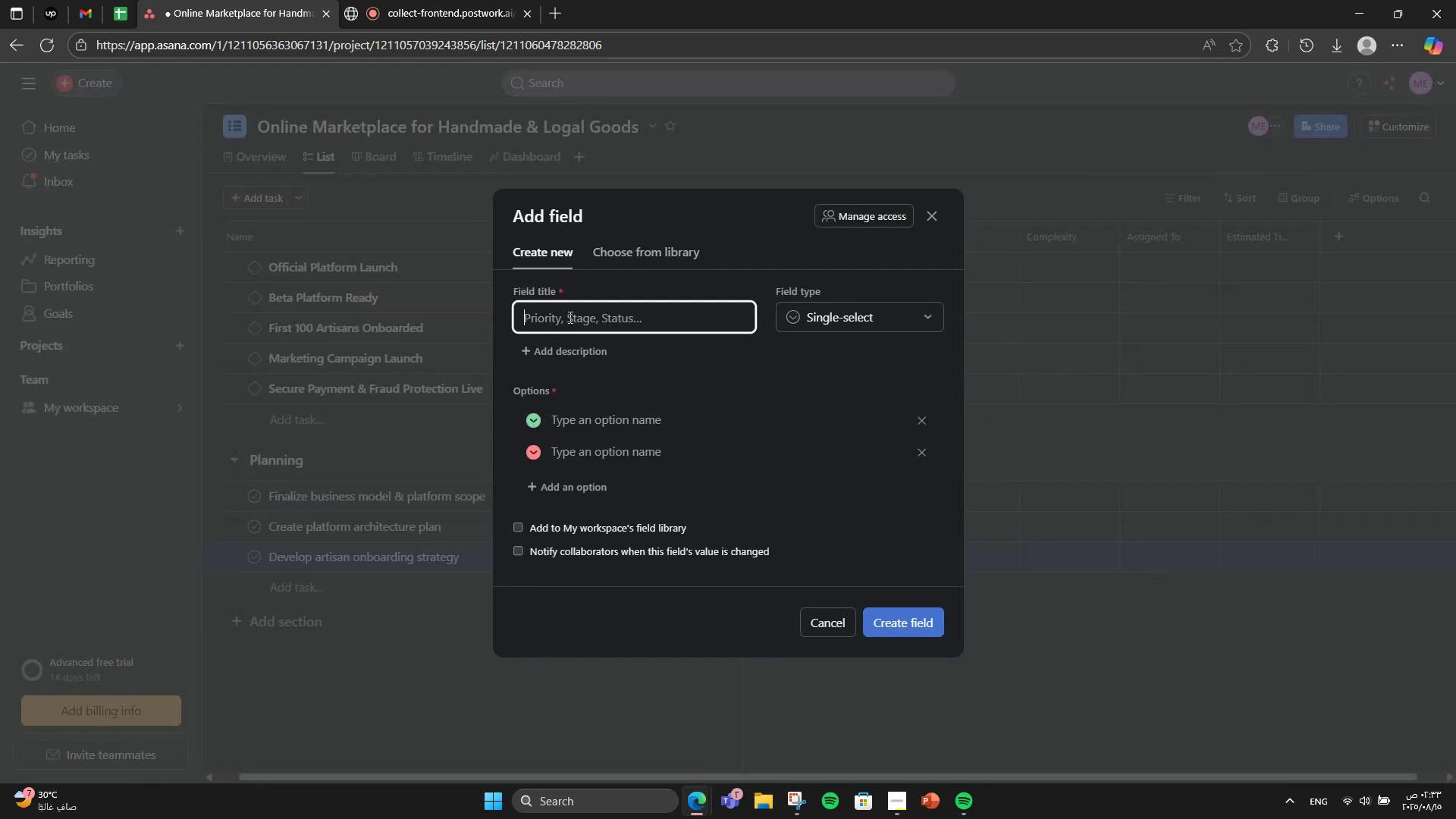 
type(Deliverable)
 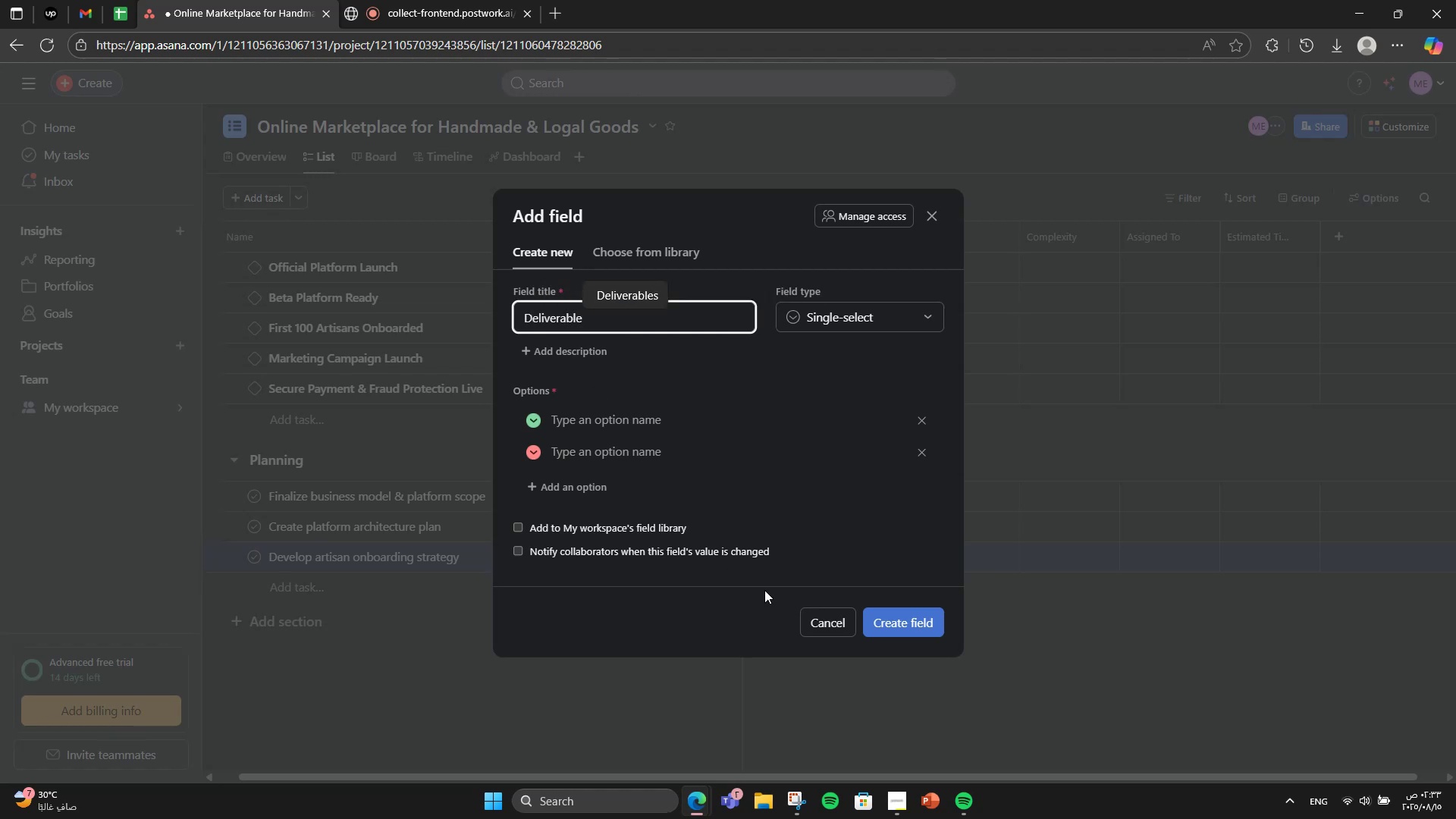 
left_click([873, 324])
 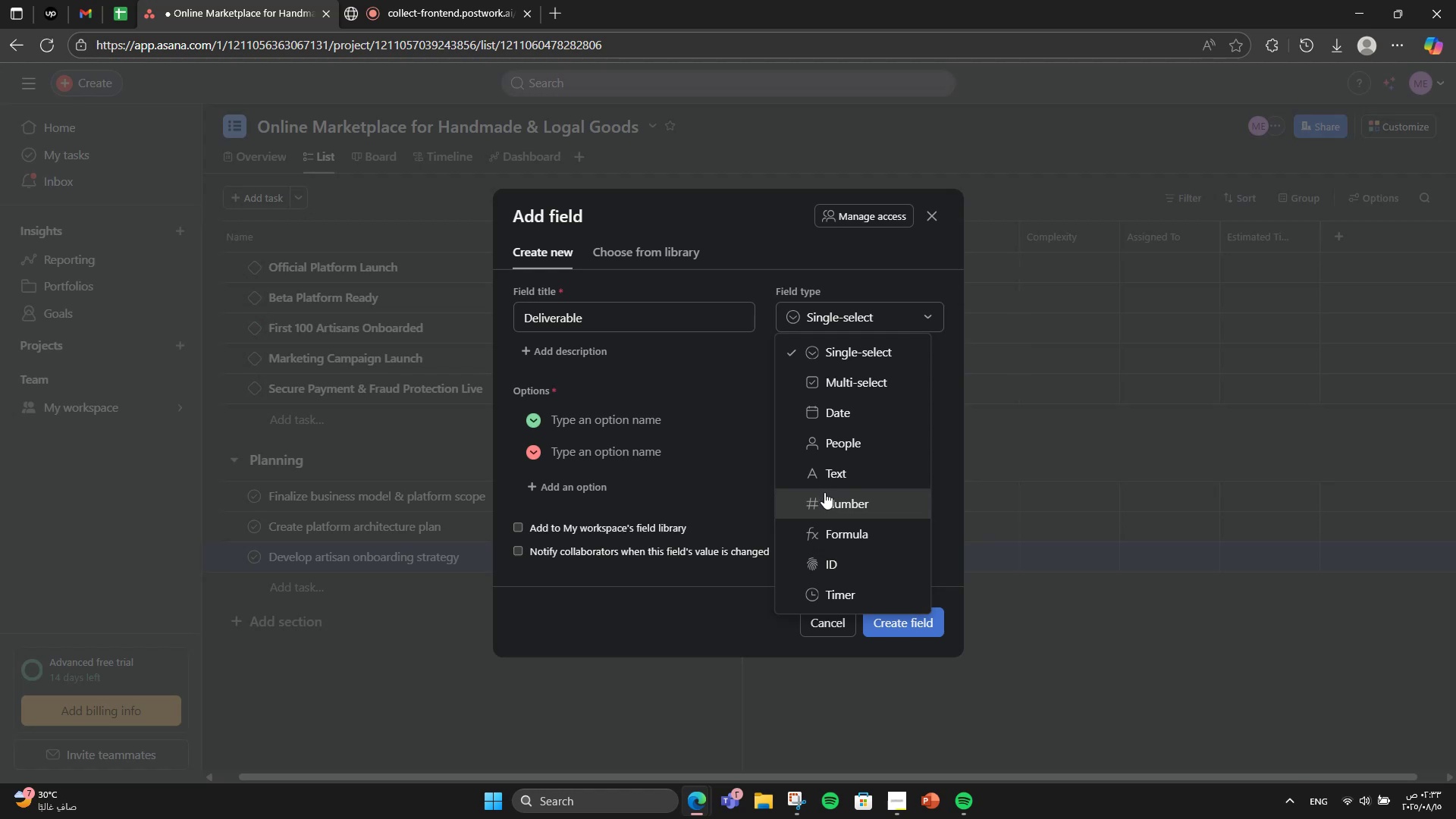 
left_click([834, 486])
 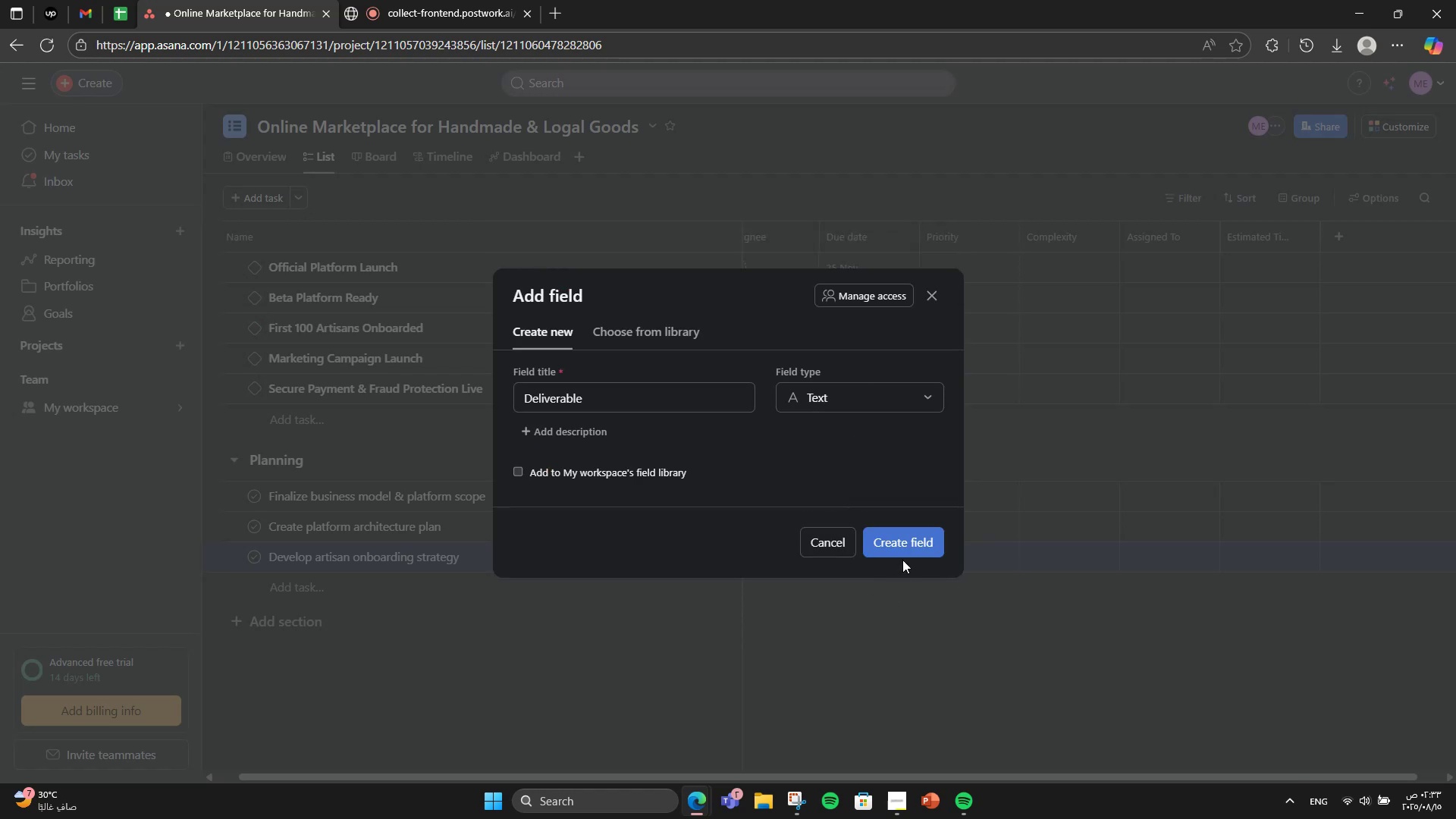 
double_click([903, 558])
 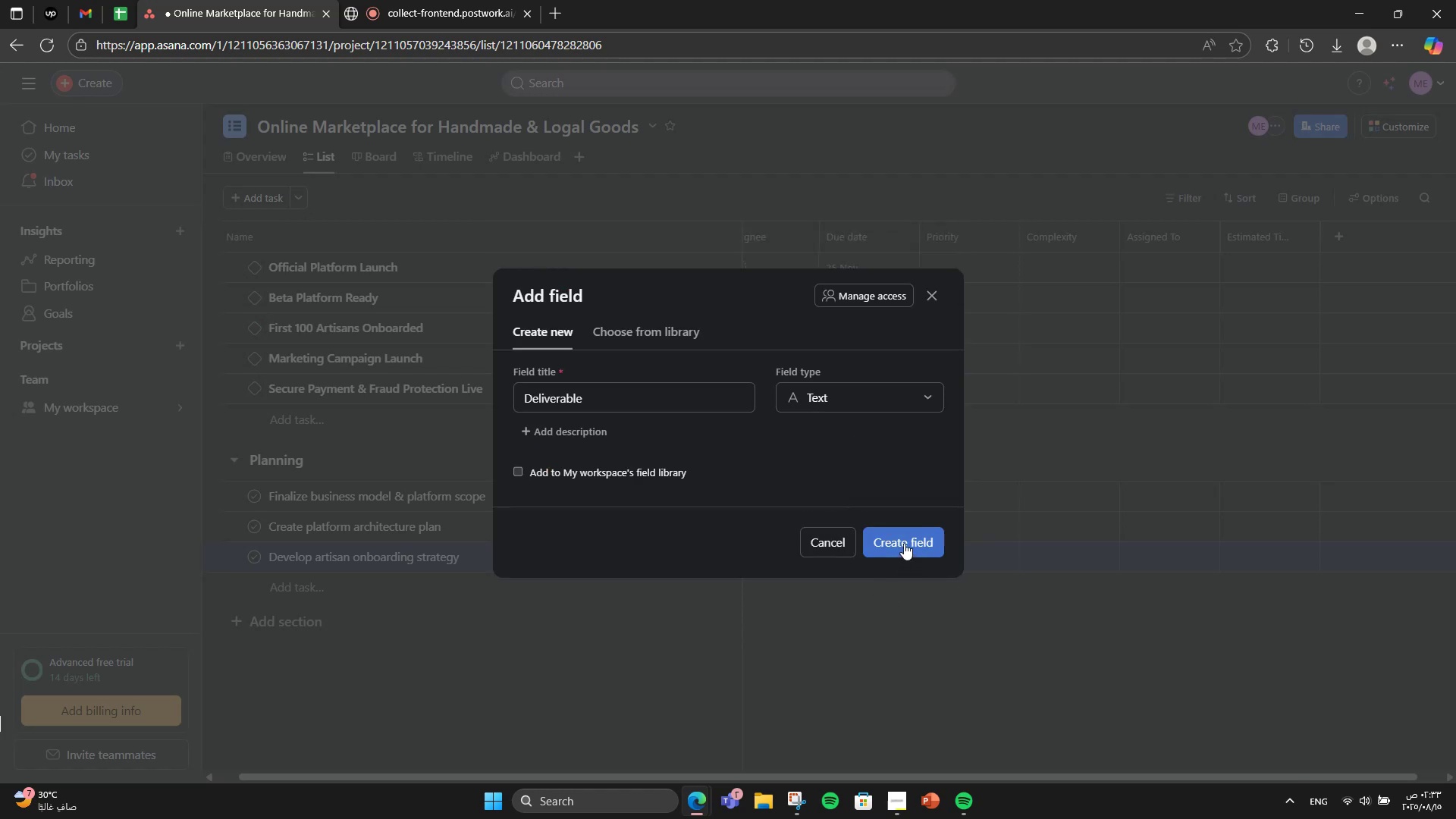 
triple_click([904, 543])
 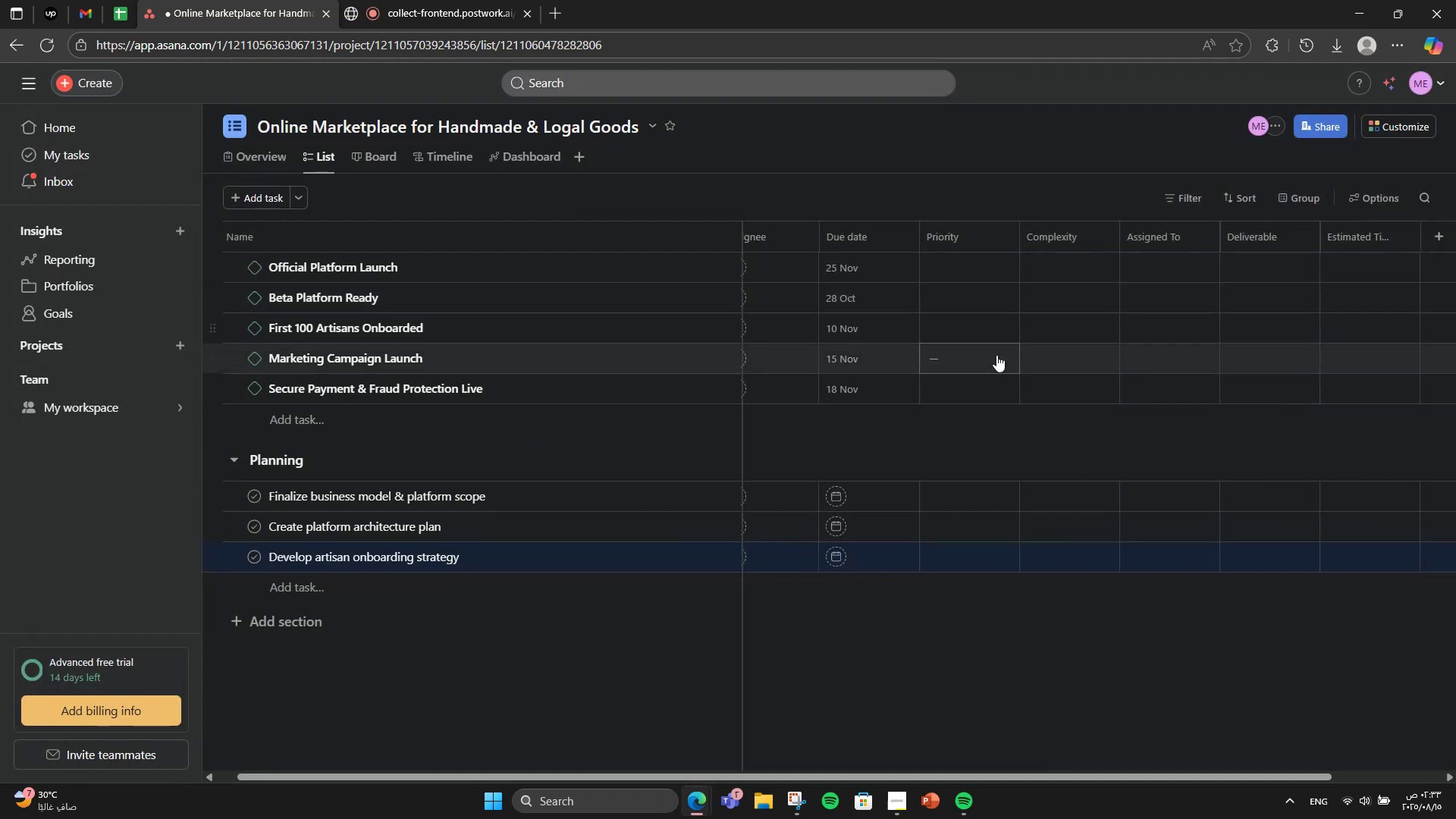 
mouse_move([989, 508])
 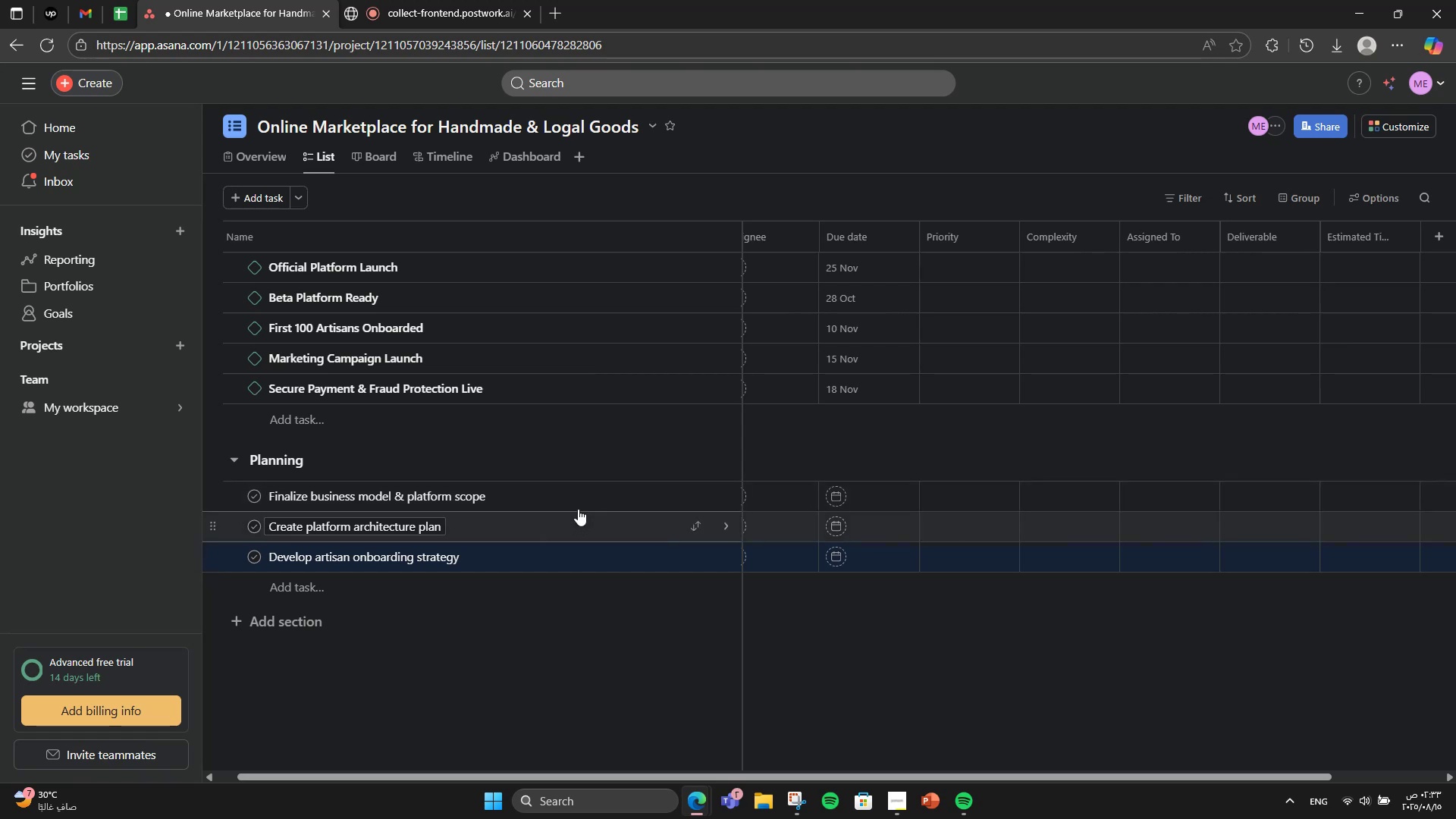 
left_click([585, 500])
 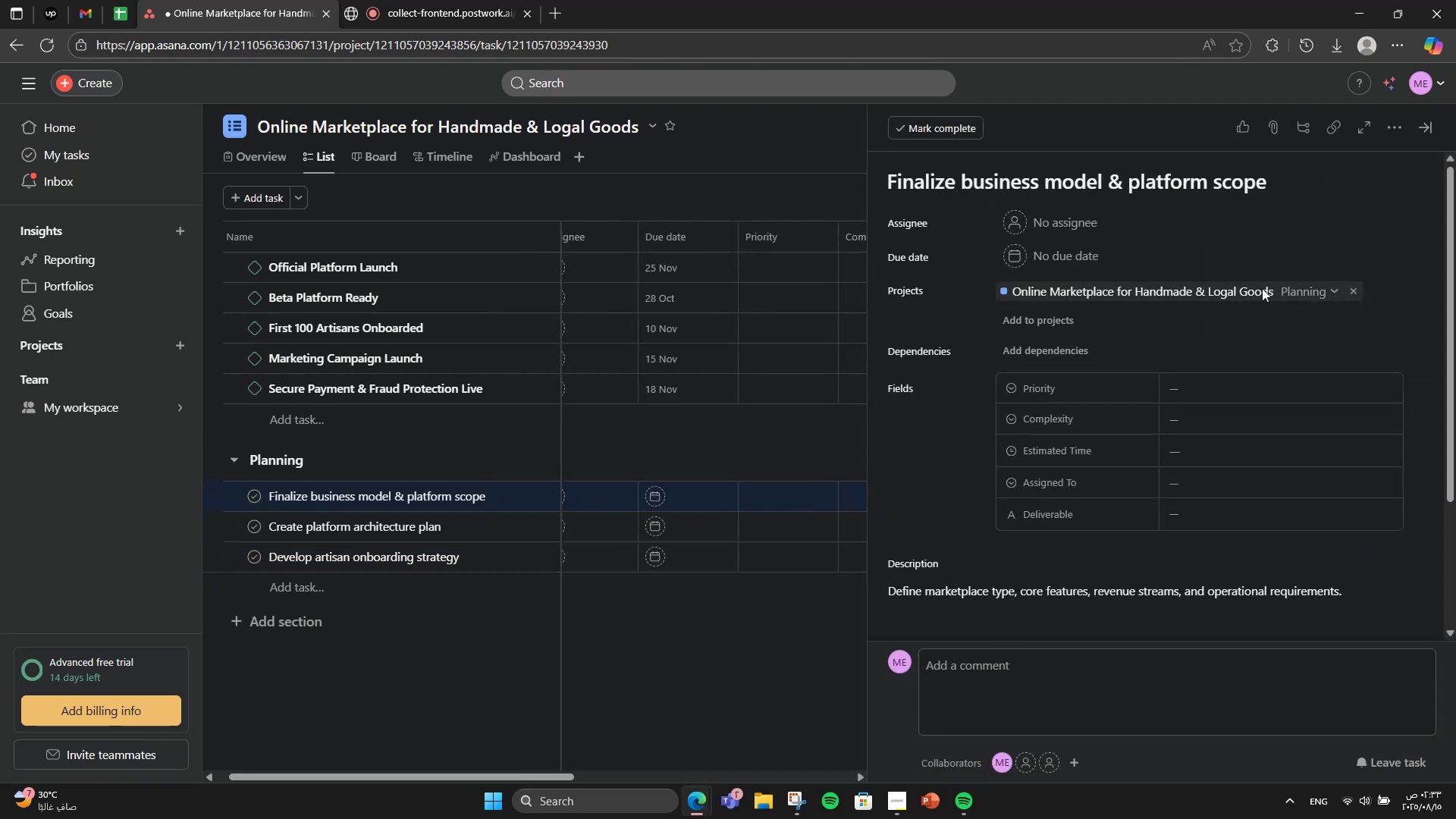 
left_click([1422, 135])
 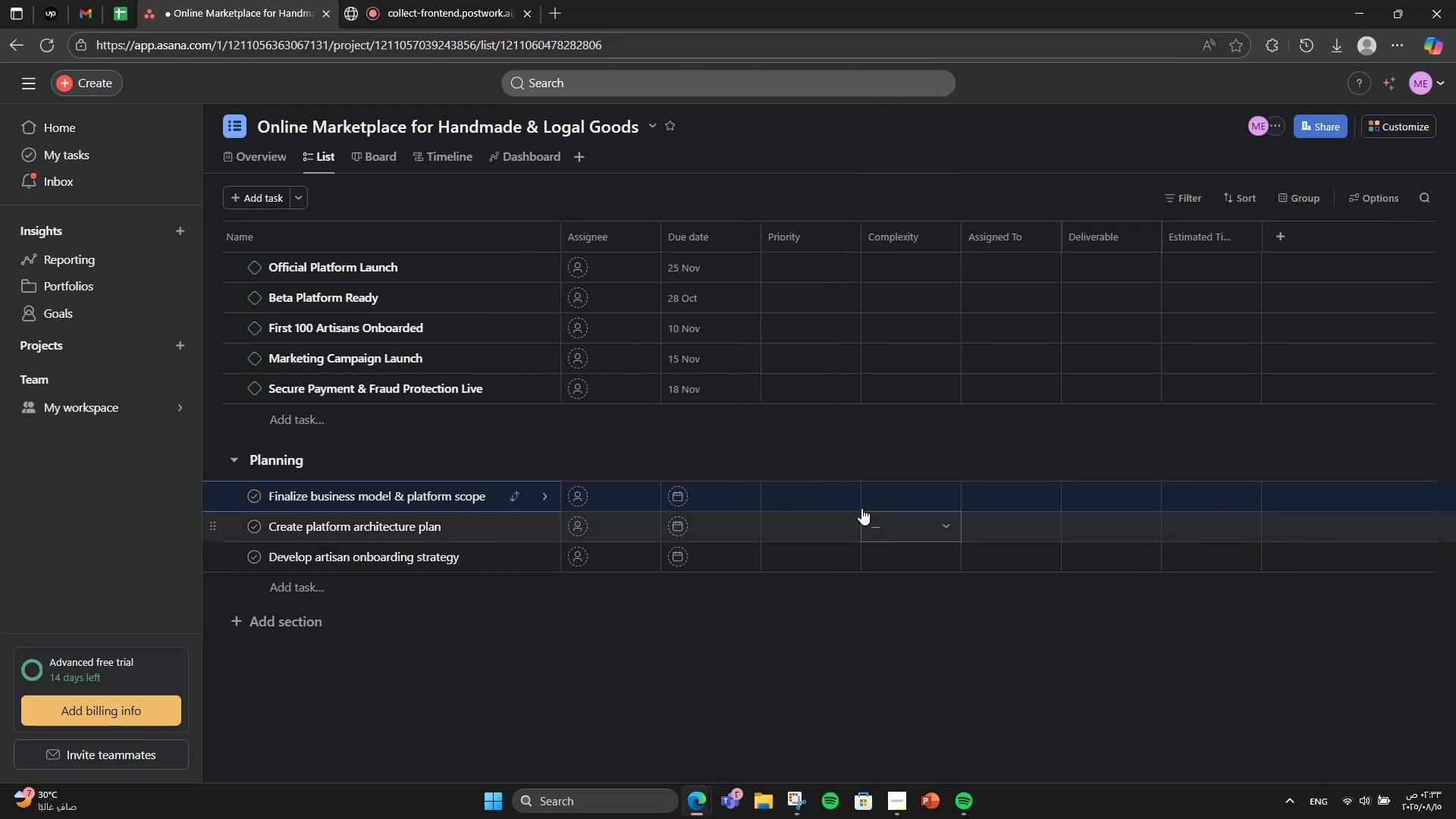 
left_click([842, 499])
 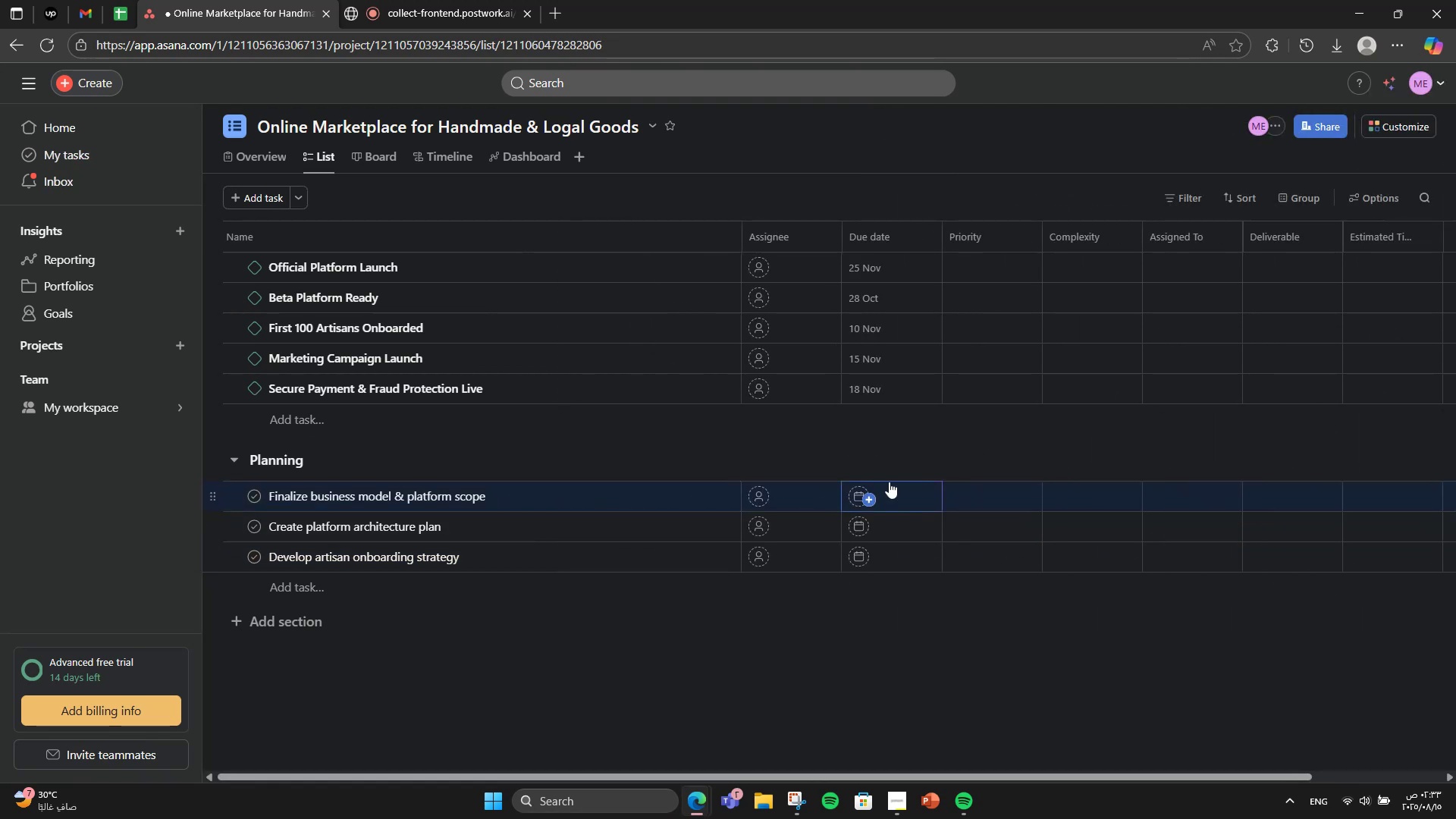 
left_click([939, 452])
 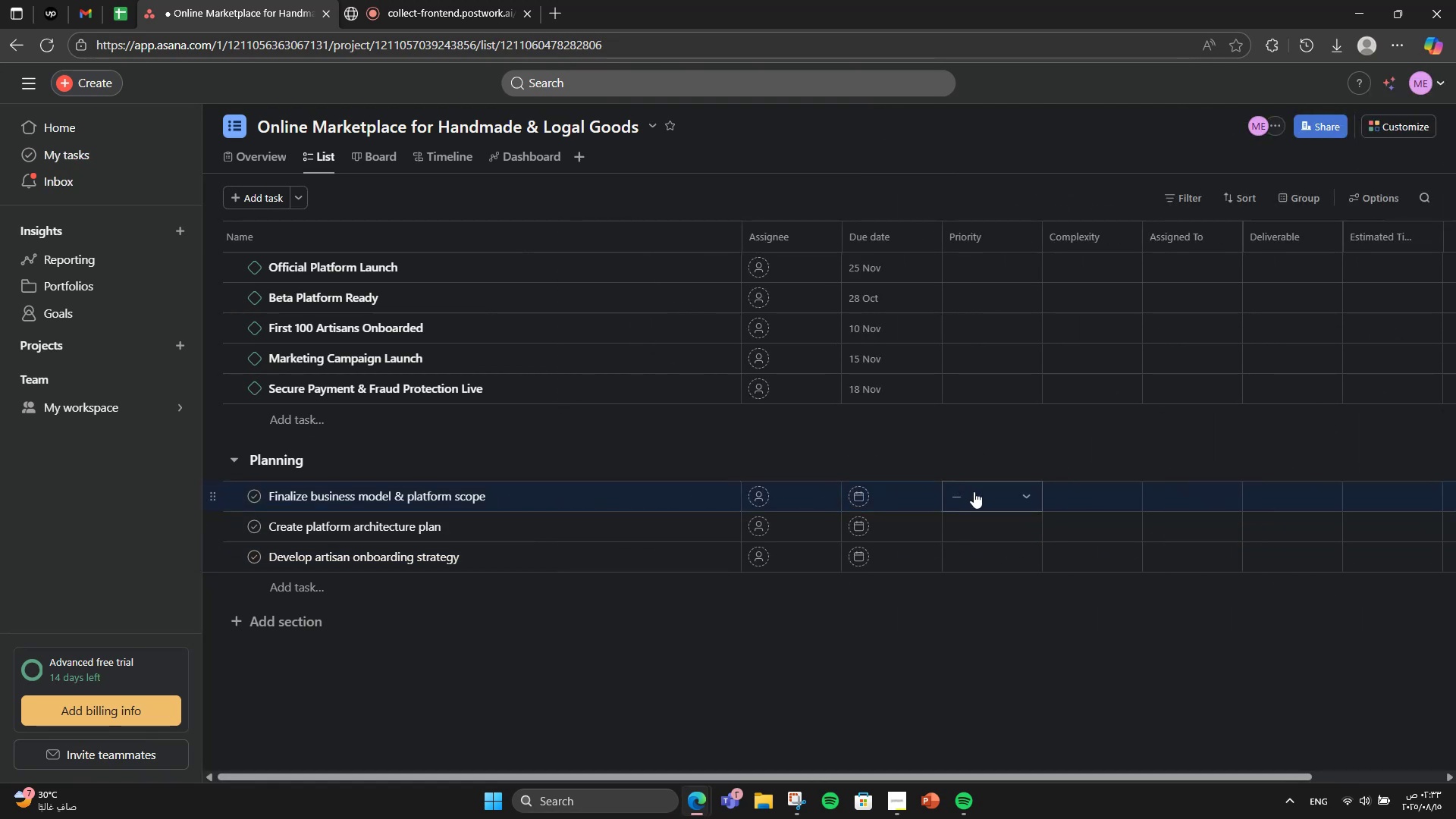 
left_click([974, 491])
 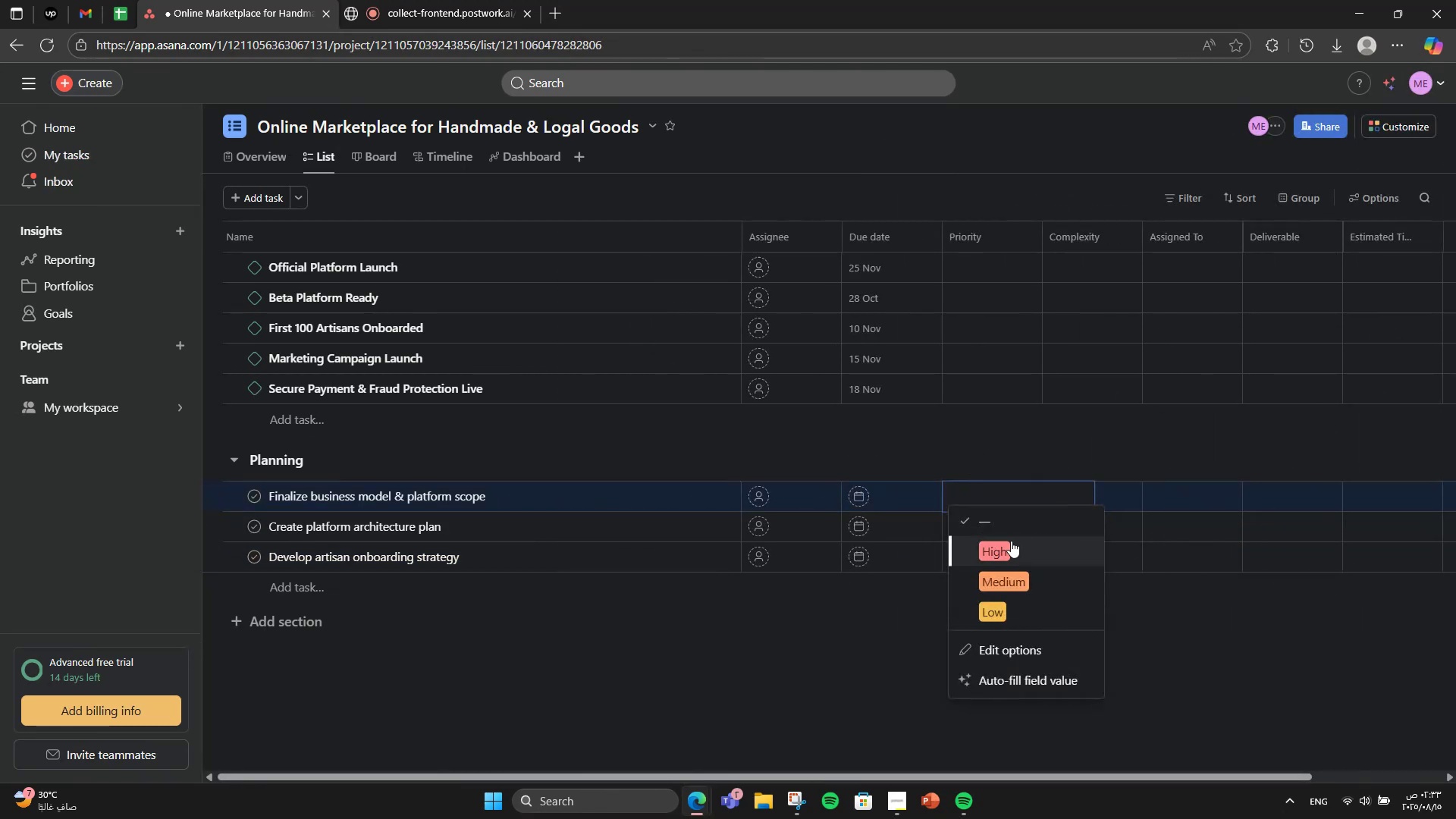 
double_click([1109, 497])
 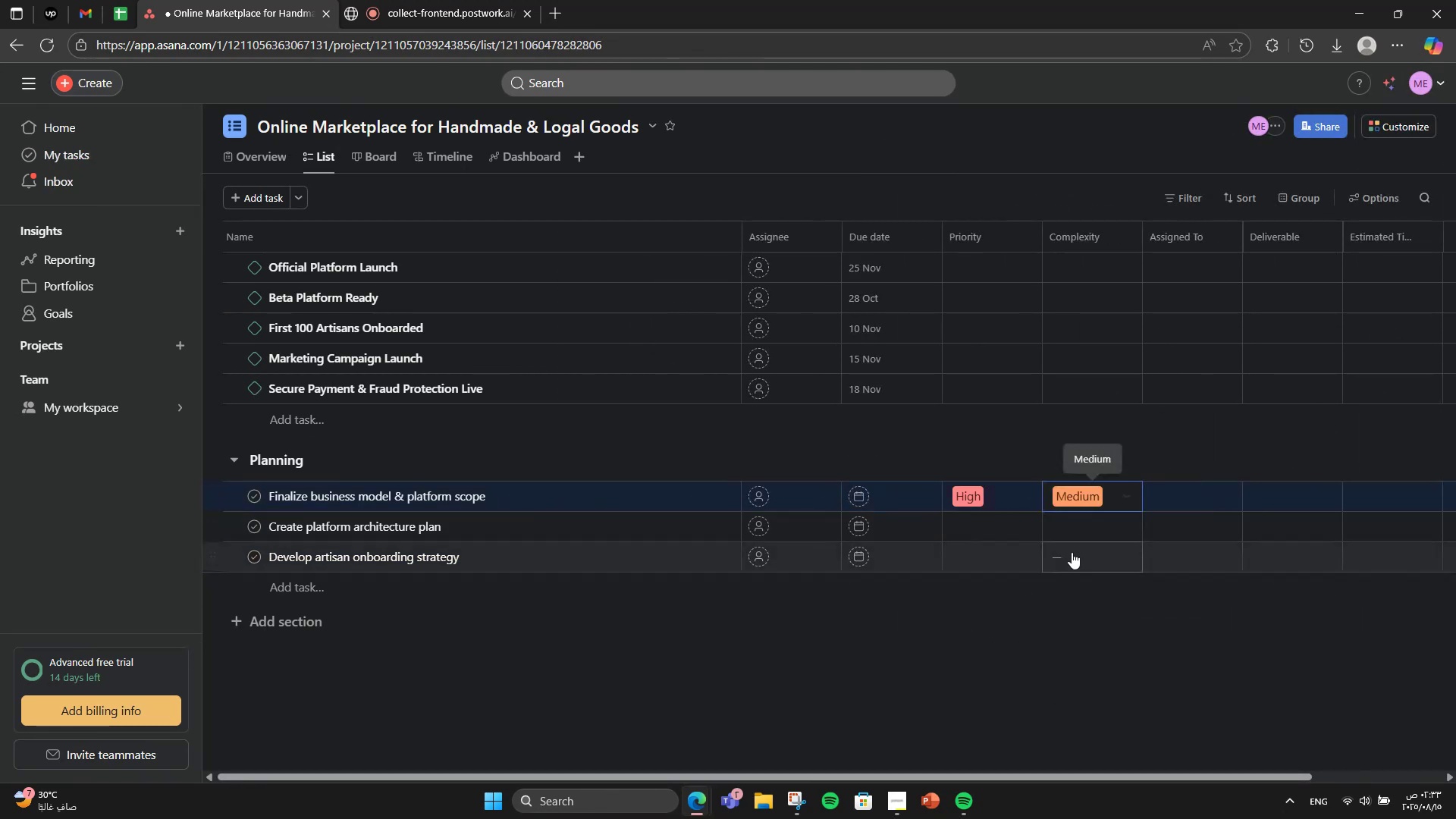 
double_click([1029, 533])
 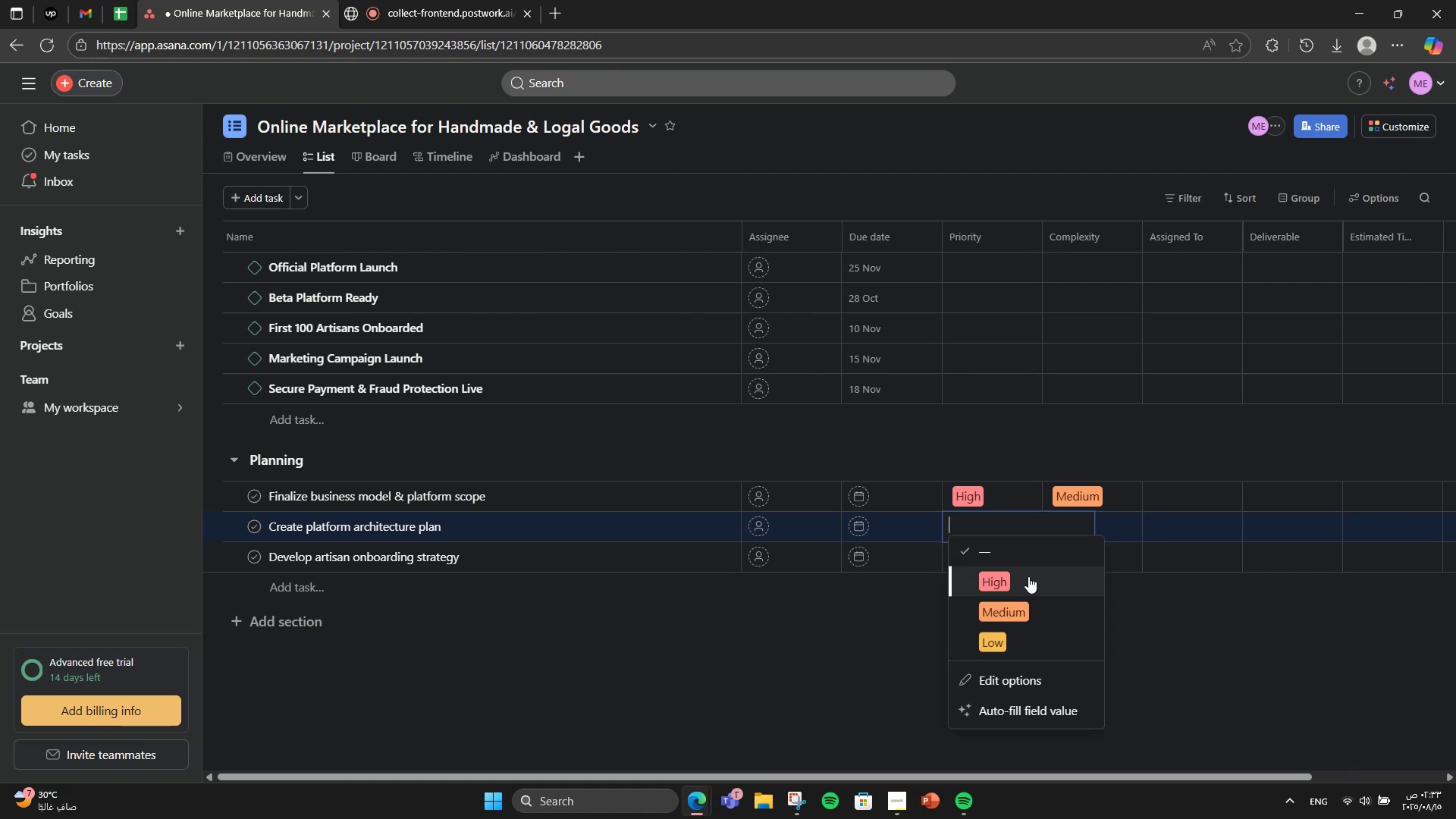 
double_click([1006, 569])
 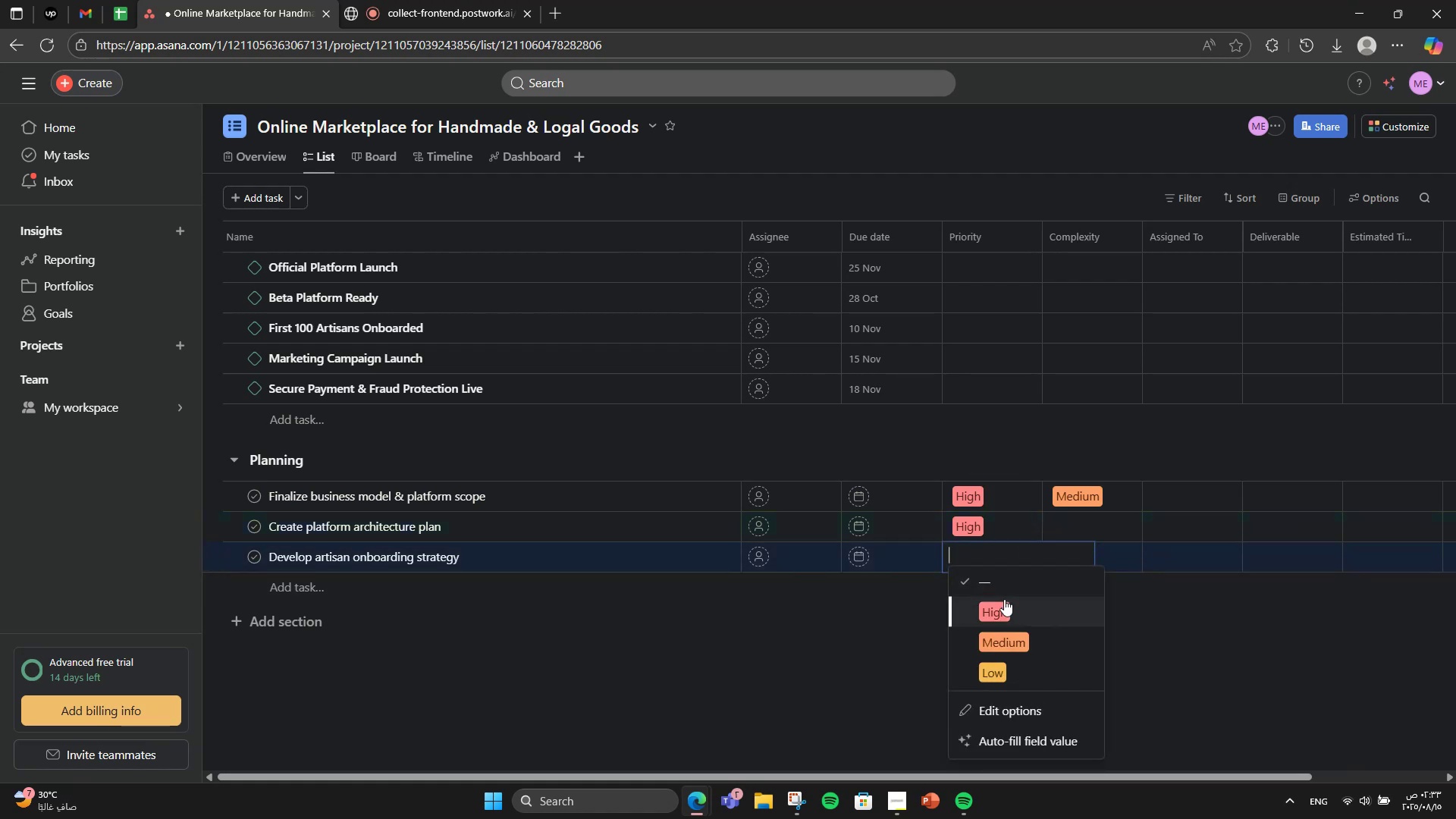 
left_click([1004, 599])
 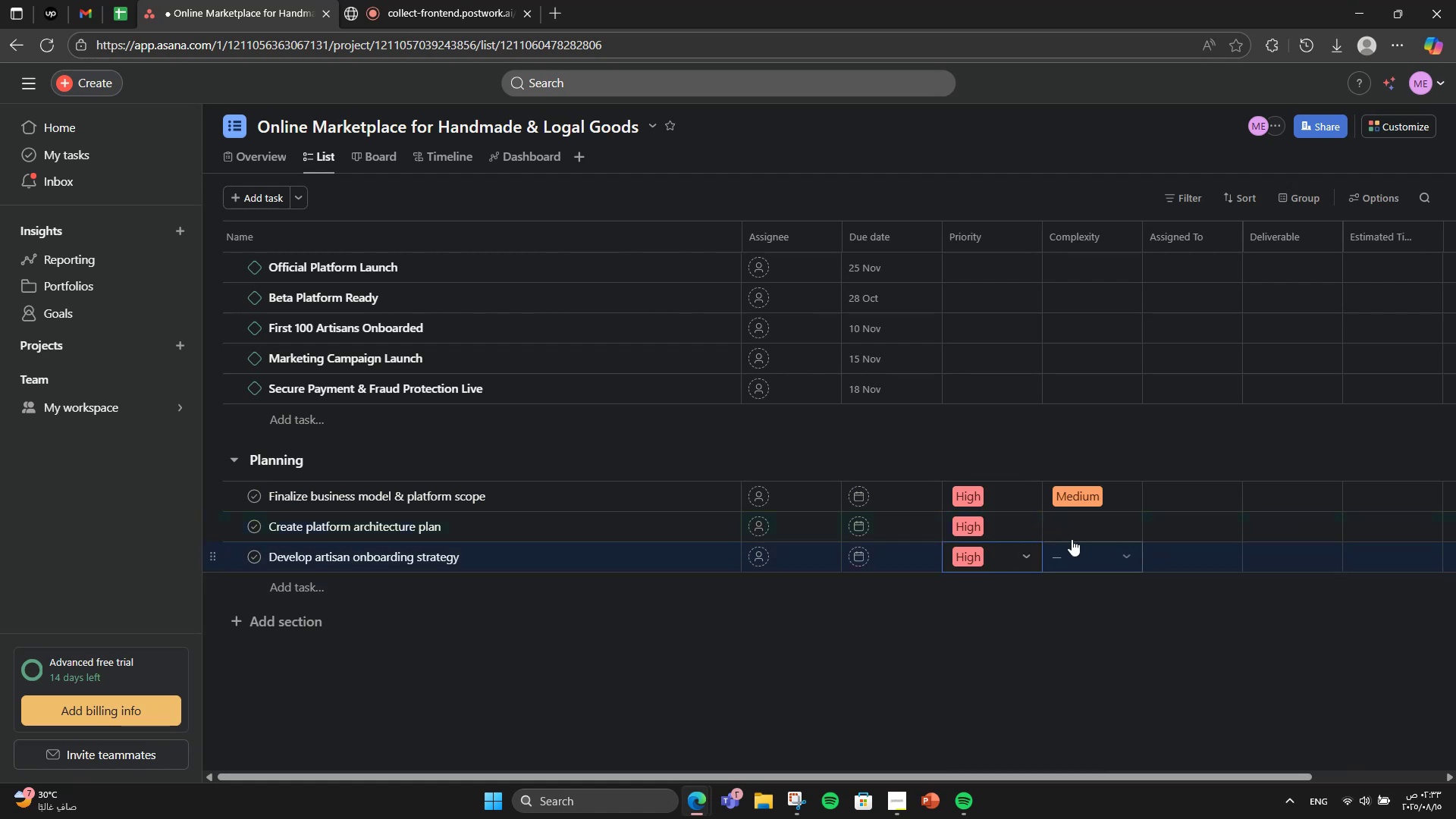 
left_click([1081, 533])
 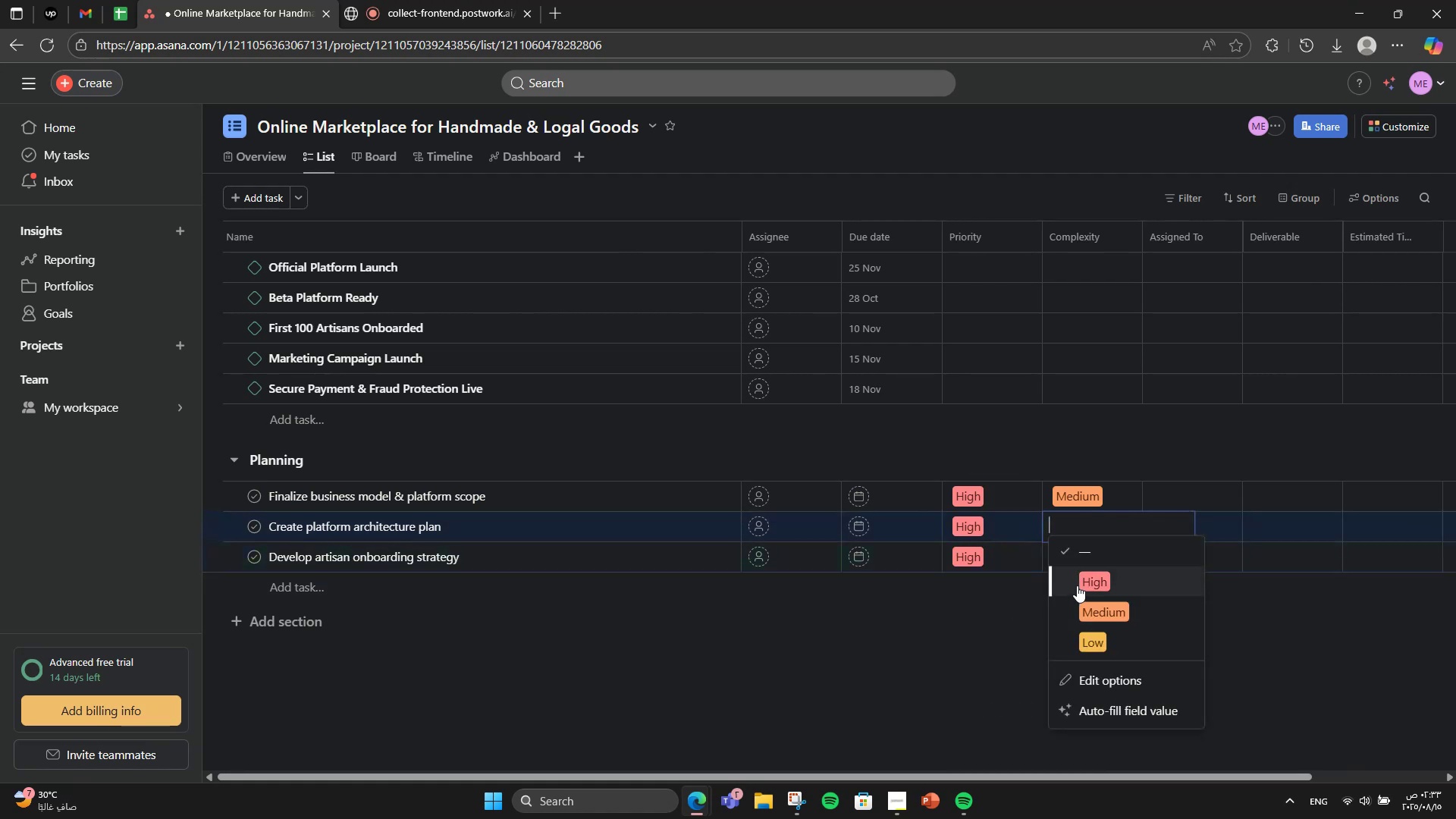 
double_click([1079, 560])
 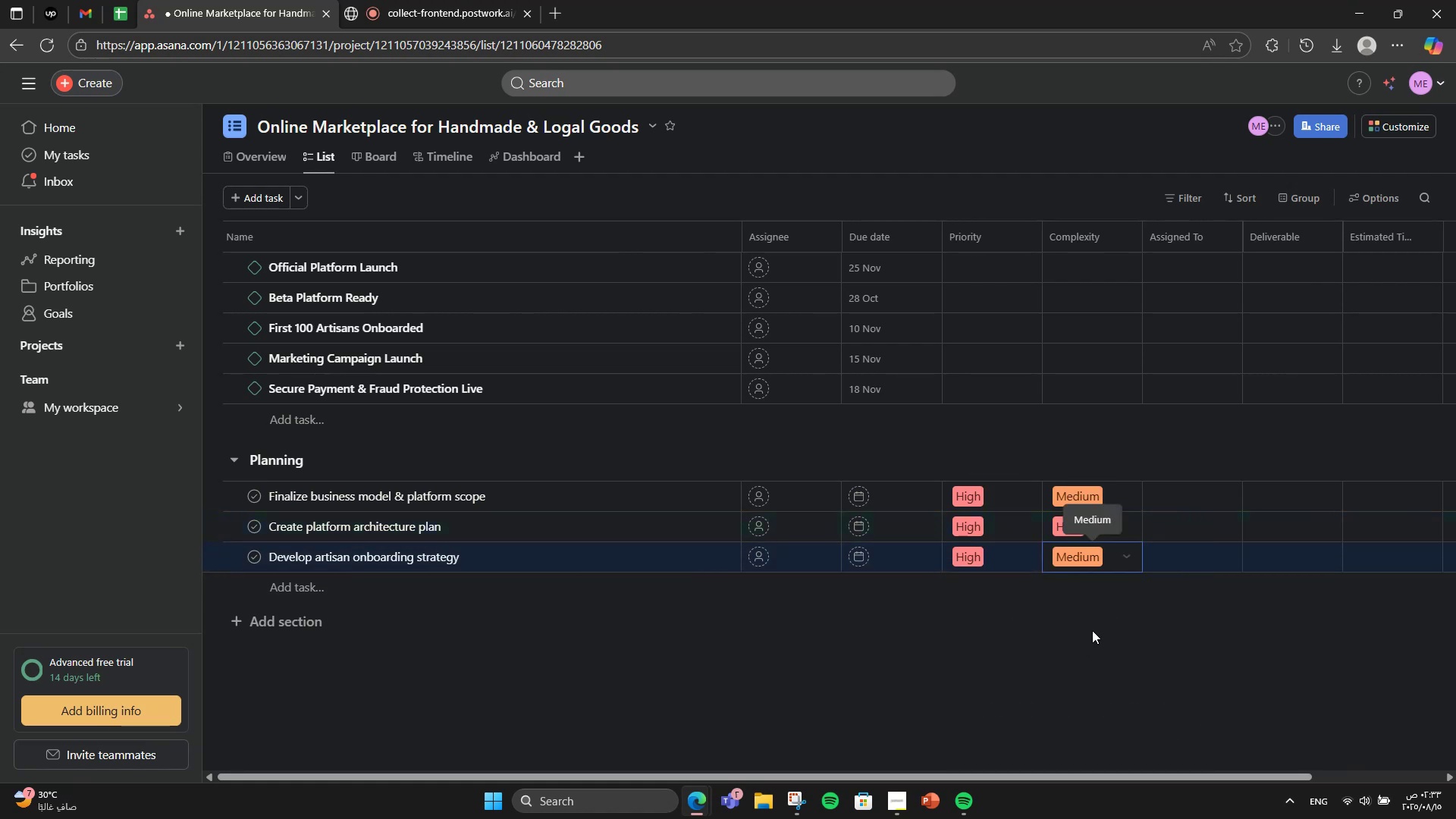 
double_click([1138, 474])
 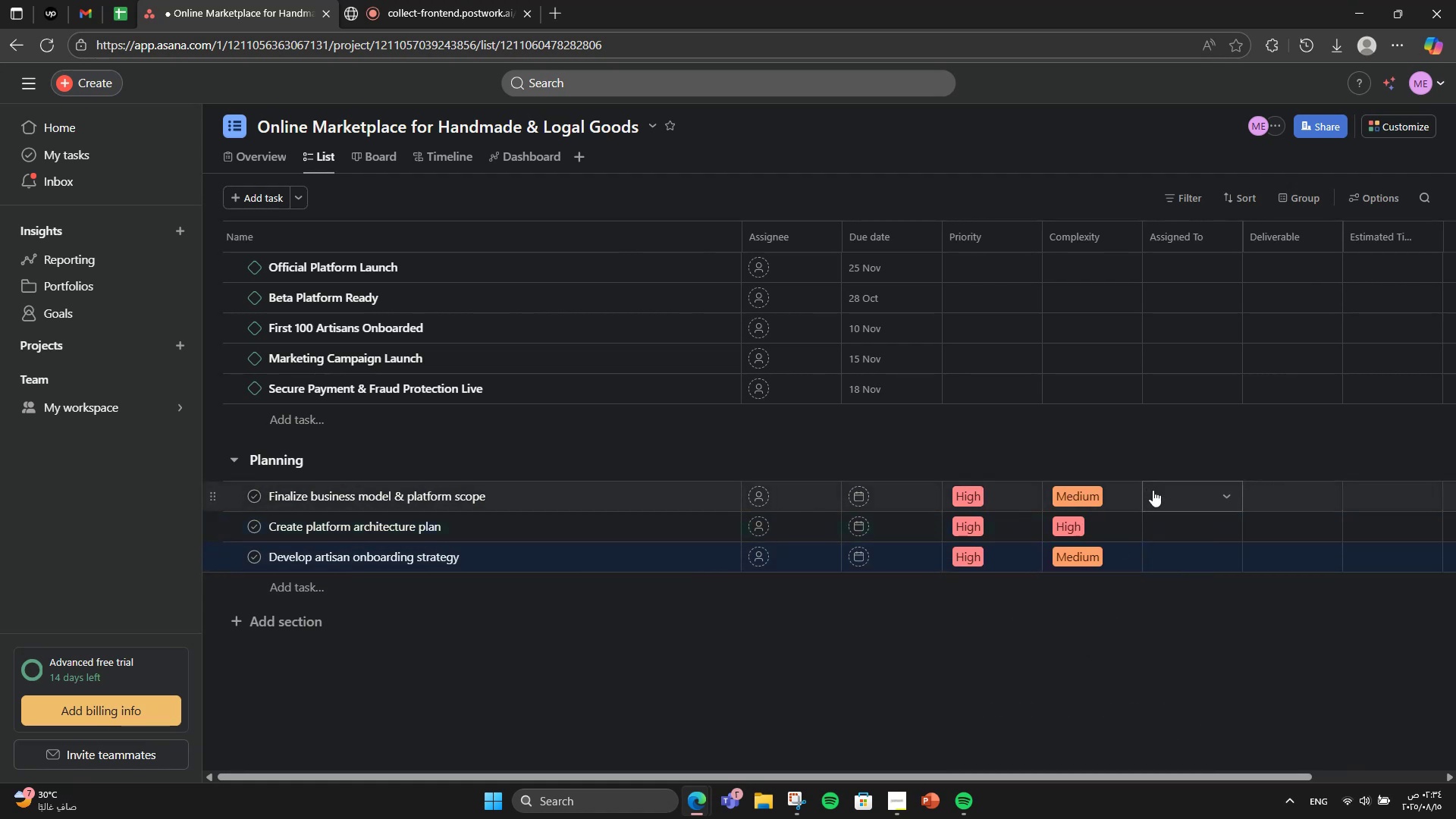 
left_click([1153, 490])
 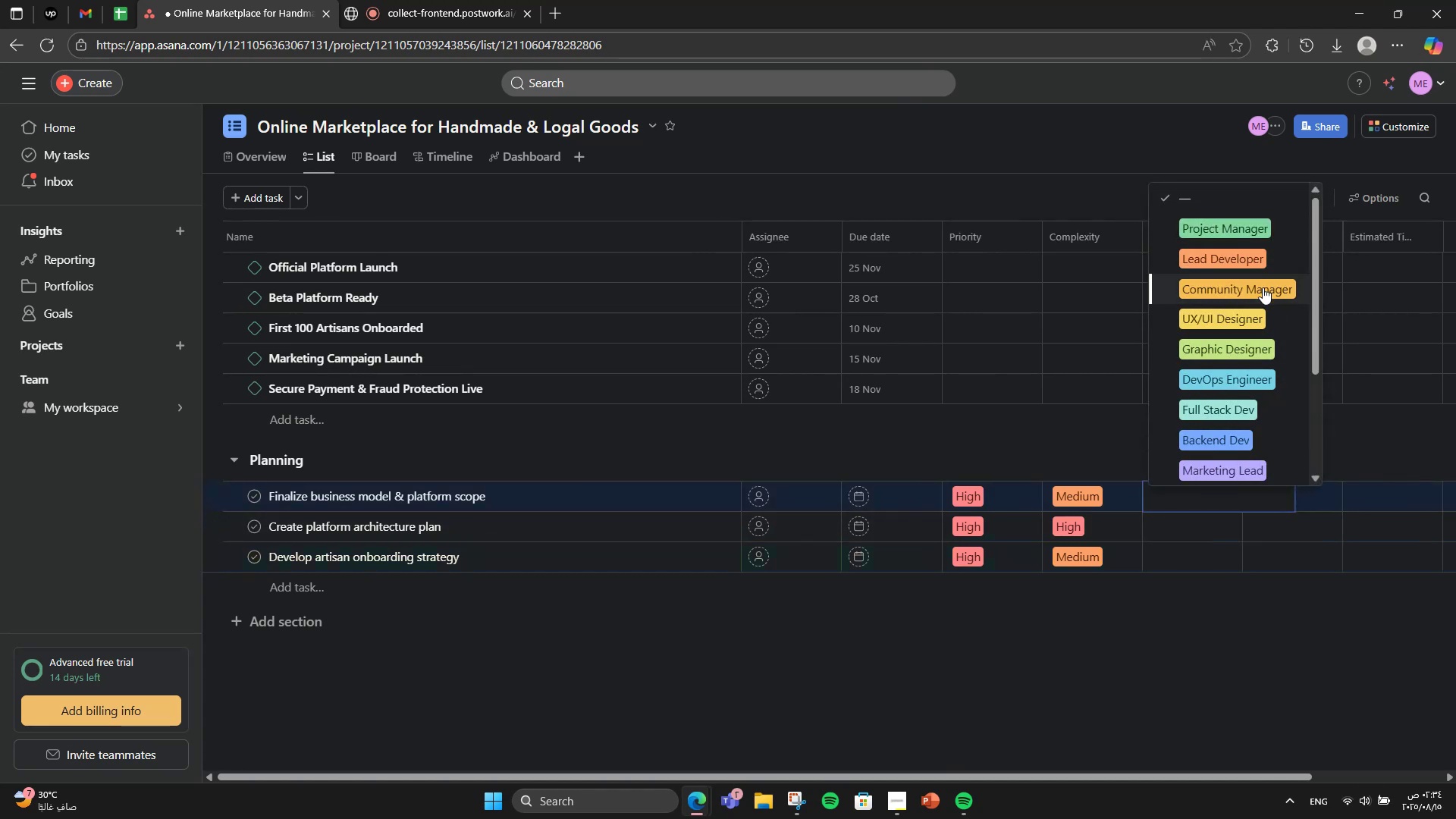 
left_click([1263, 218])
 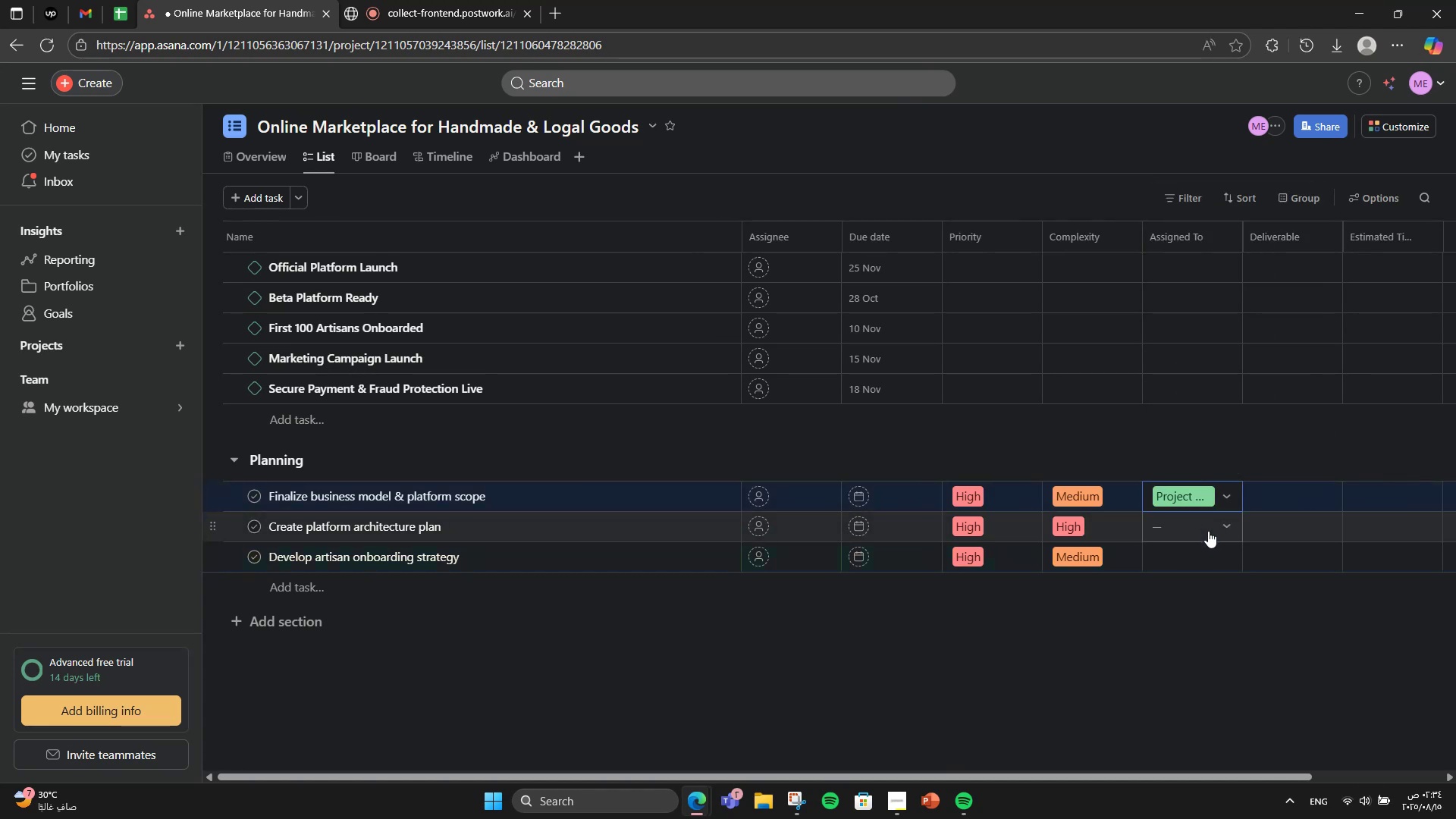 
left_click([1208, 531])
 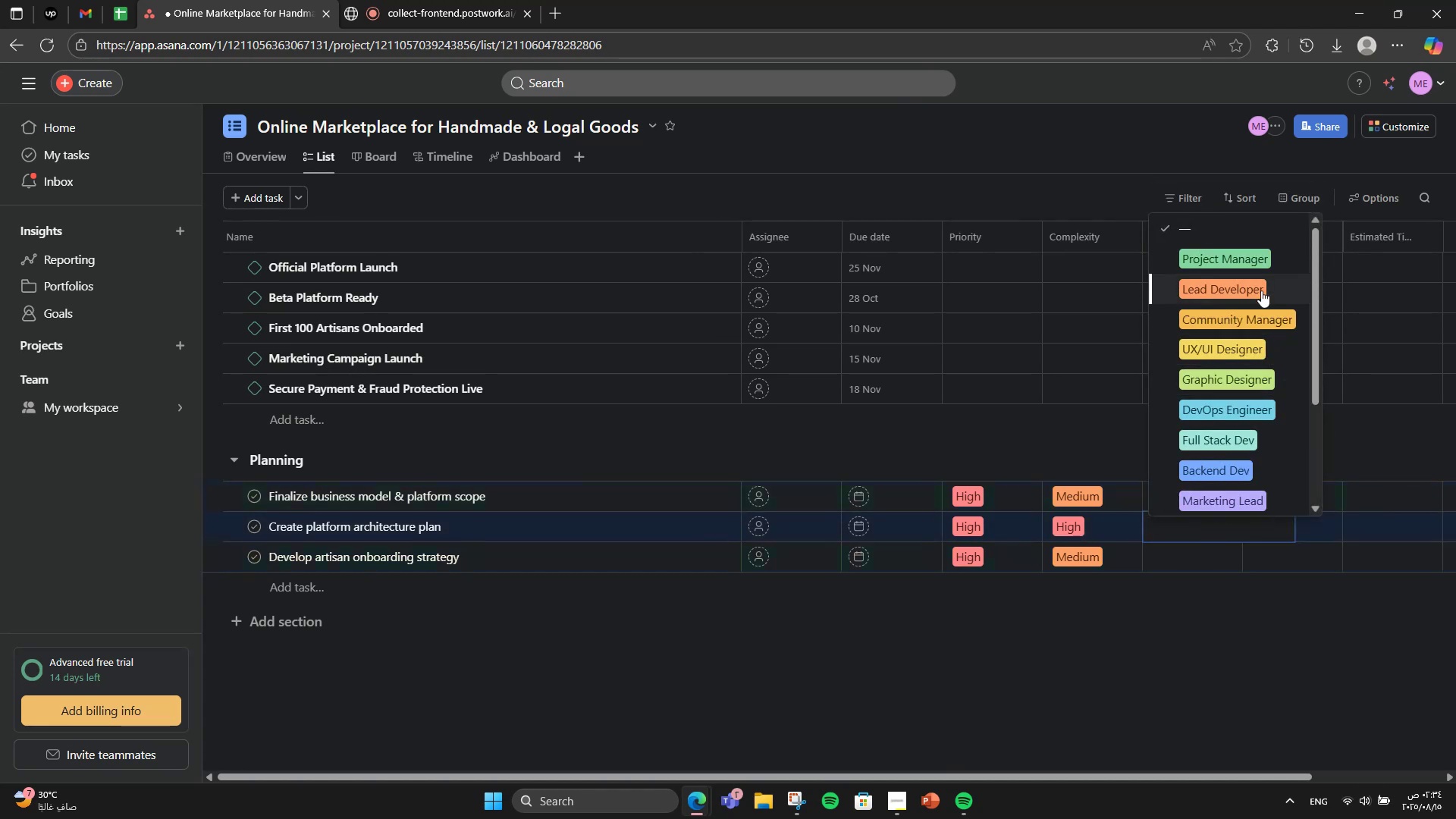 
left_click([1261, 282])
 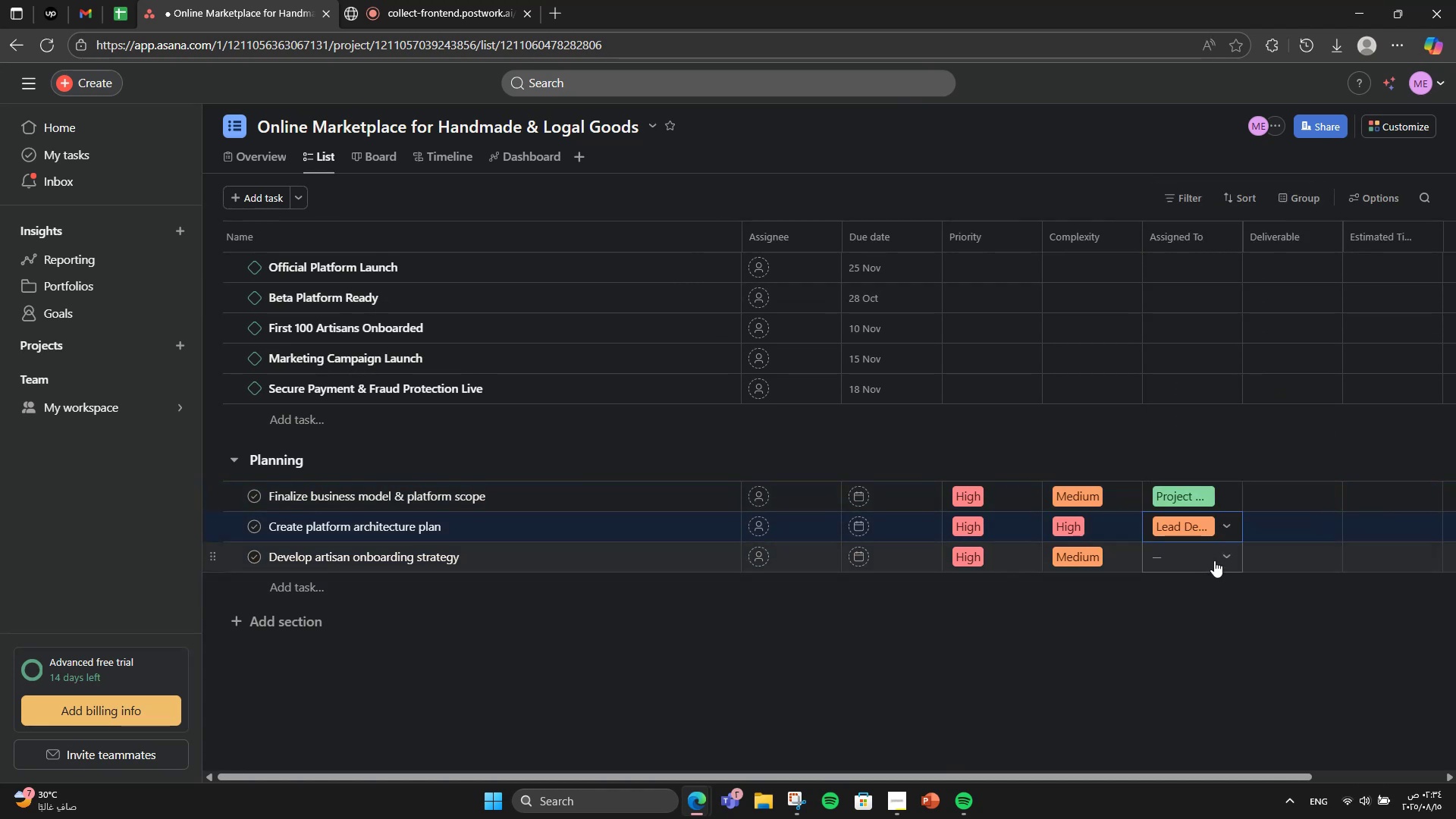 
left_click([1214, 560])
 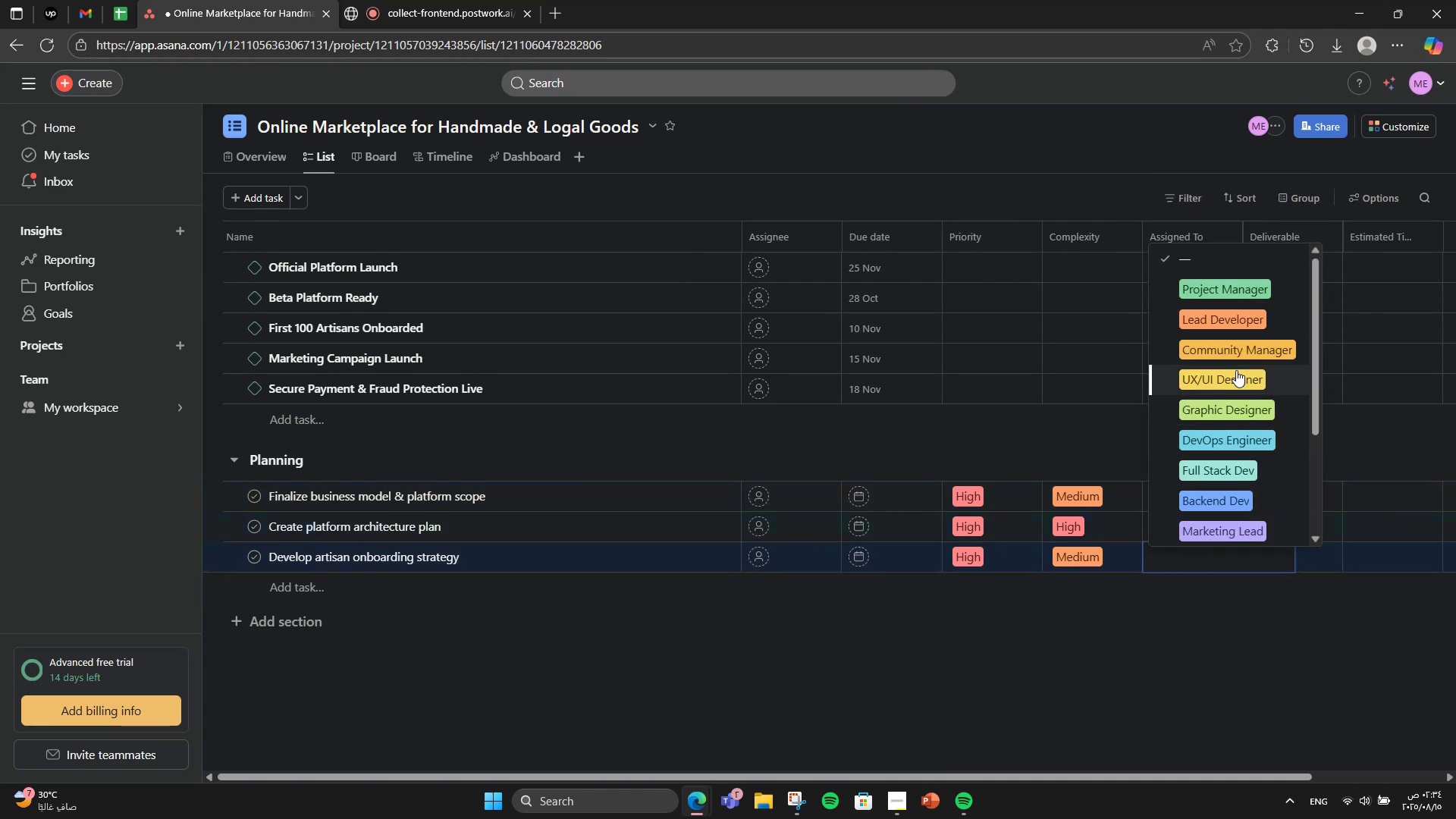 
left_click([1243, 348])
 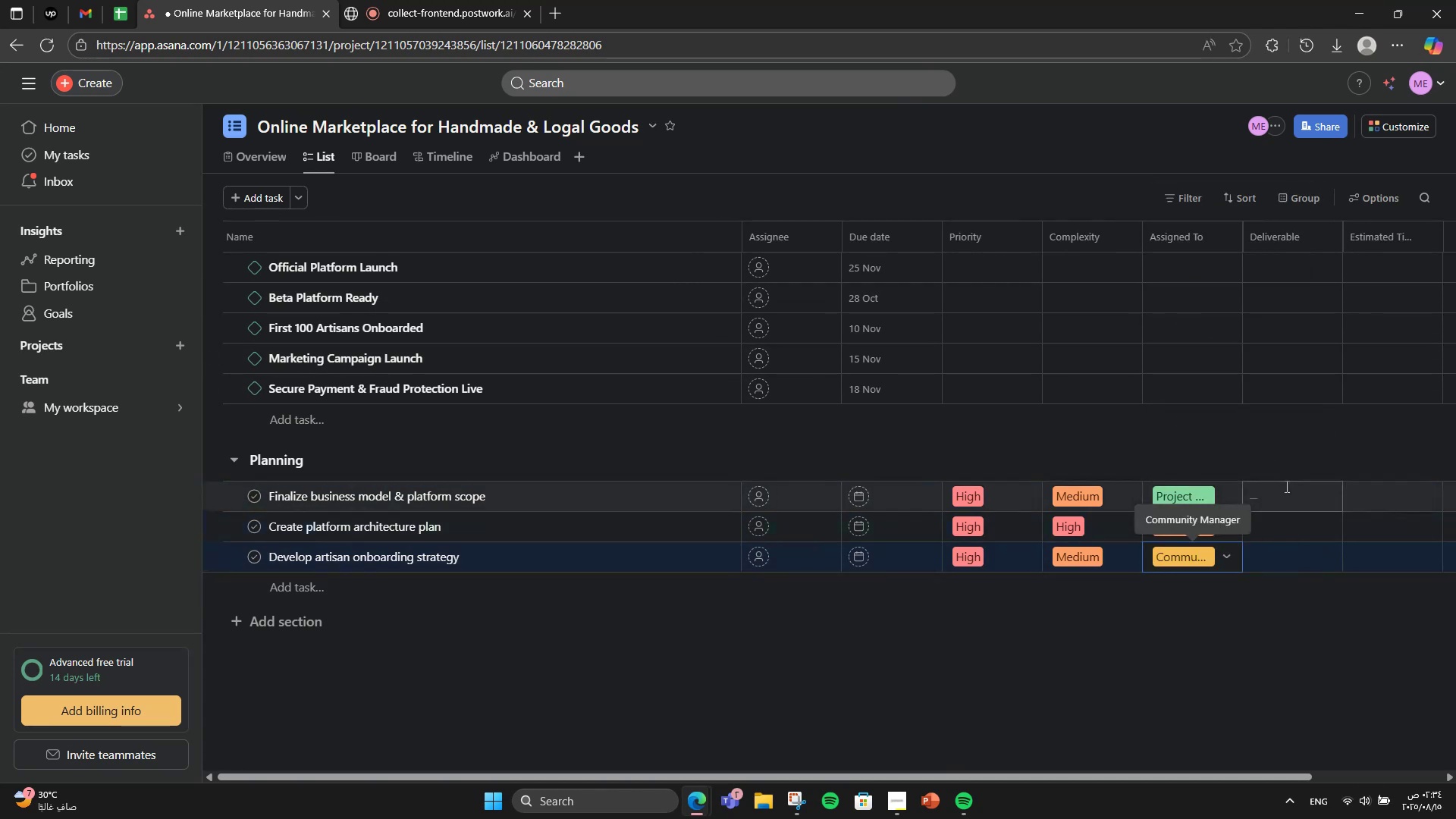 
left_click([1288, 488])
 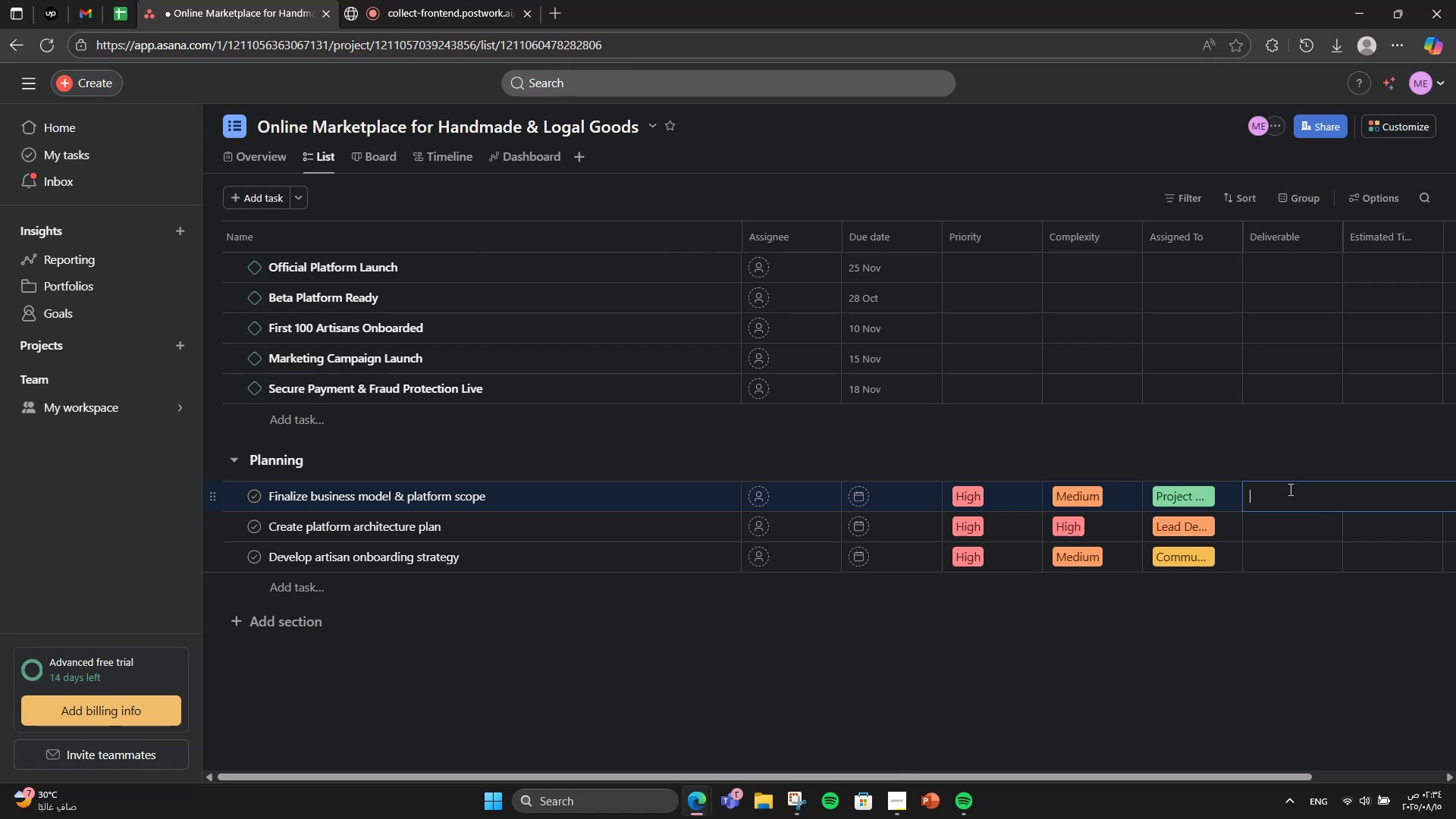 
type(Business Model Document)
 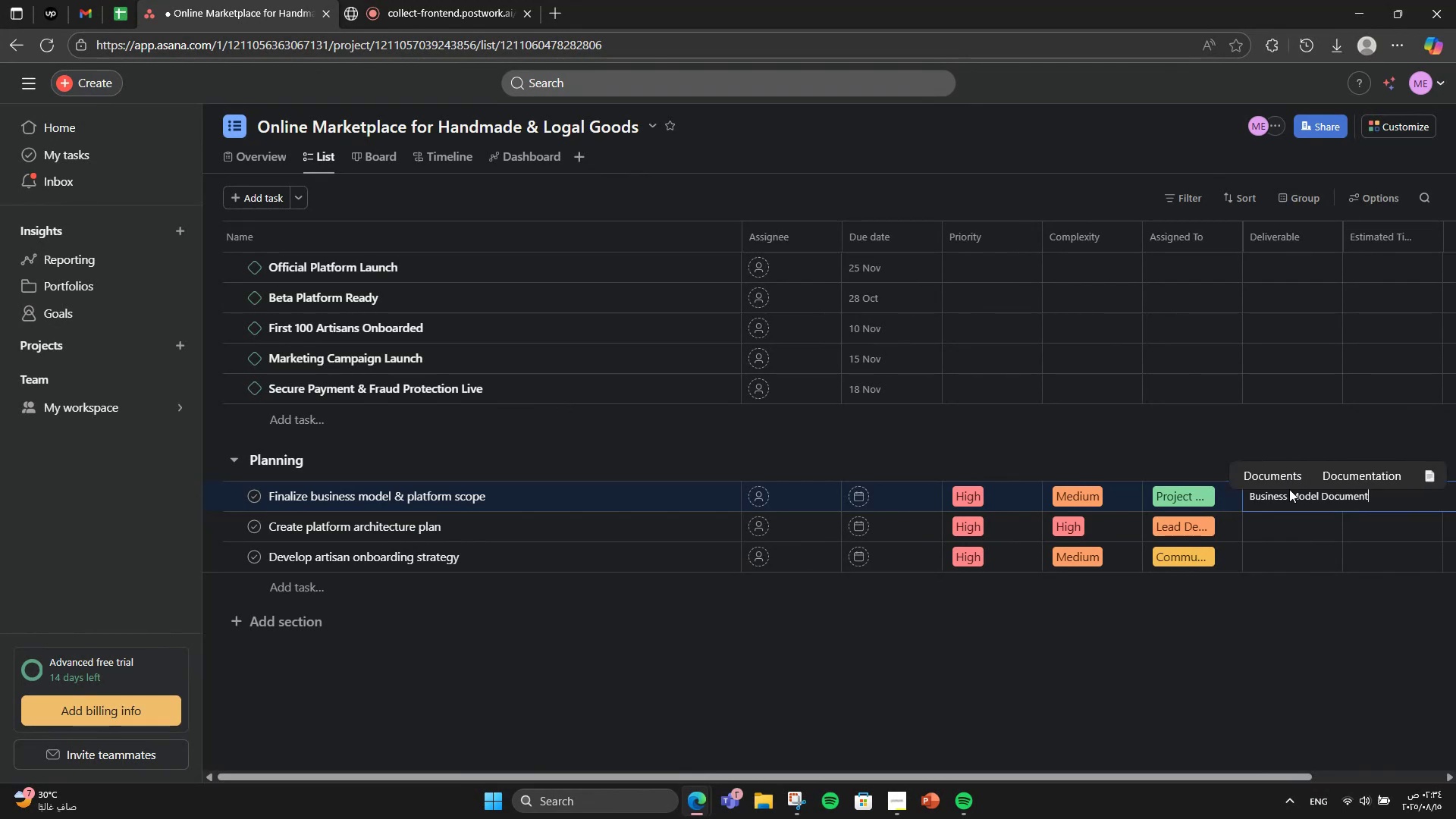 
left_click([1300, 514])
 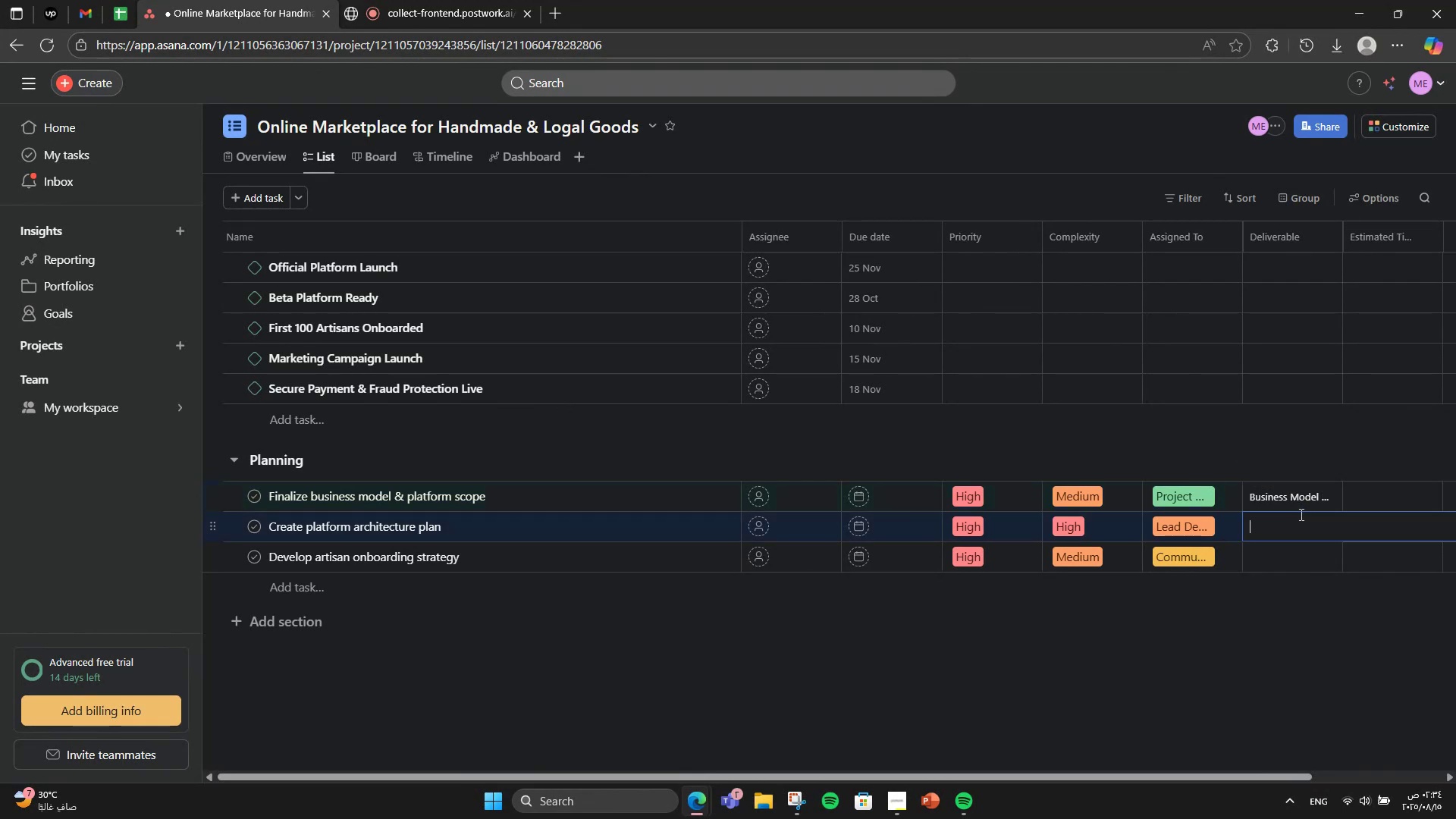 
type(Architecture Diah)
key(Backspace)
type(grams)
key(Backspace)
 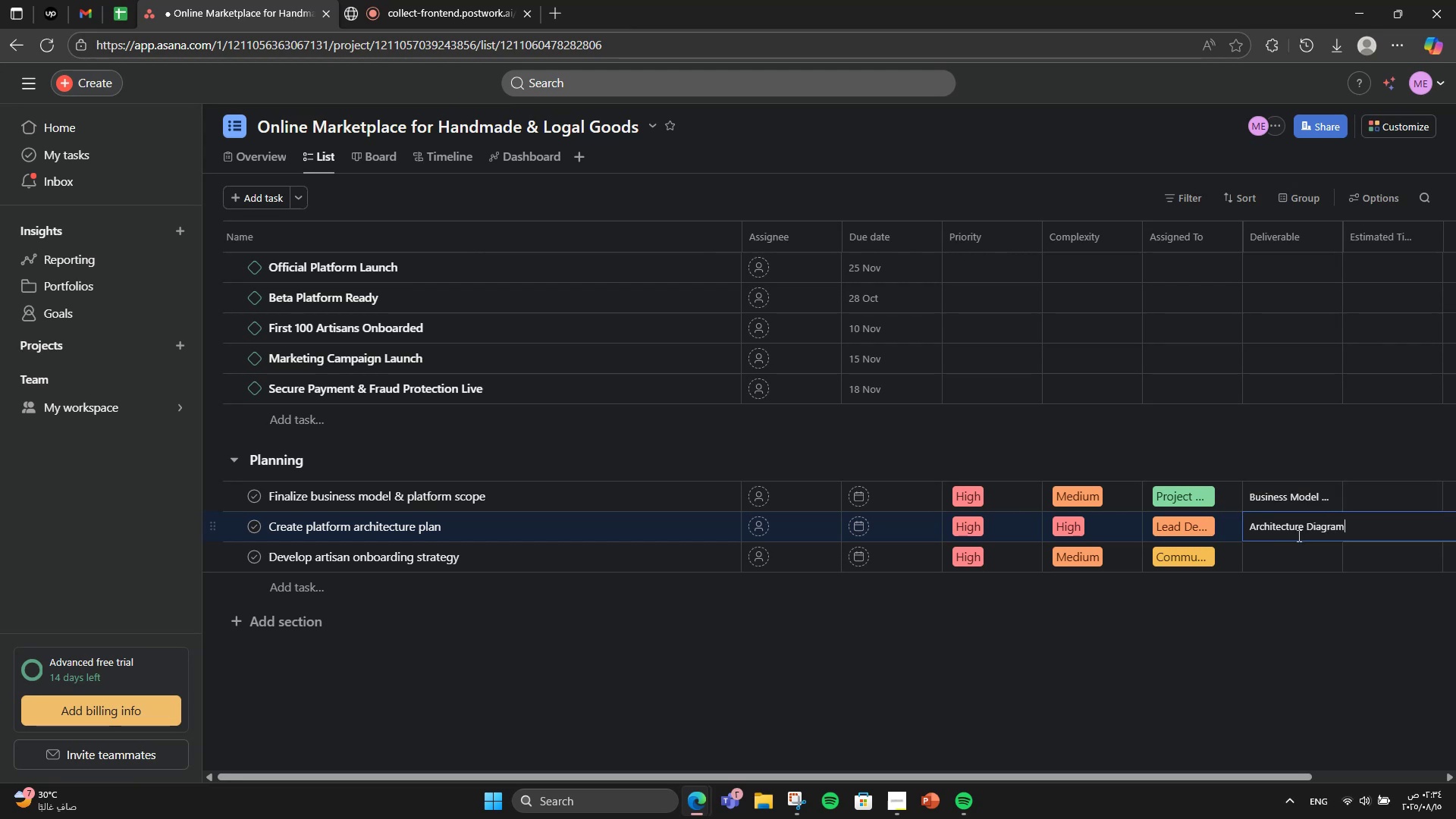 
left_click([1316, 551])
 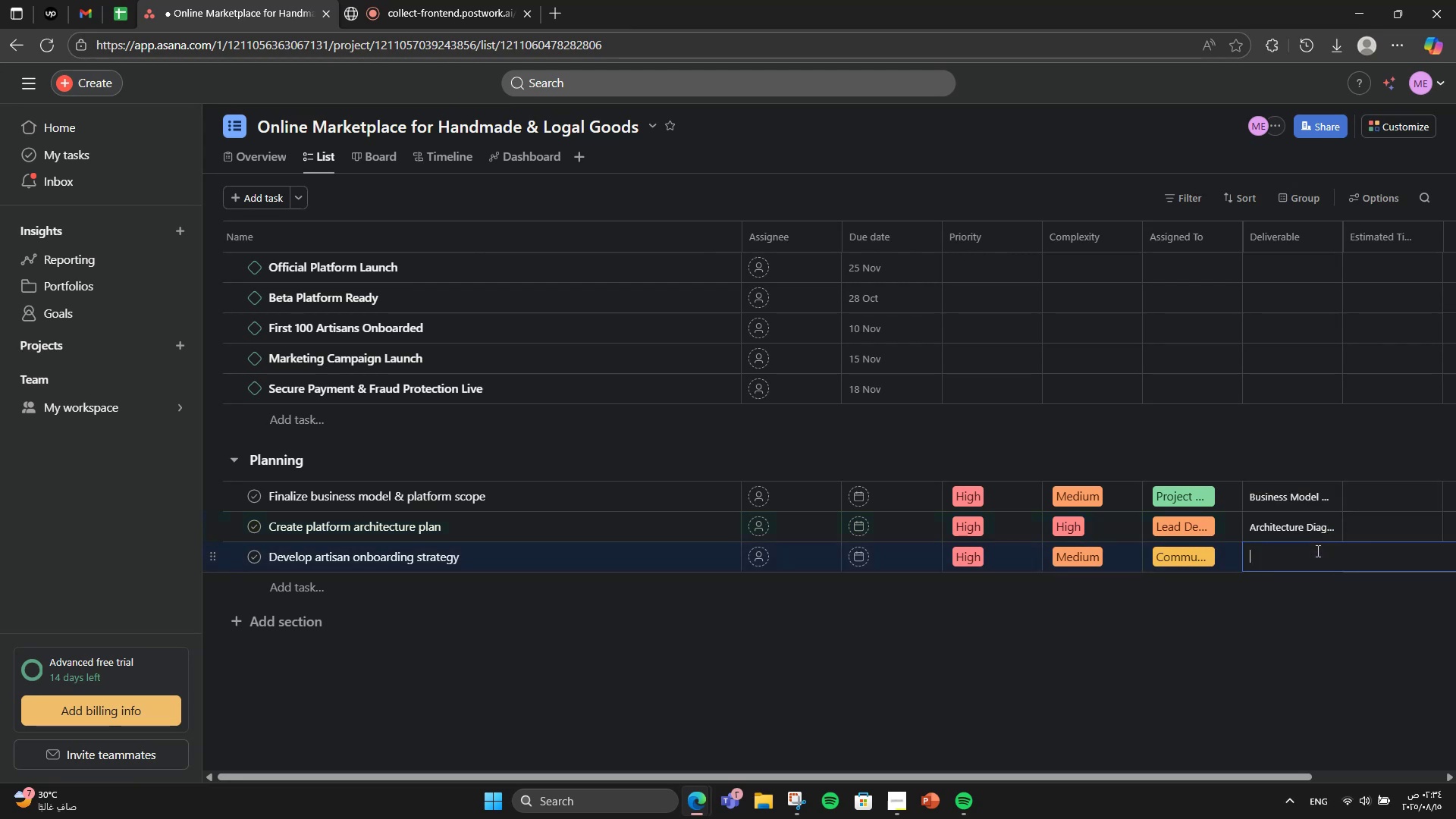 
type(Onboarding Strategy Doc)
 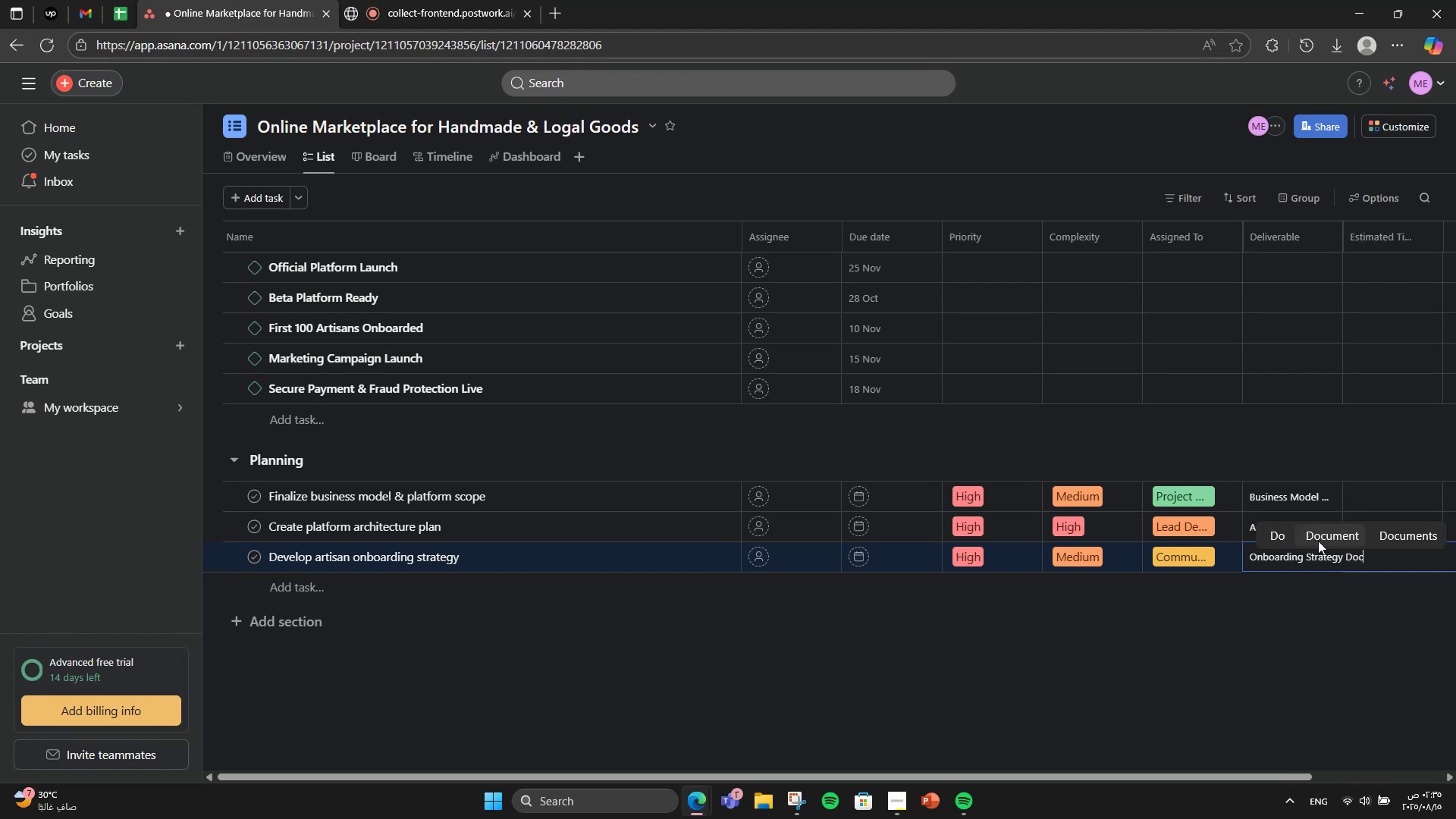 
left_click([1302, 457])
 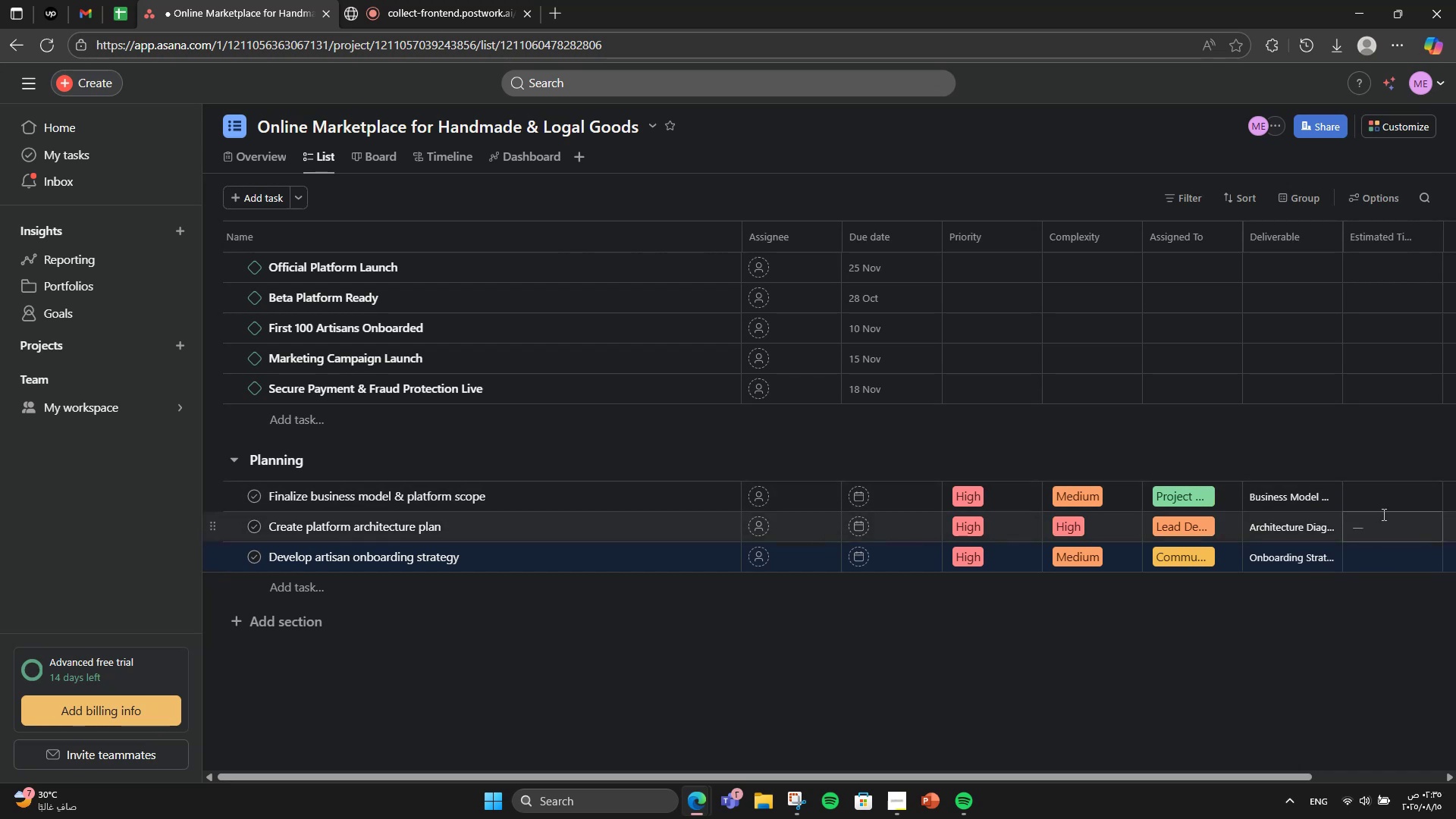 
left_click([1382, 504])
 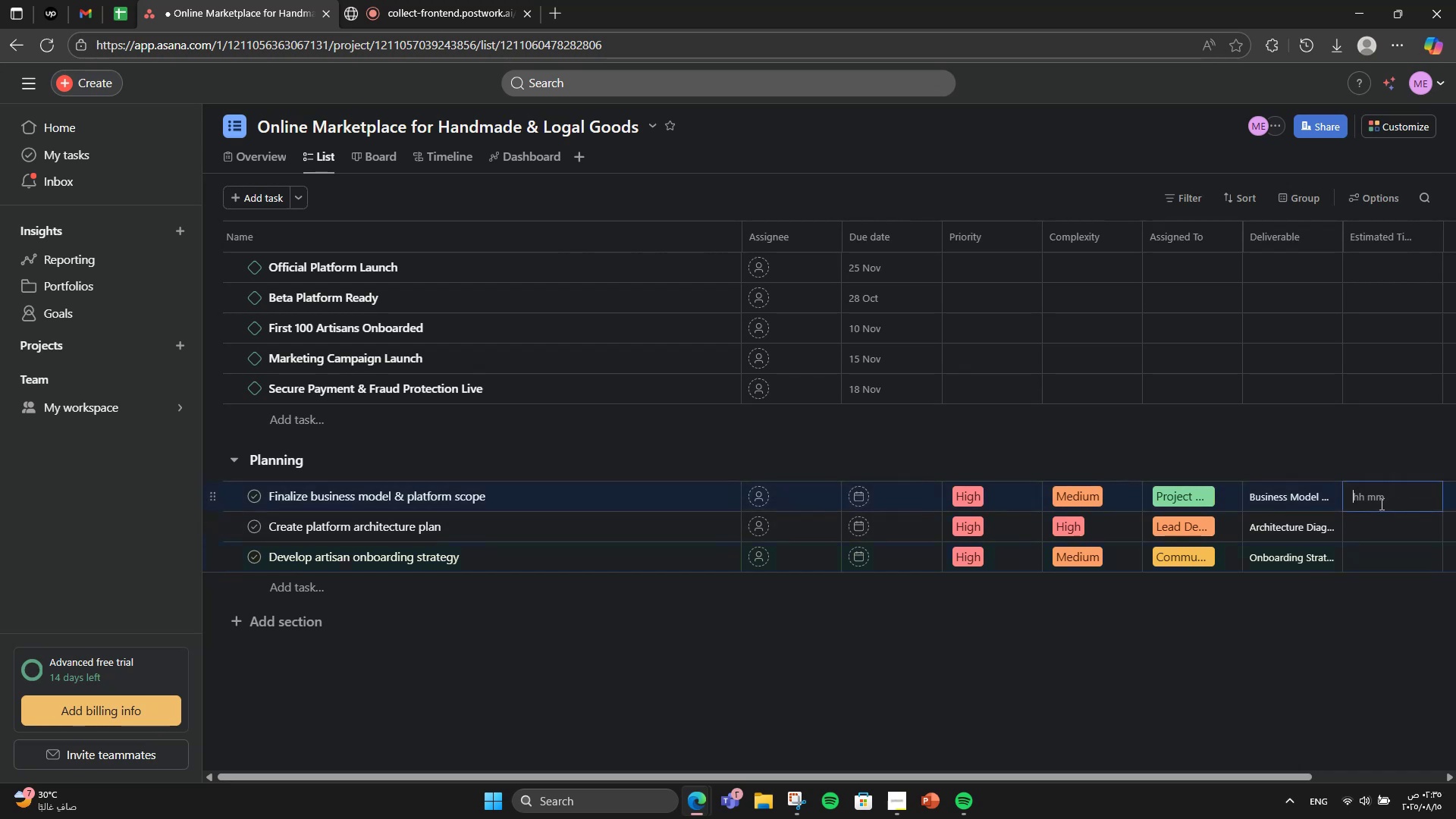 
key(Numpad6)
 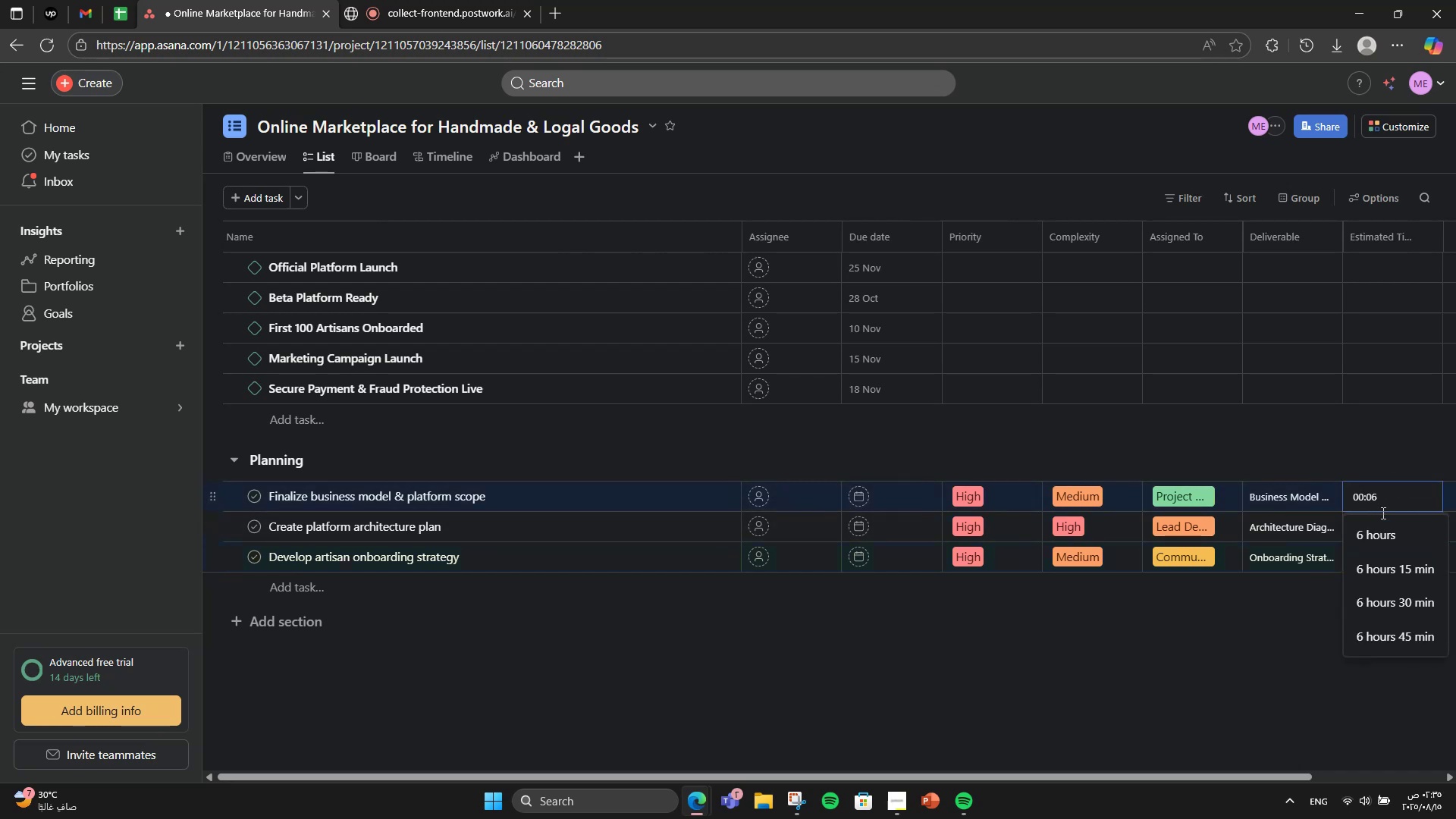 
left_click([1391, 541])
 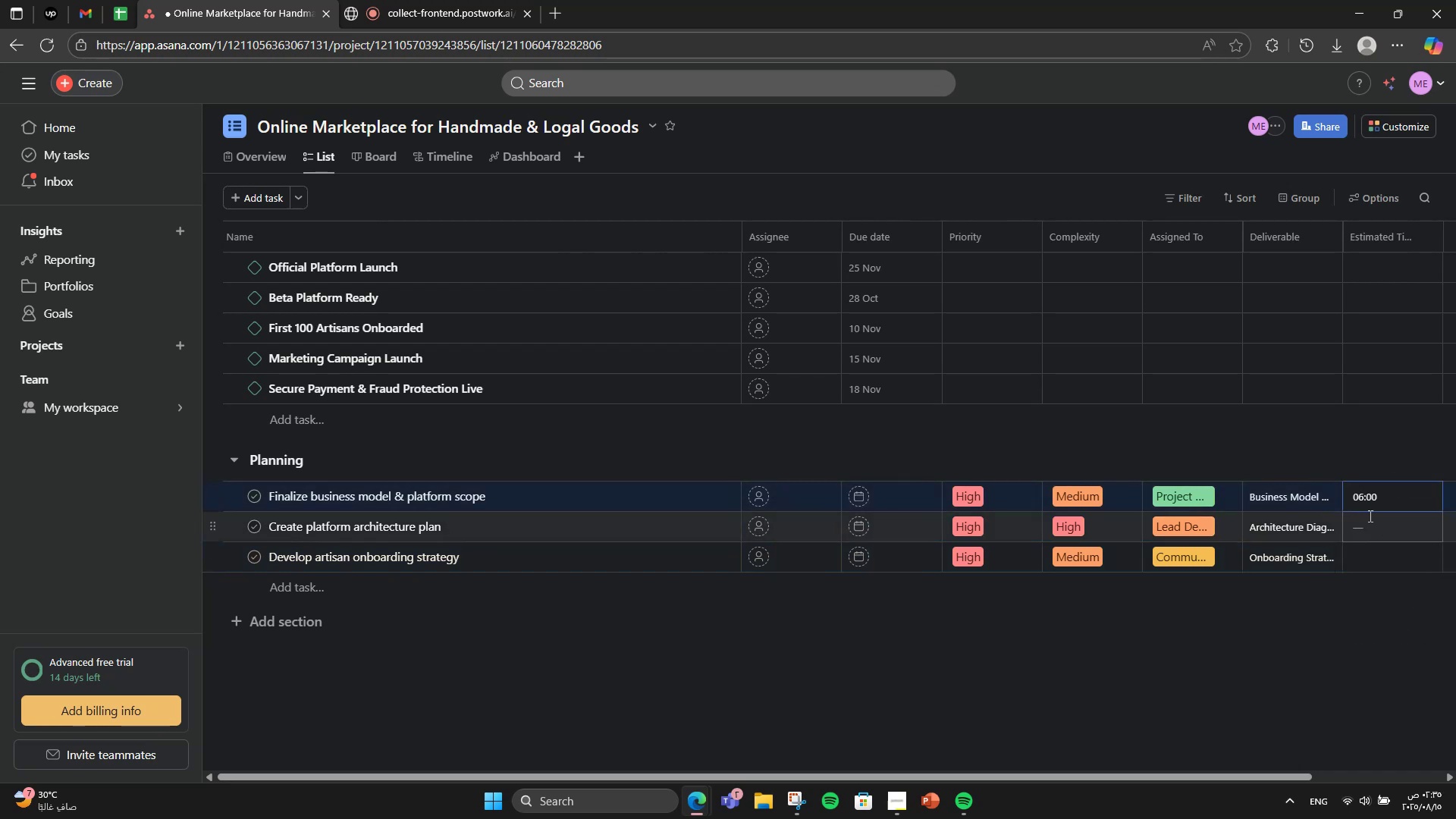 
left_click([1372, 517])
 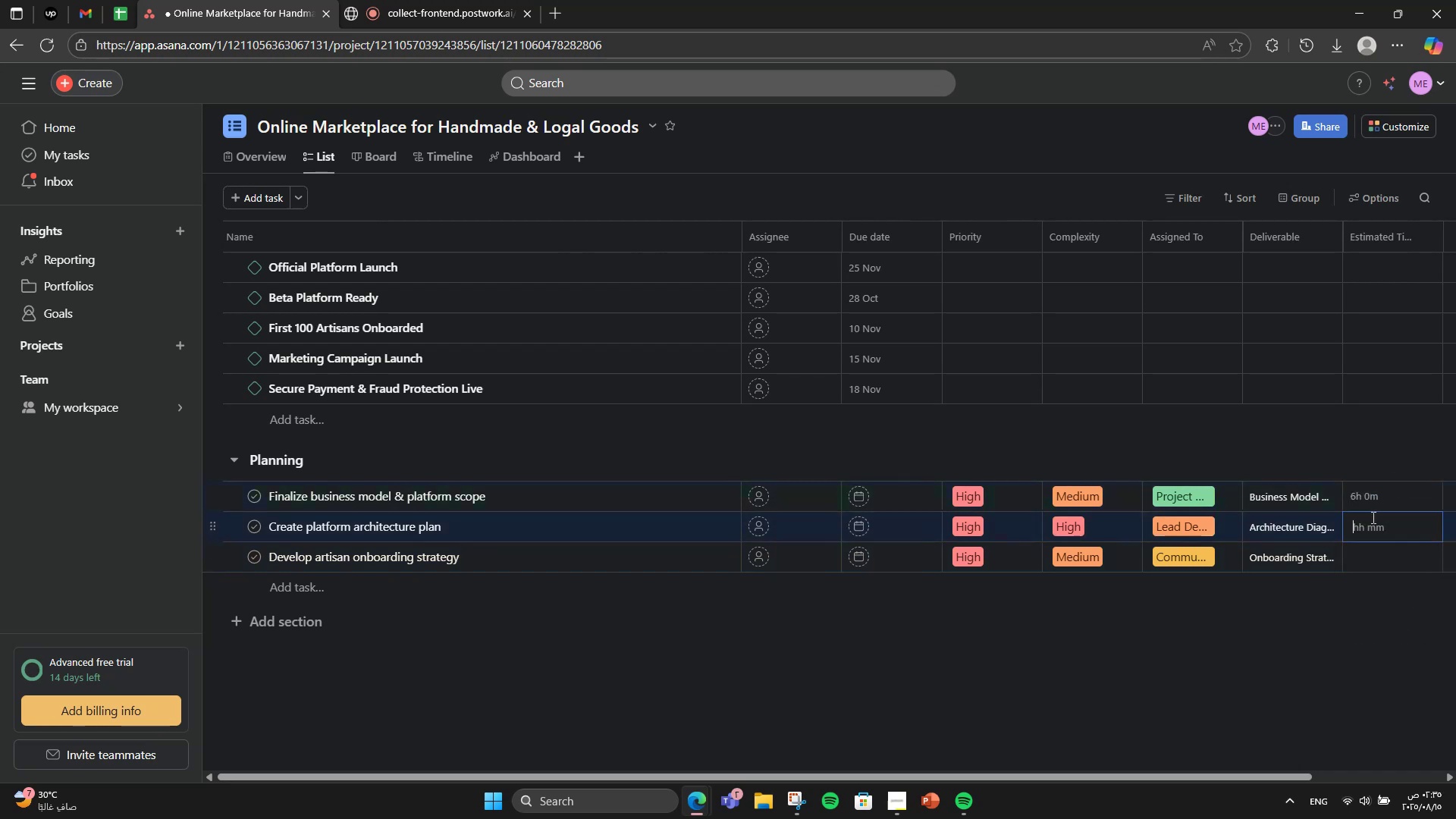 
key(Numpad8)
 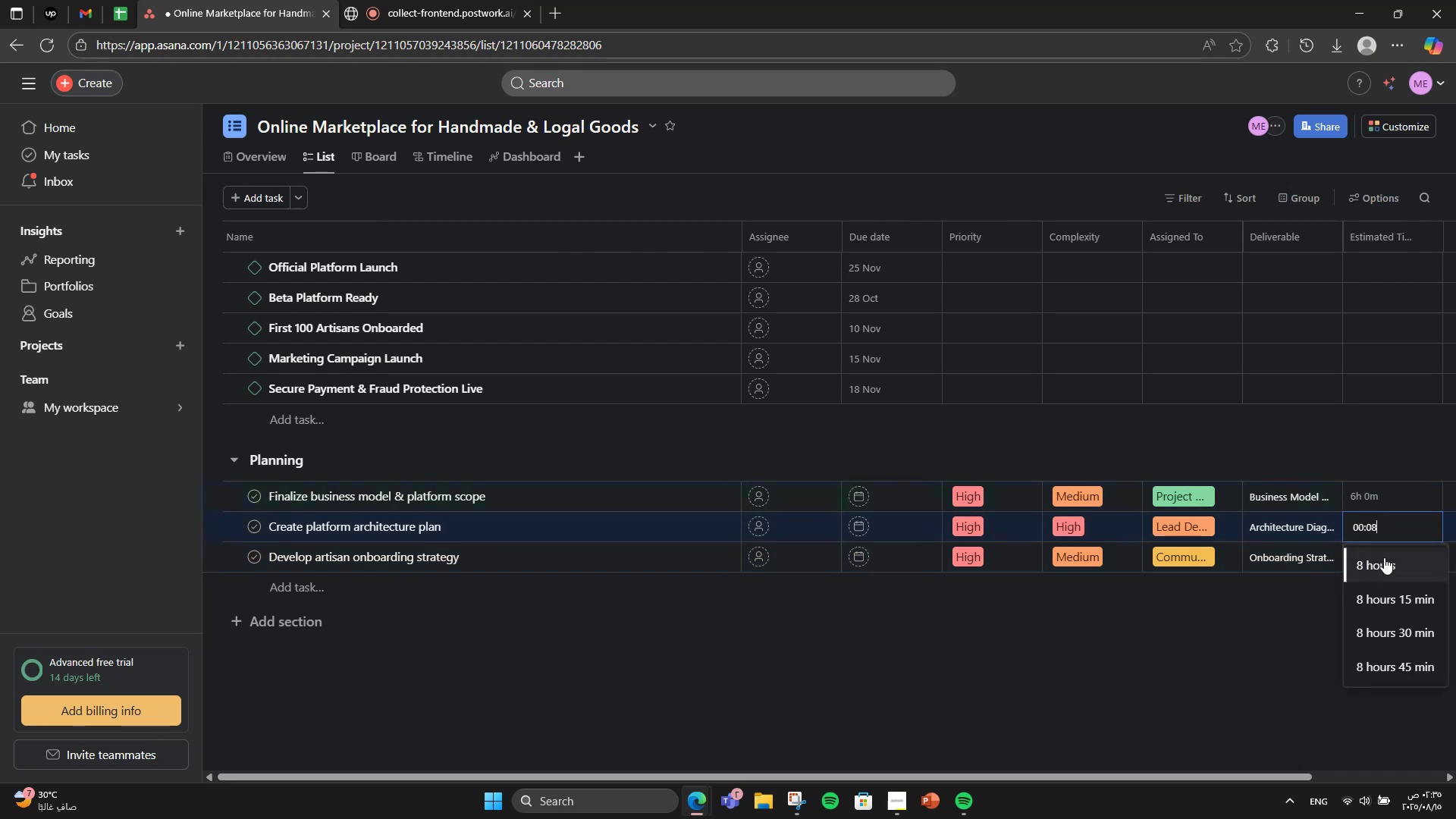 
double_click([1384, 557])
 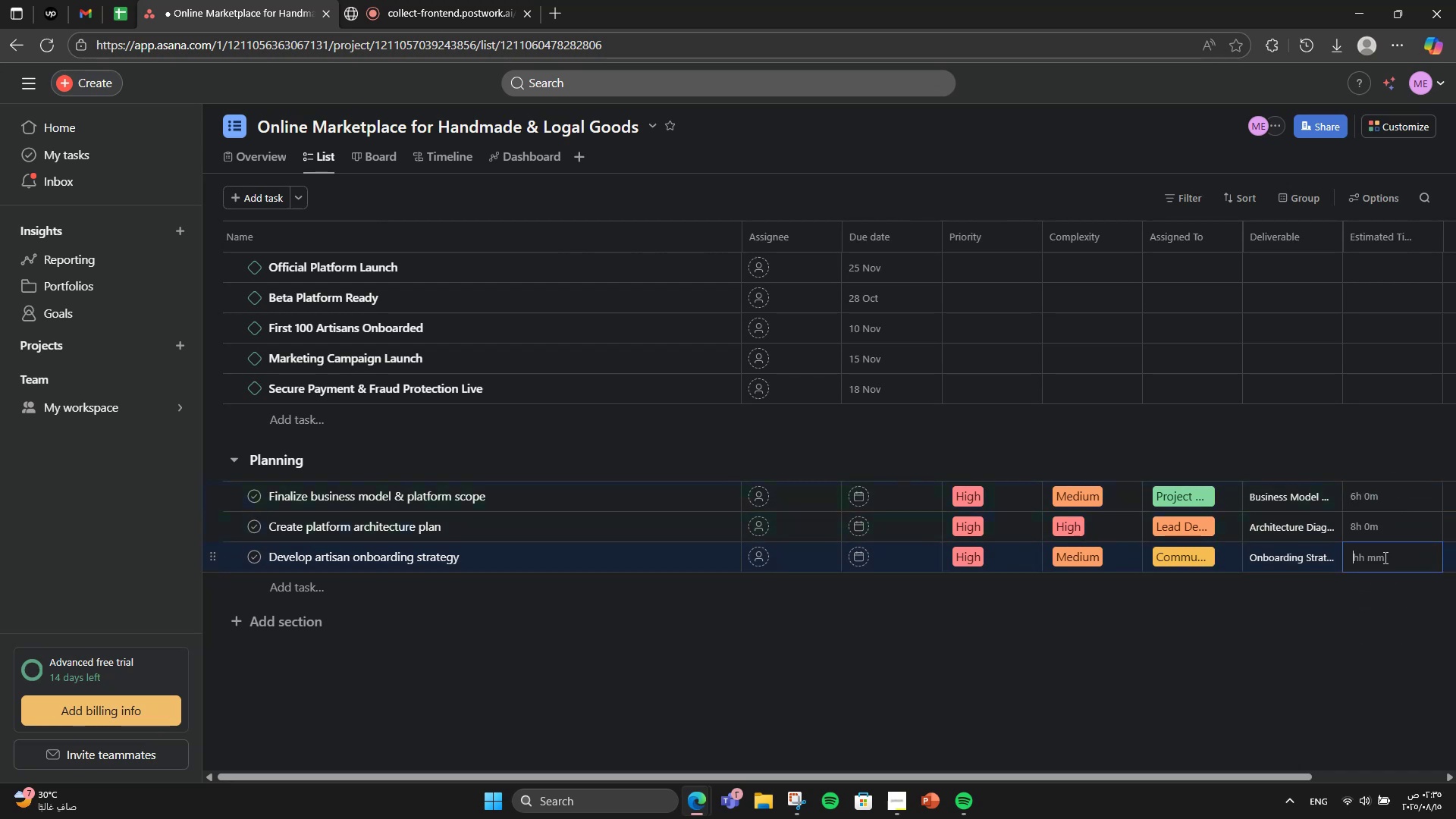 
key(Numpad5)
 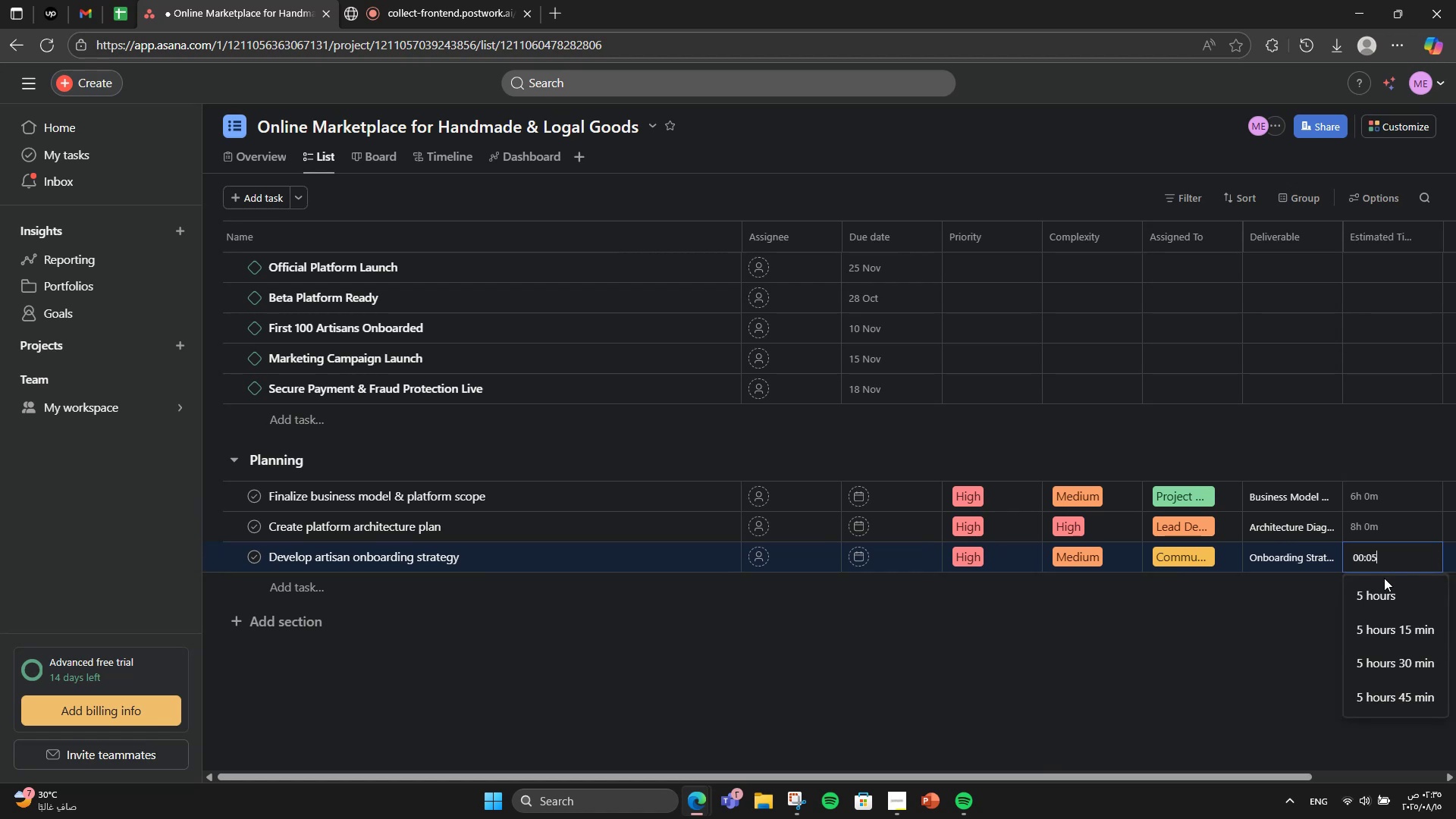 
left_click([1381, 588])
 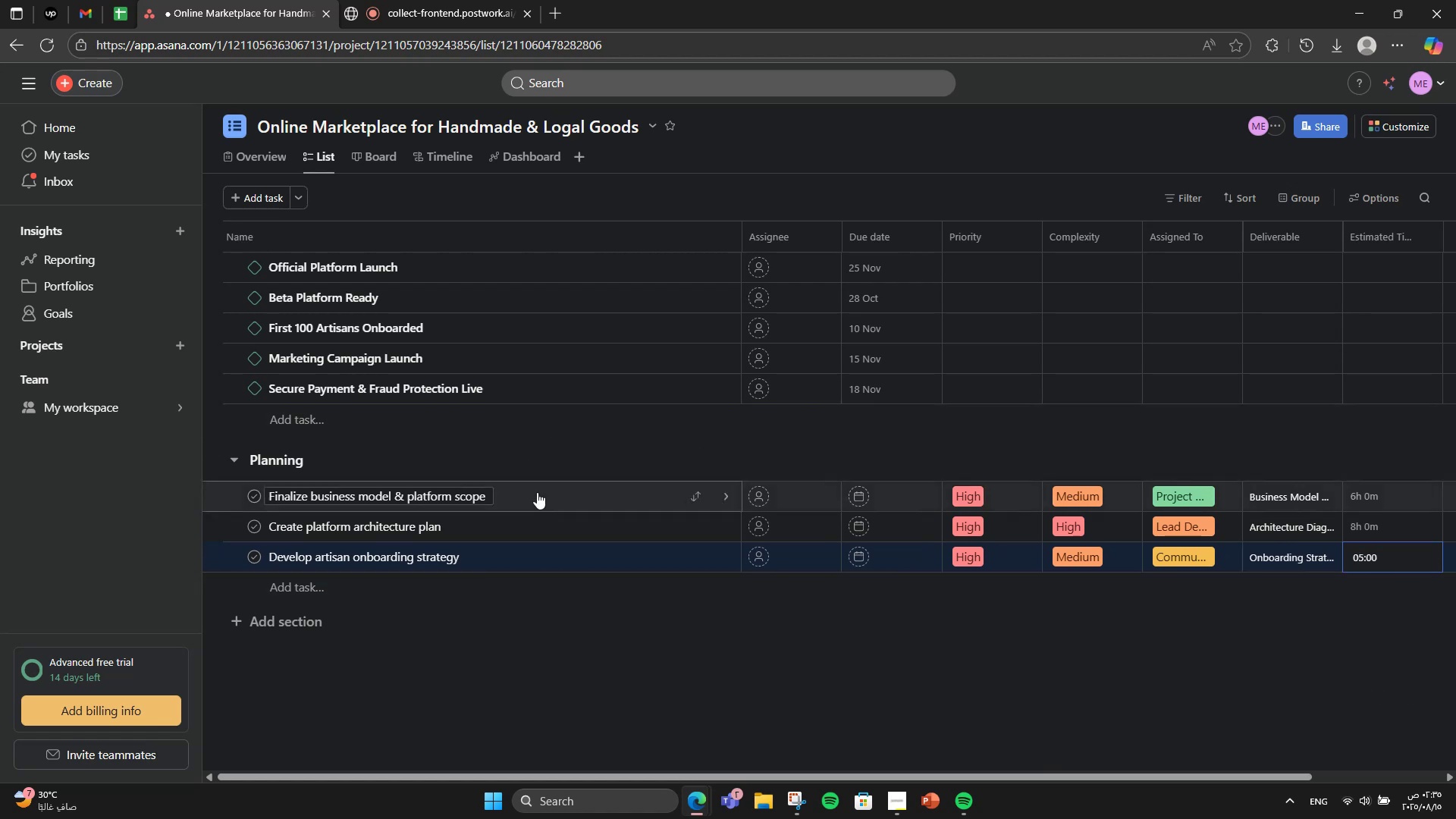 
left_click([547, 503])
 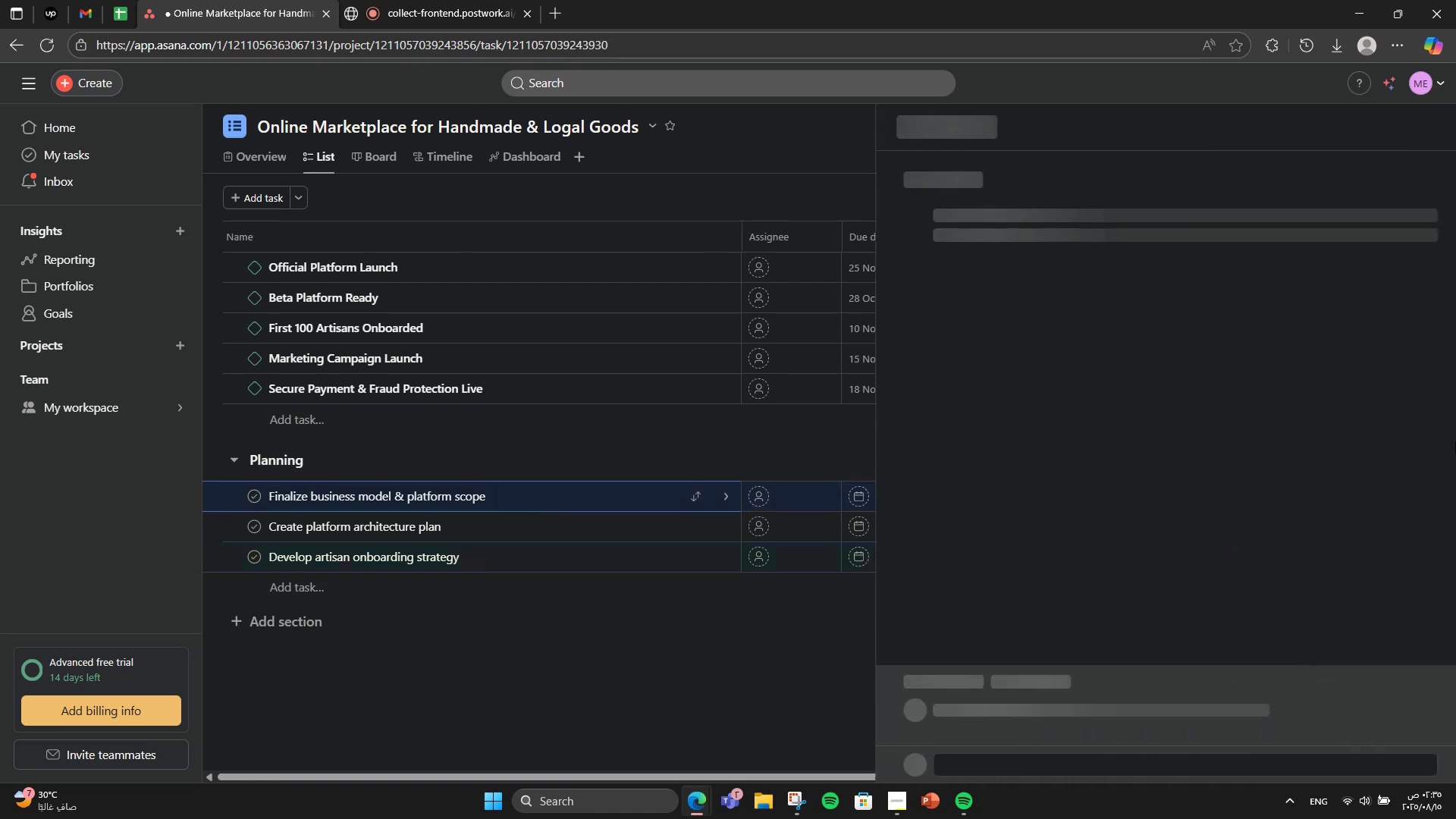 
scroll: coordinate [1037, 565], scroll_direction: down, amount: 7.0
 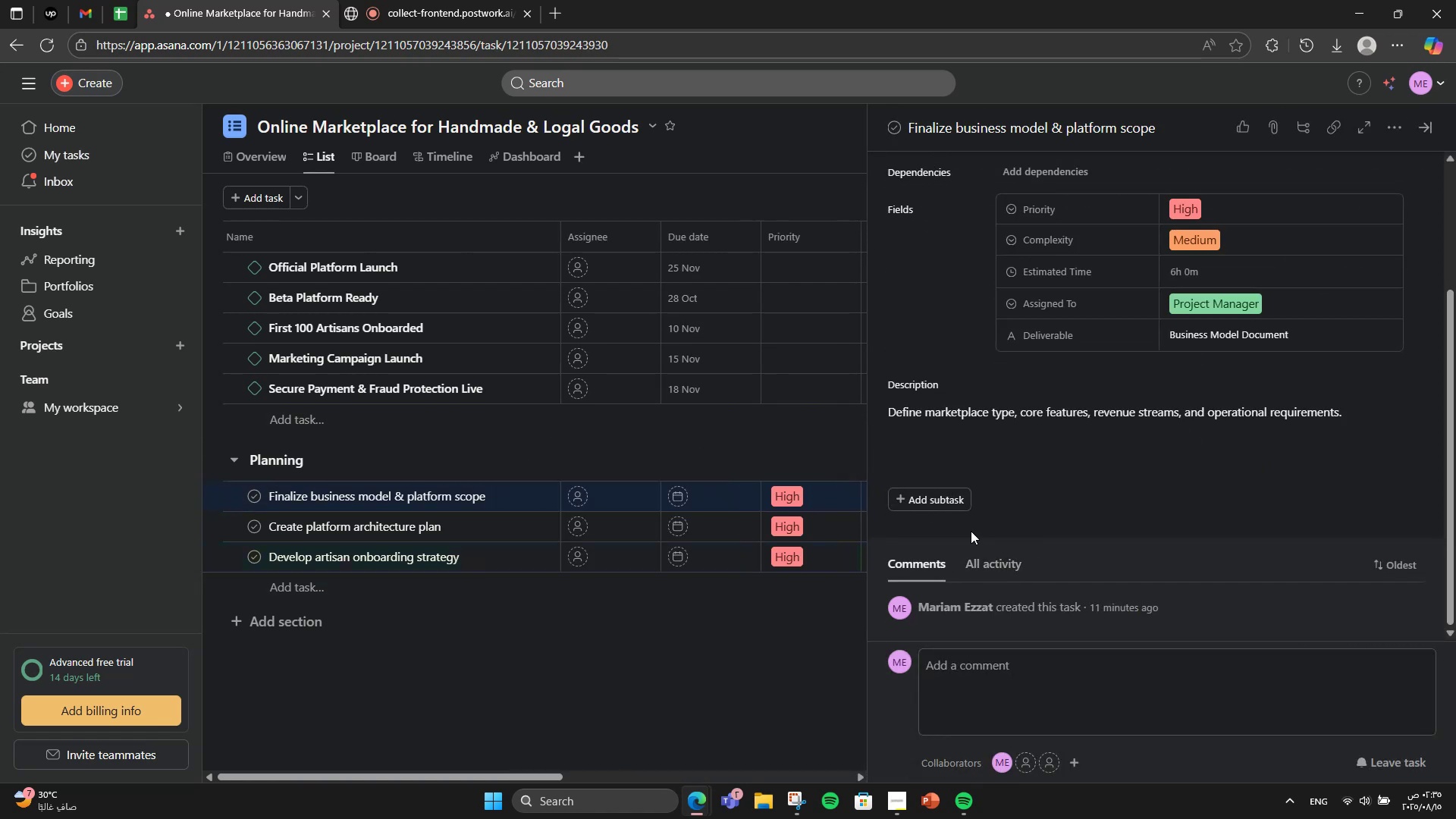 
left_click([1394, 124])
 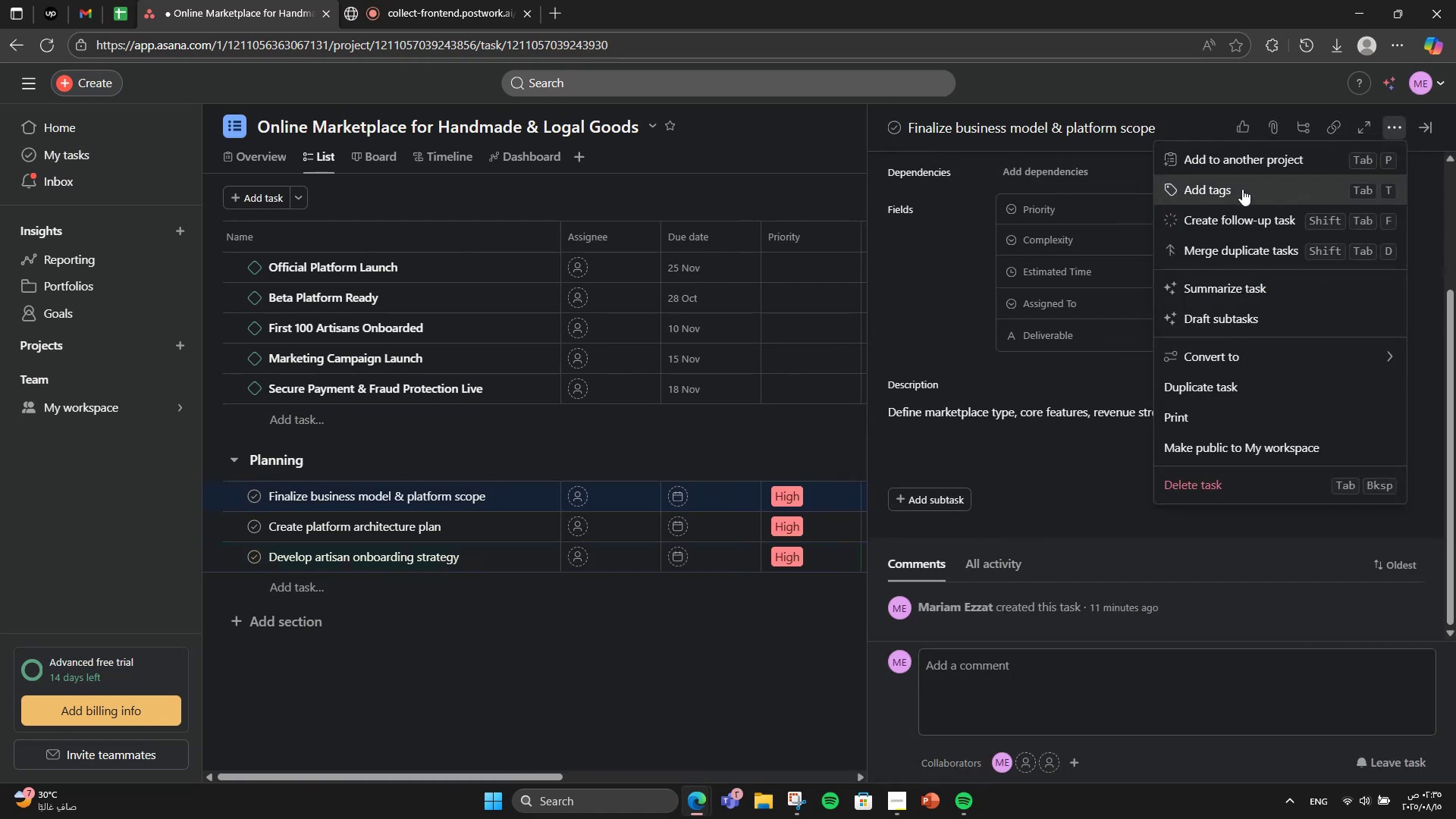 
left_click([1240, 192])
 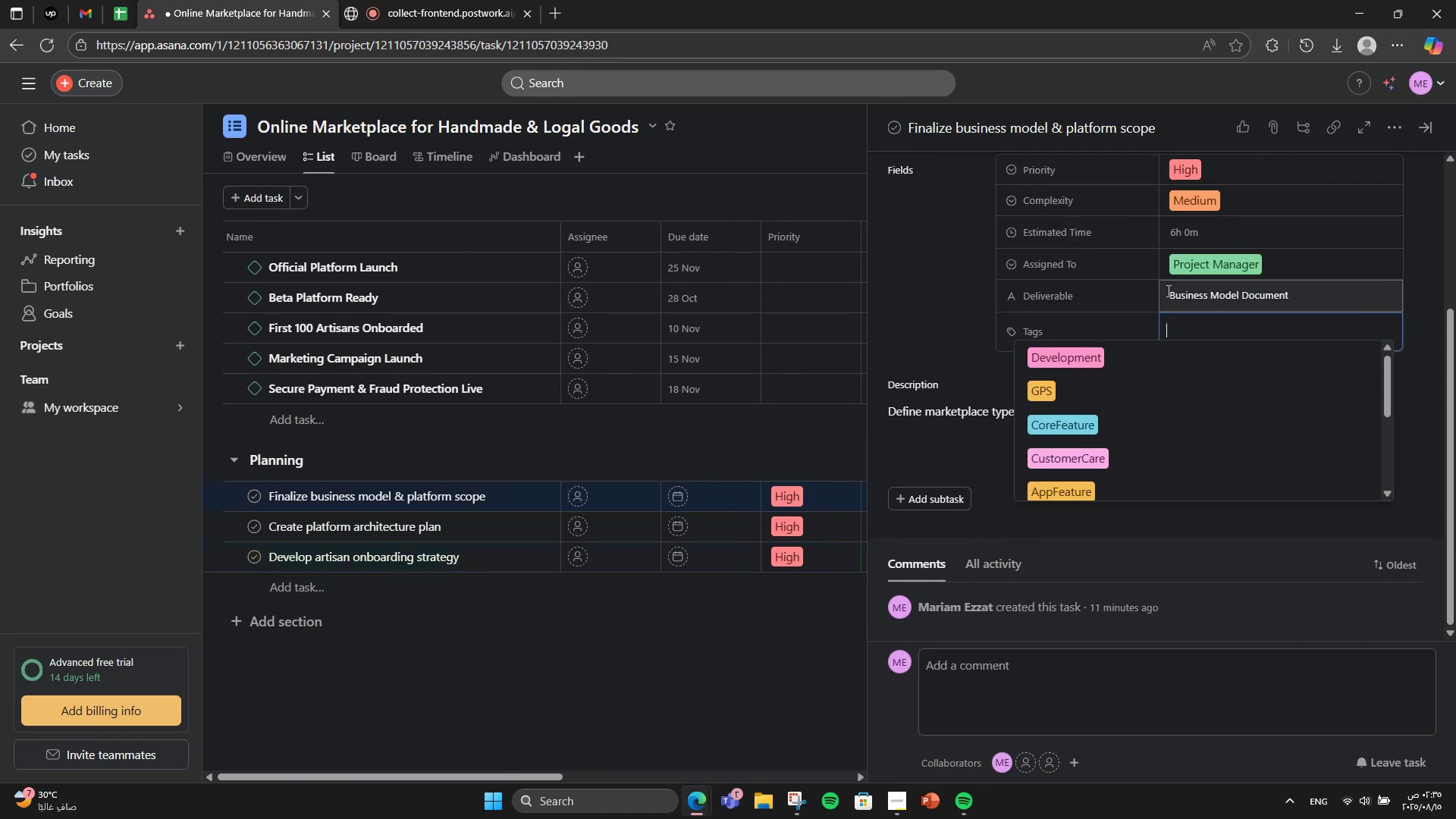 
type(plam)
key(Backspace)
type(nning)
 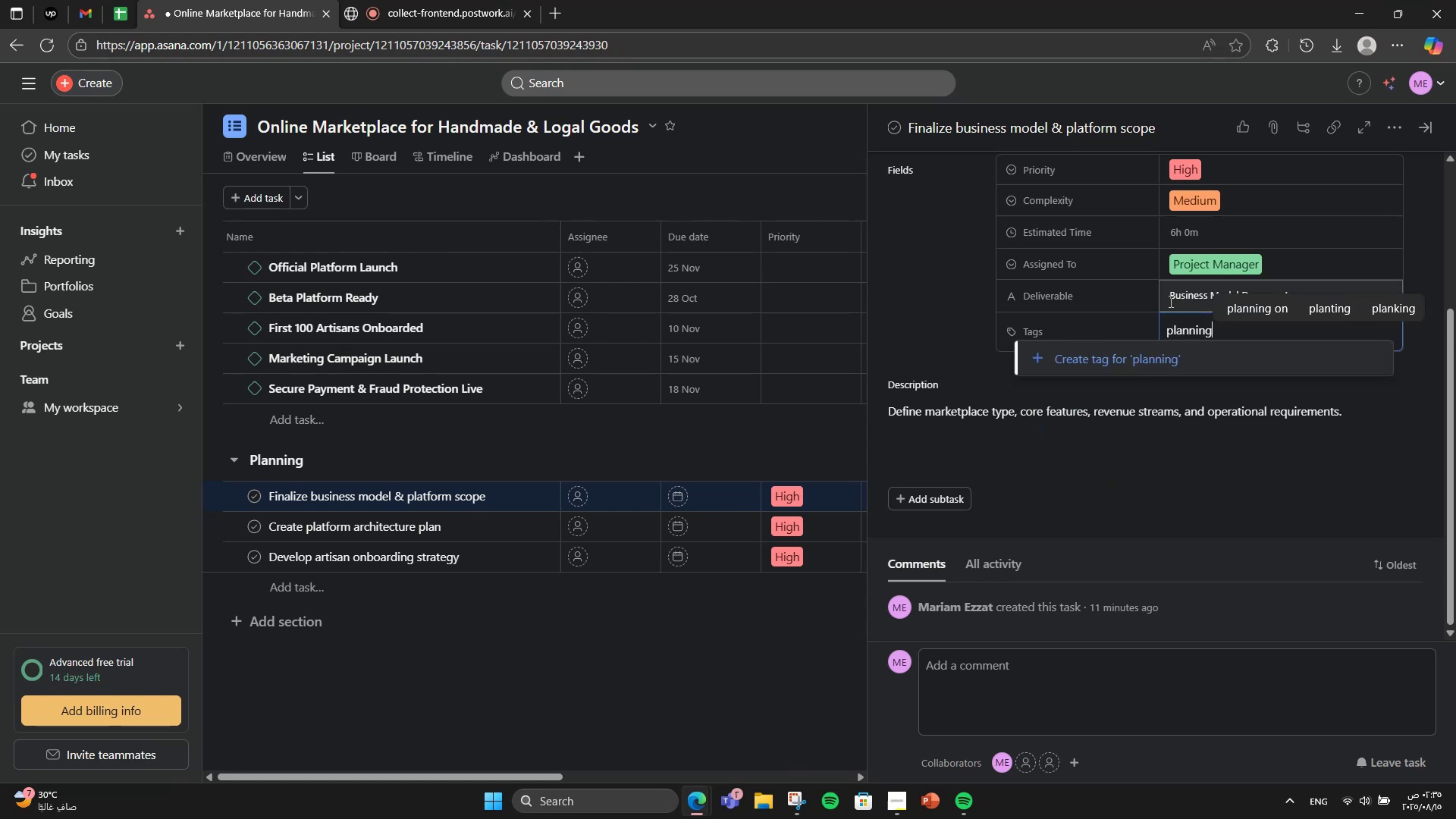 
left_click([1175, 360])
 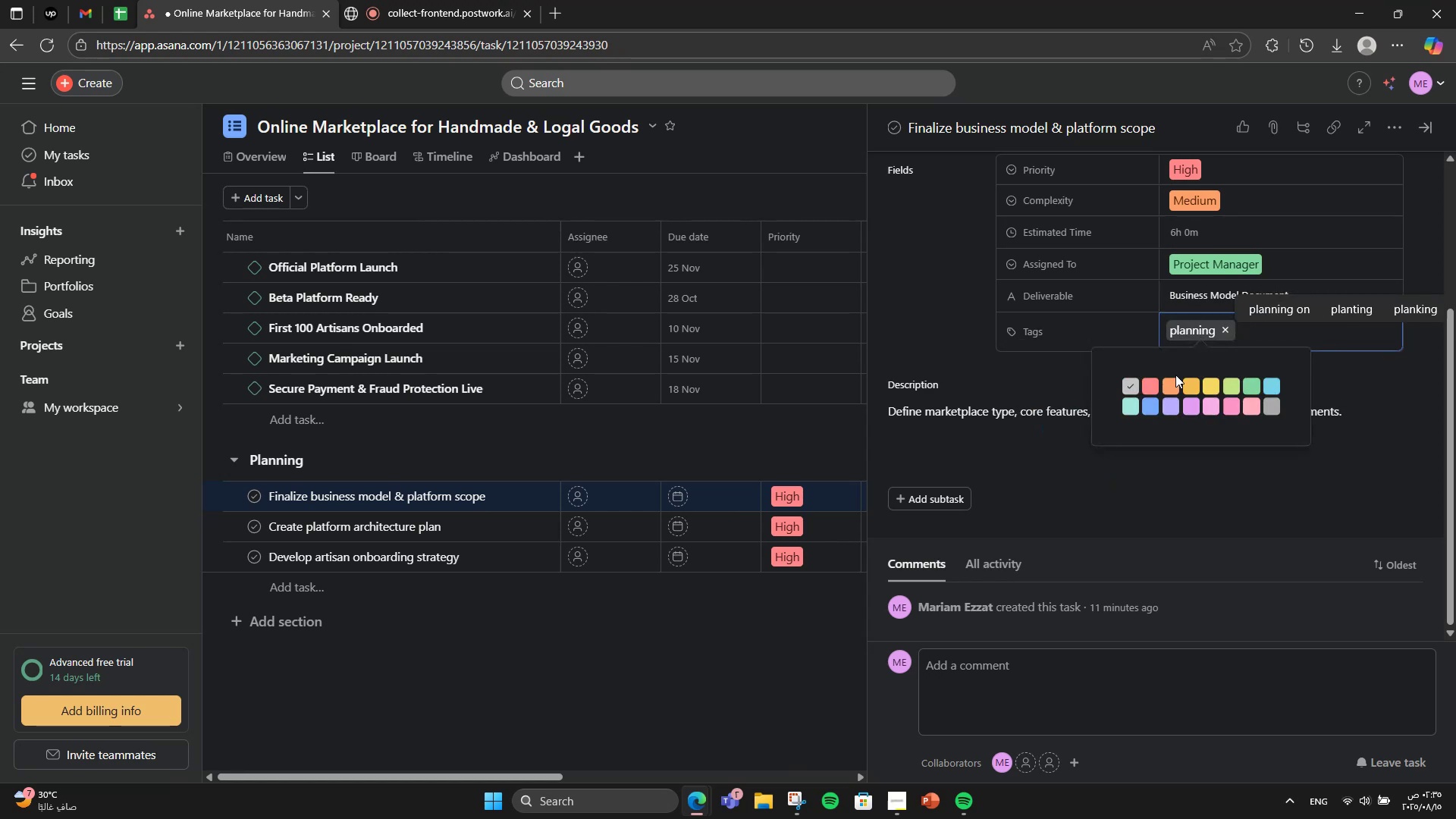 
left_click([1175, 386])
 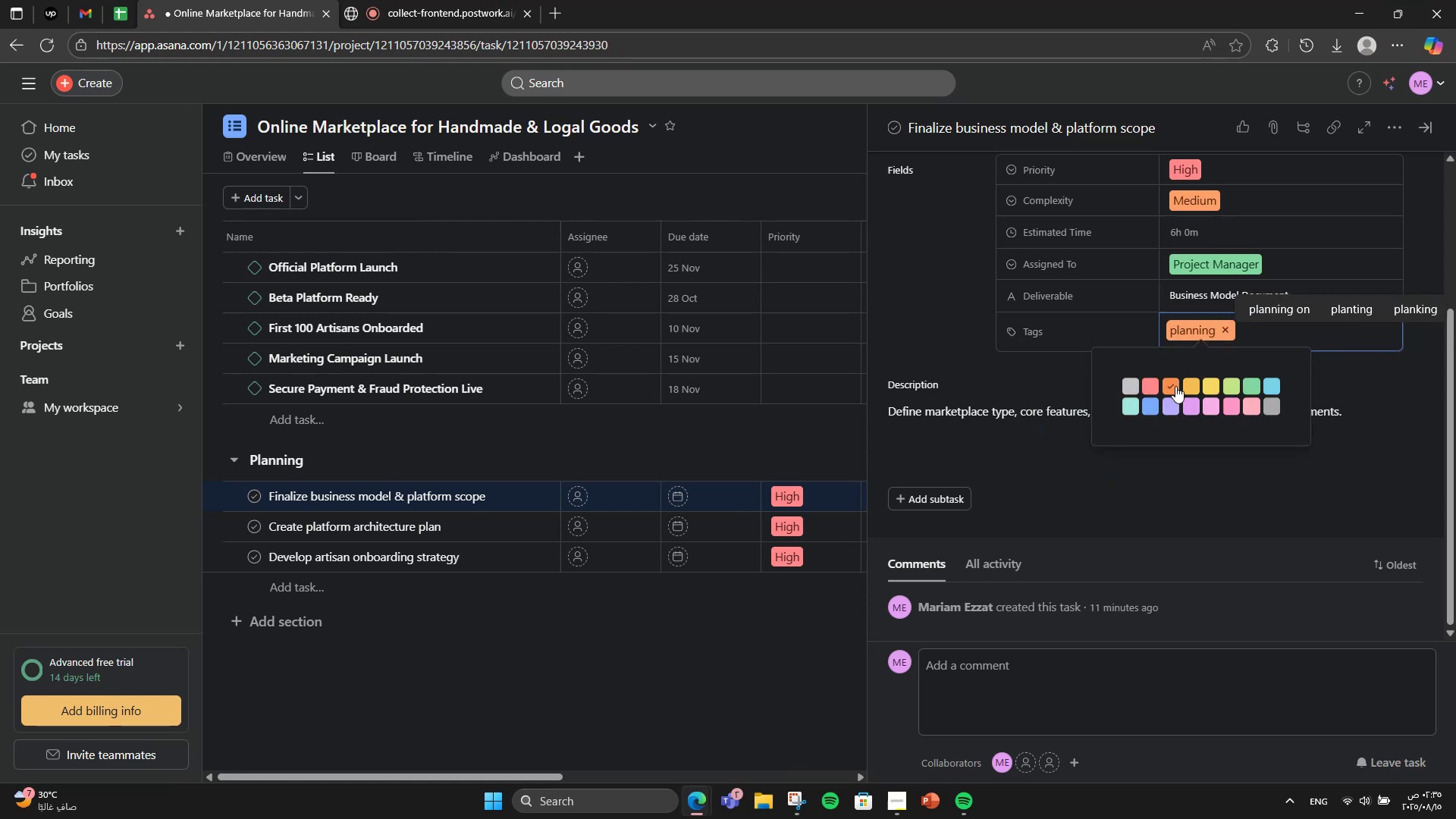 
type(businesses)
 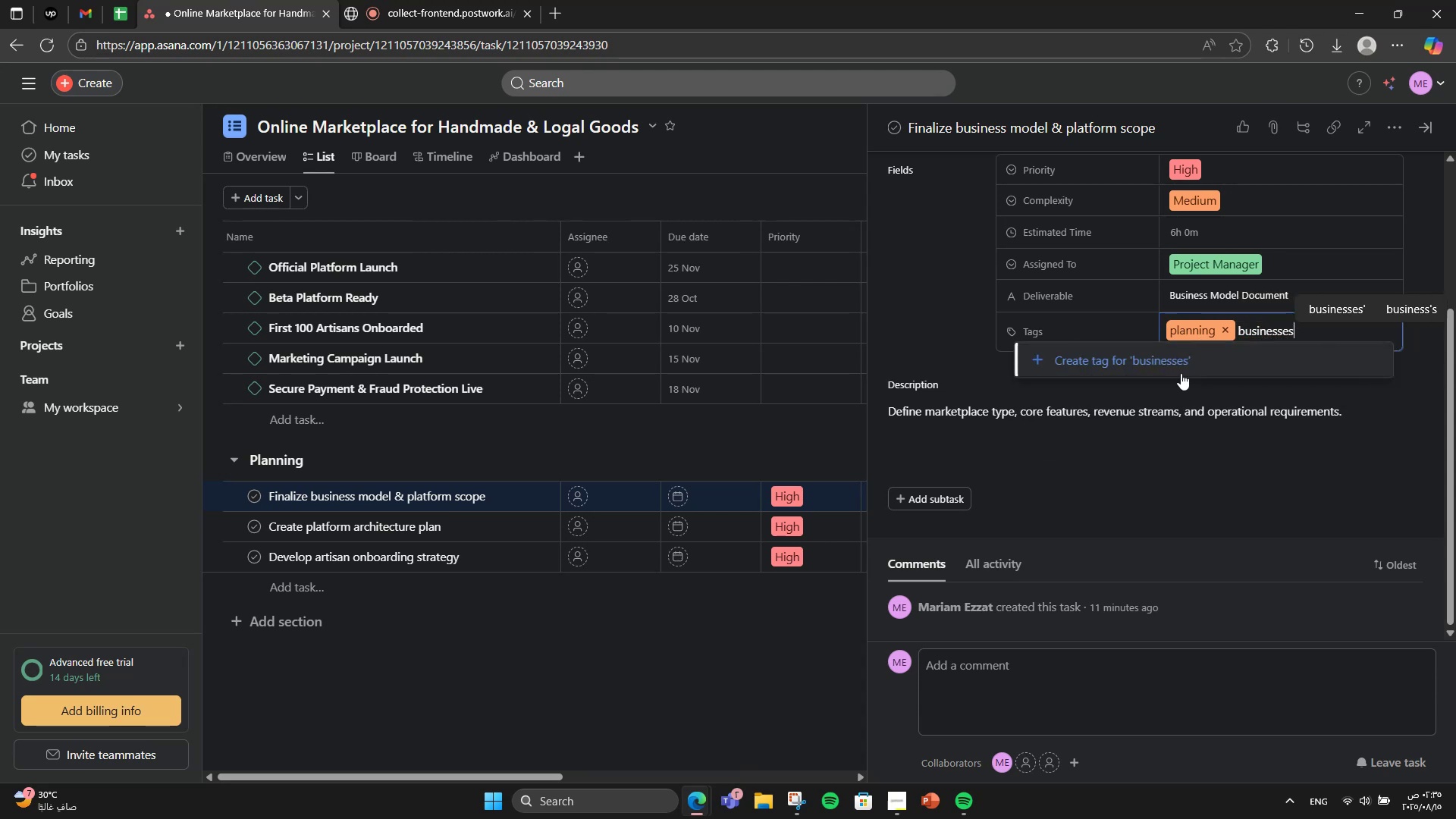 
key(Backspace)
 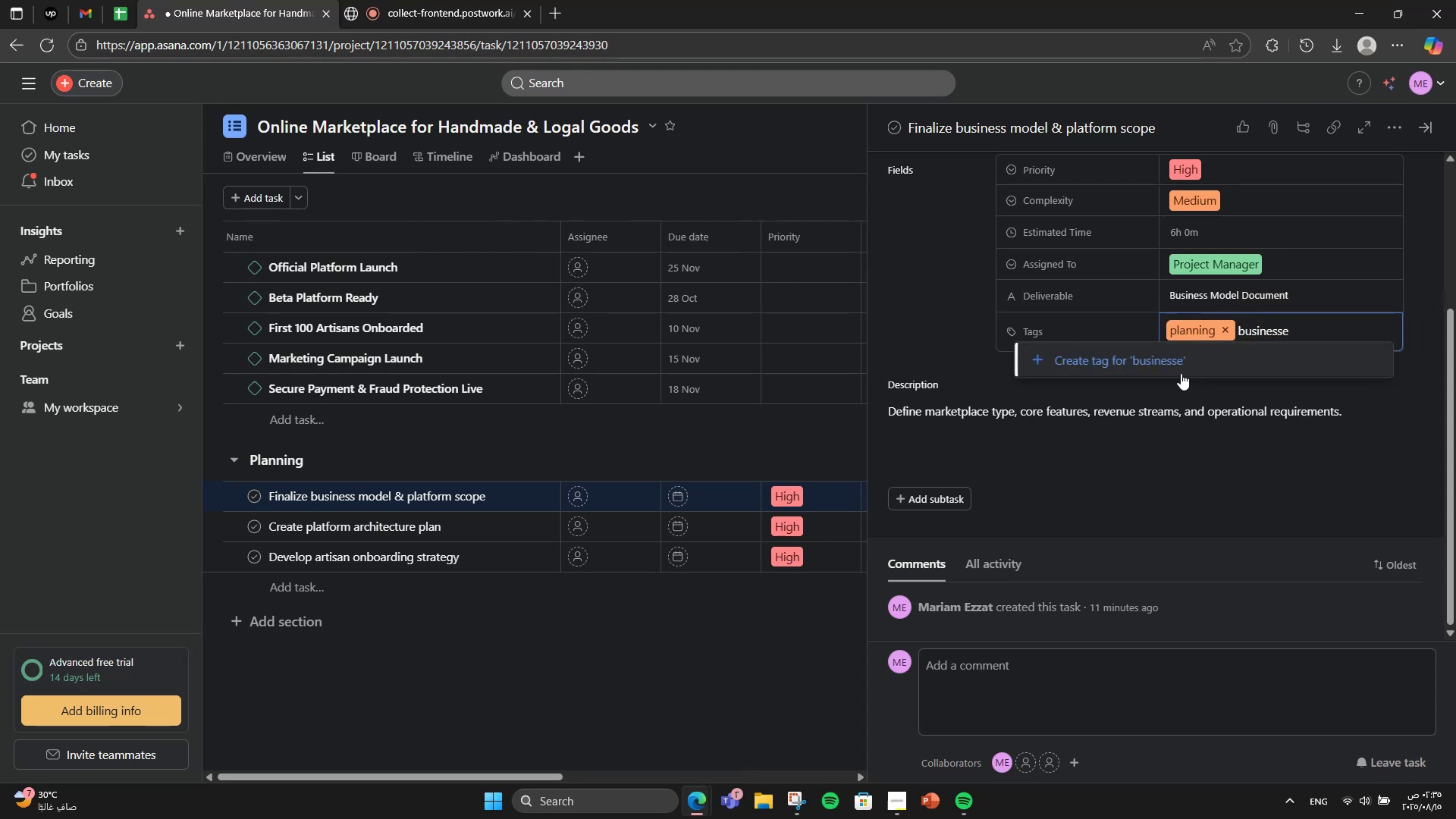 
key(Backspace)
 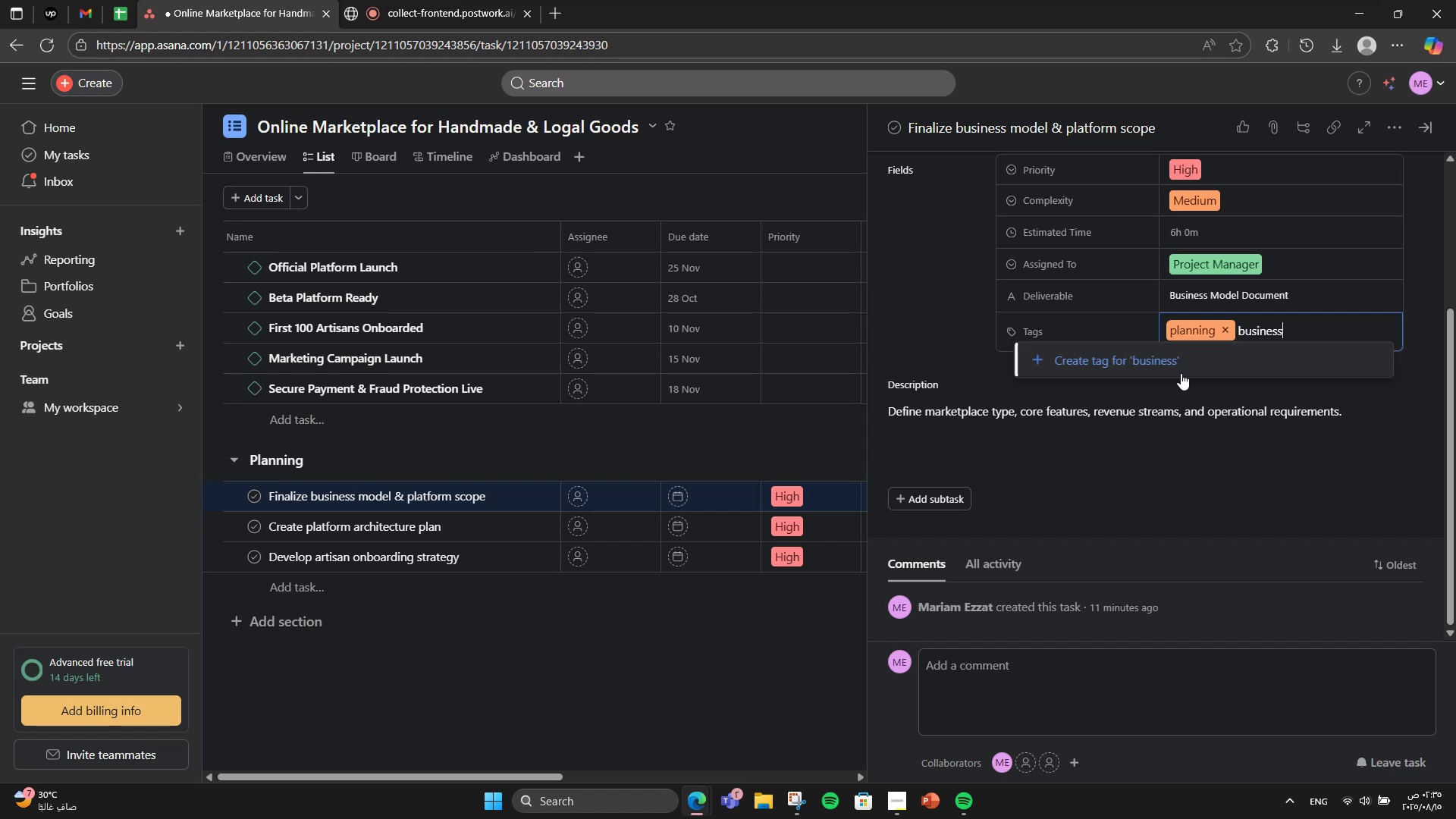 
left_click([1181, 373])
 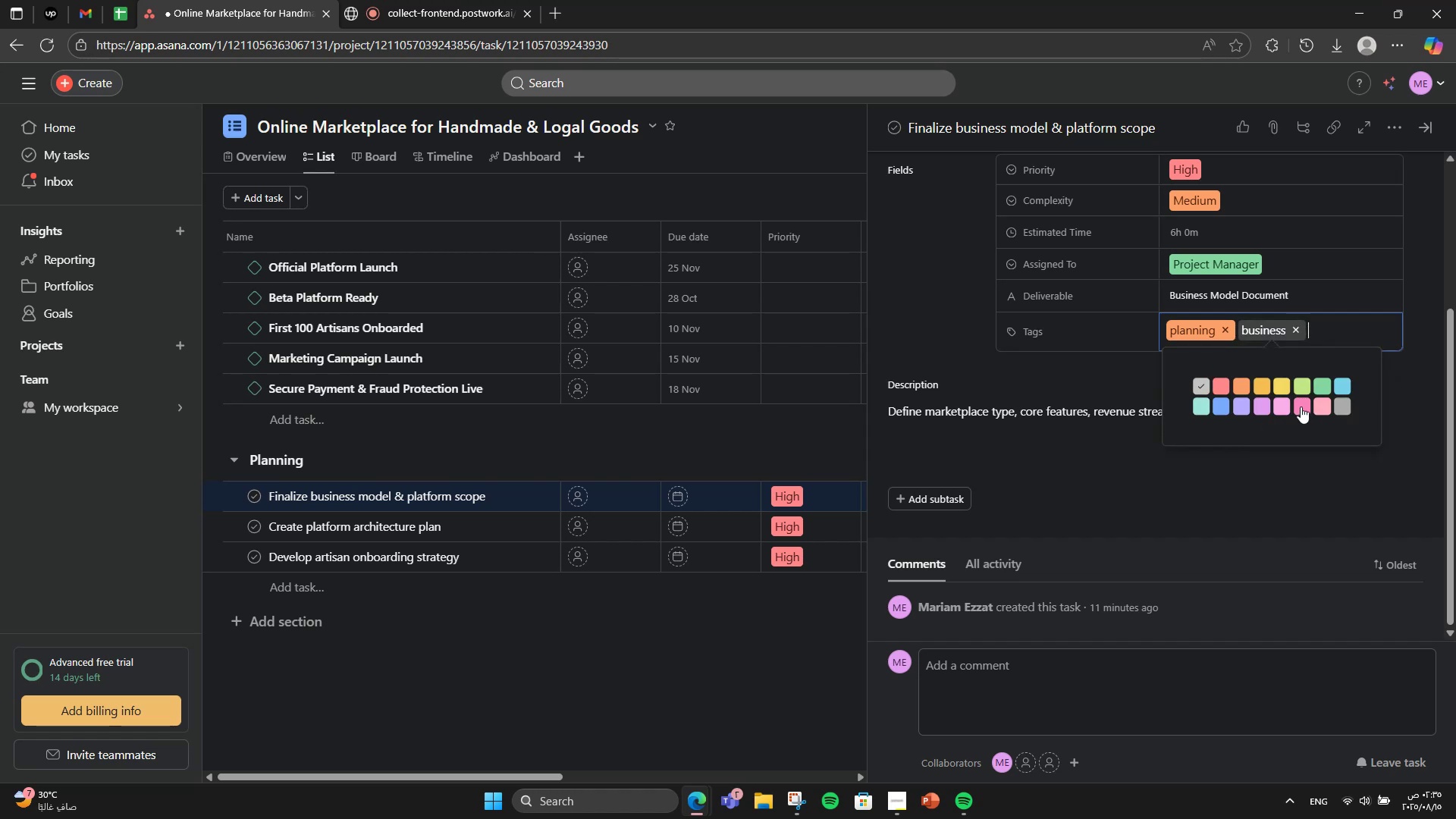 
left_click([1297, 406])
 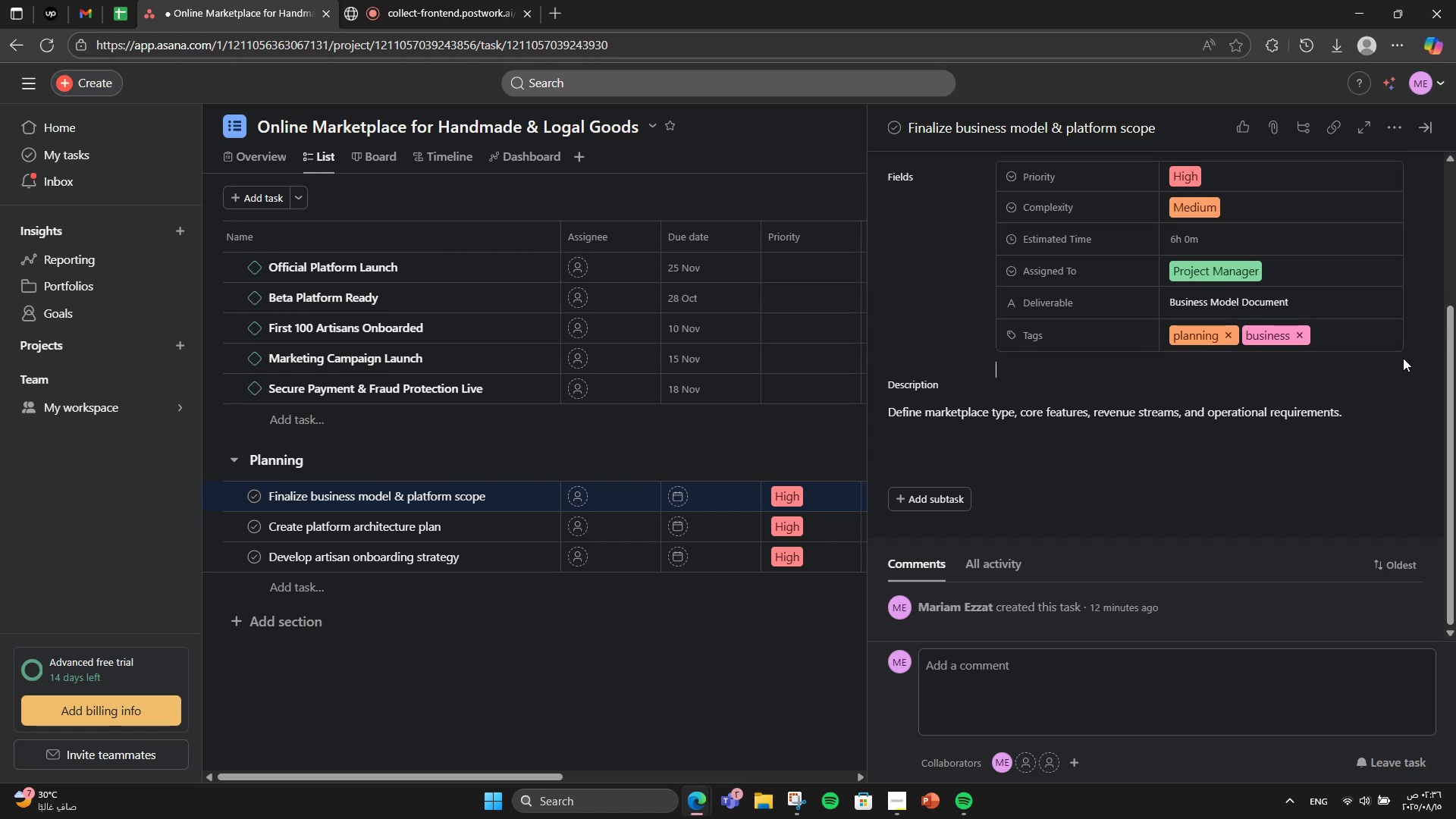 
wait(6.38)
 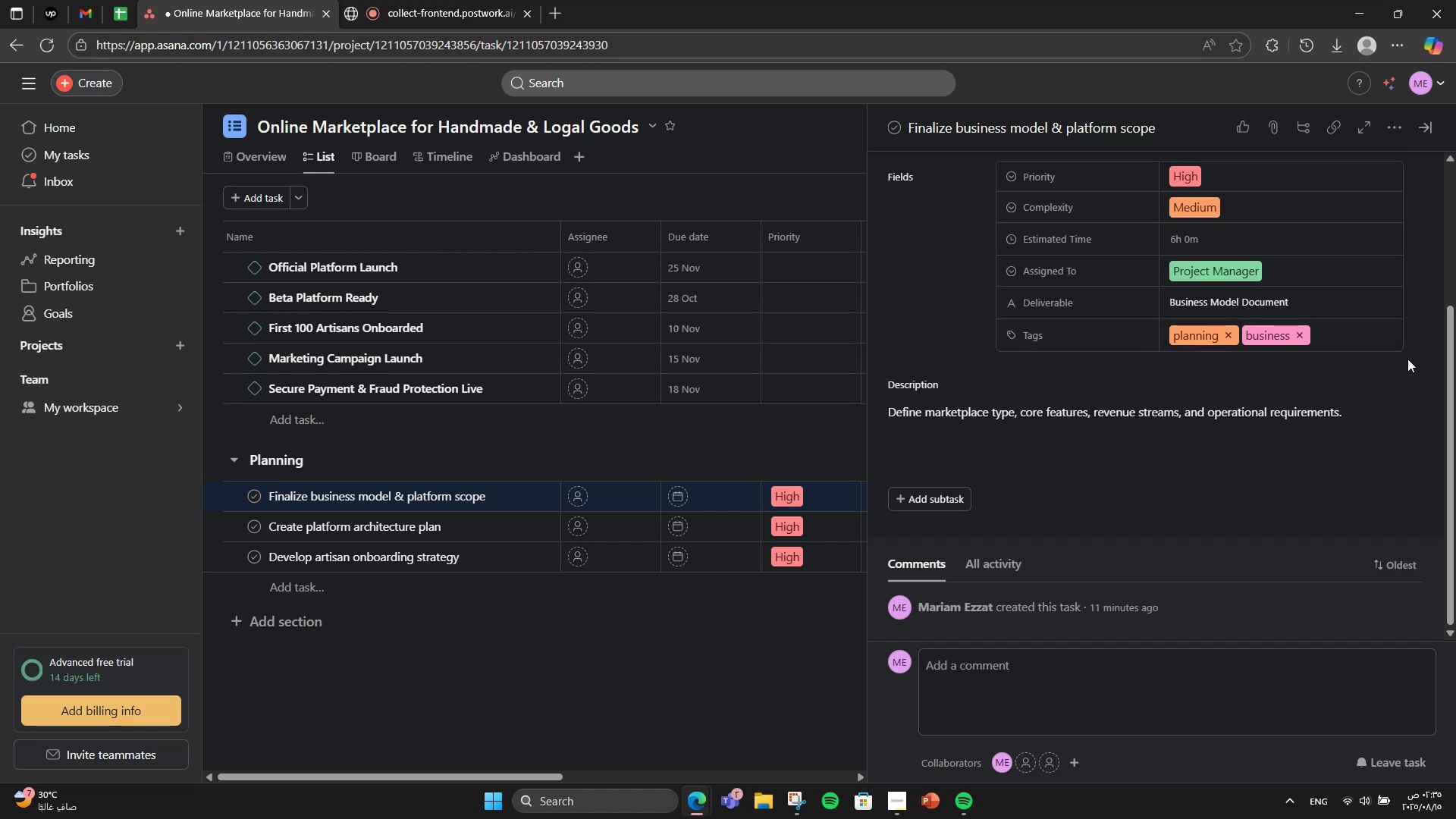 
left_click([920, 497])
 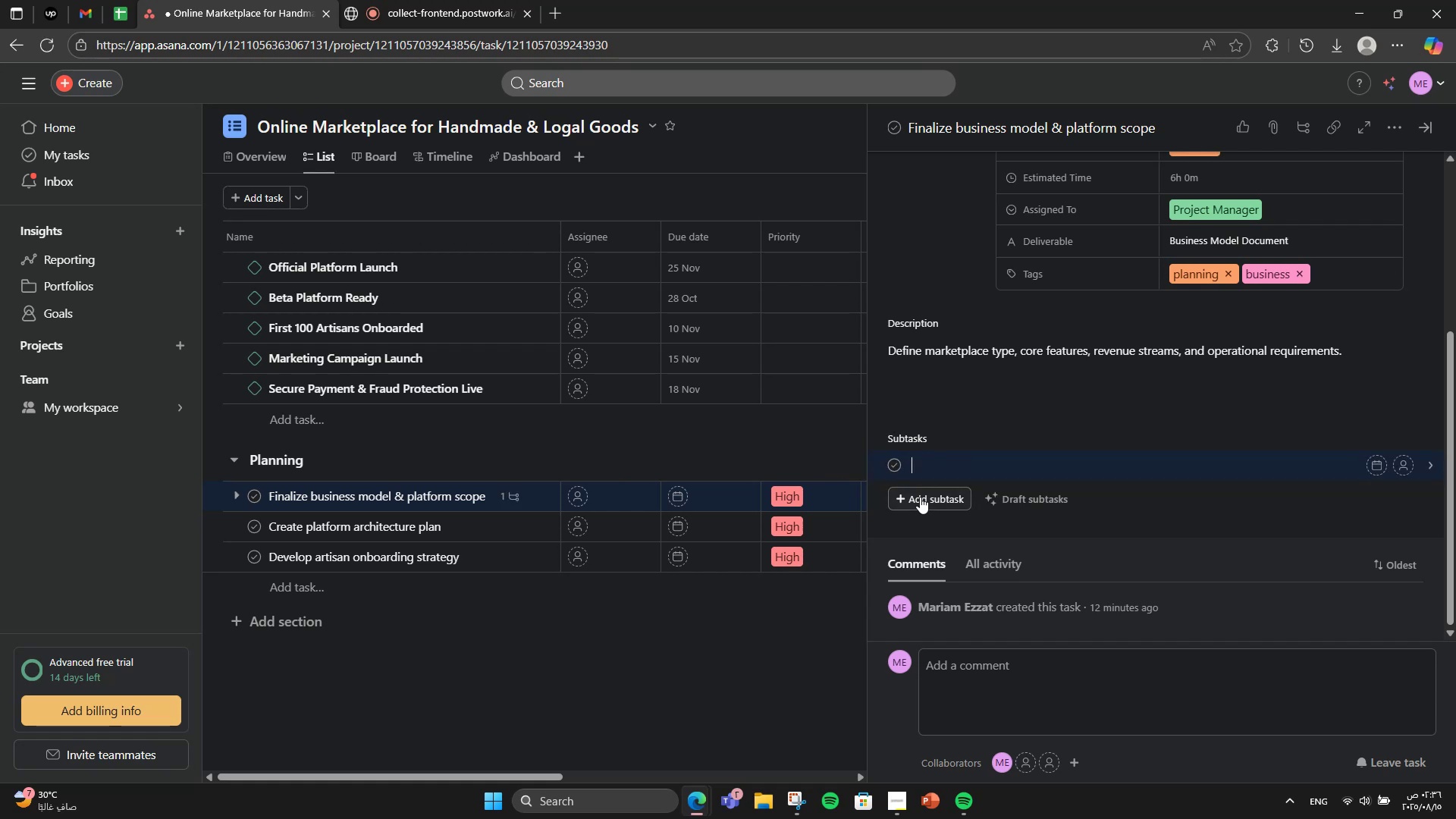 
type(Research comperi)
key(Backspace)
key(Backspace)
type(titors)
 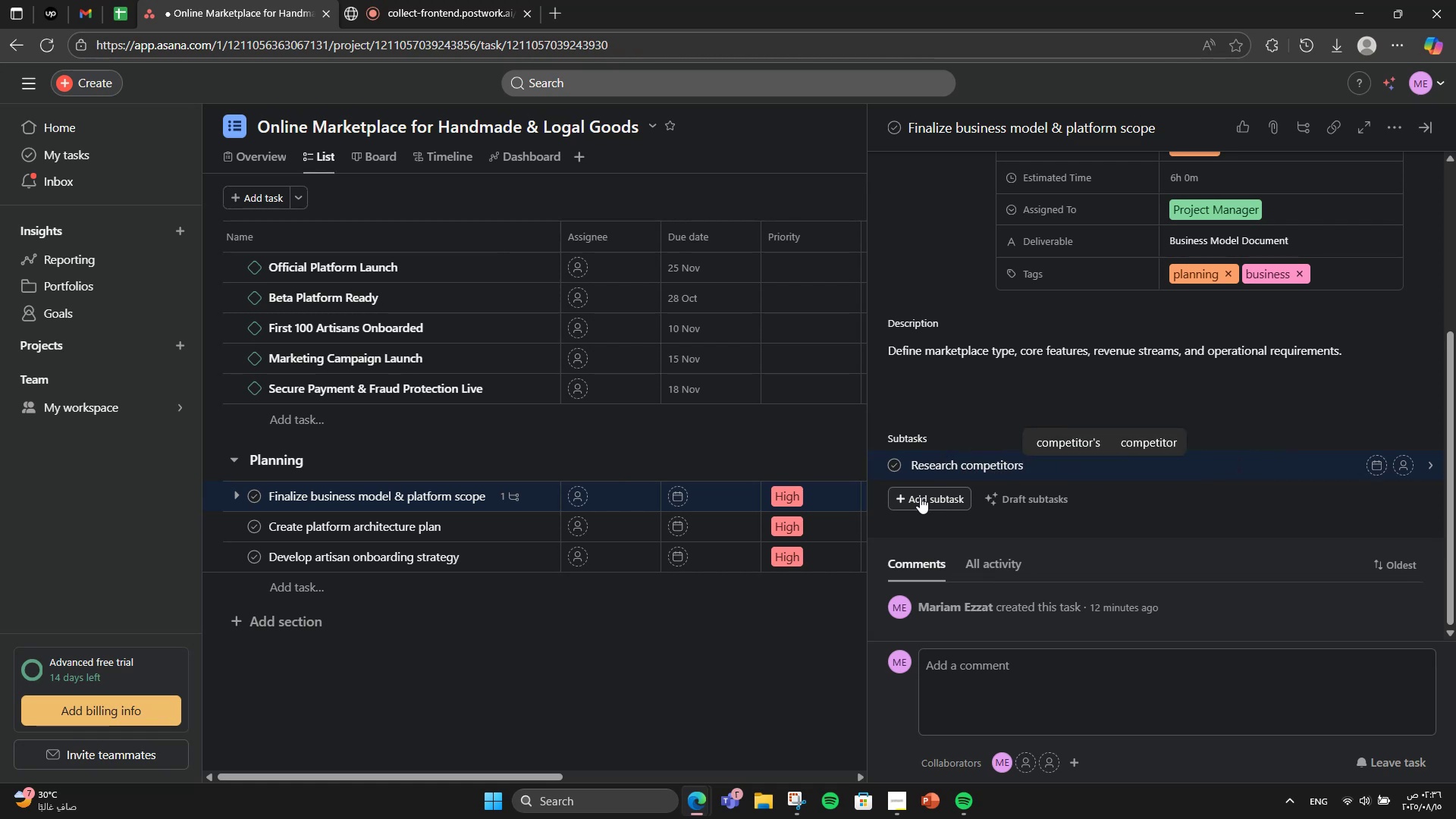 
key(Enter)
 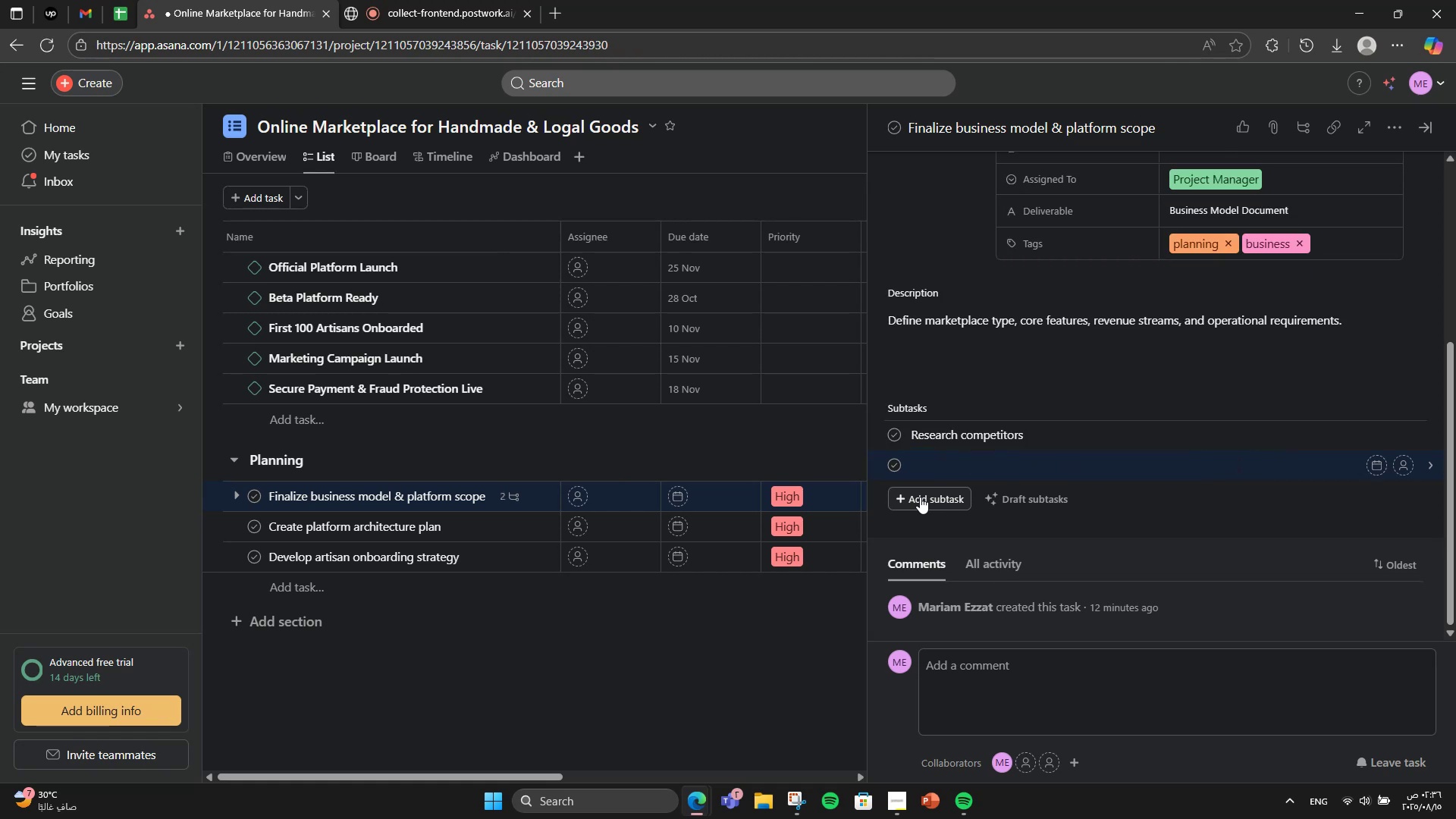 
type(Define unique )
 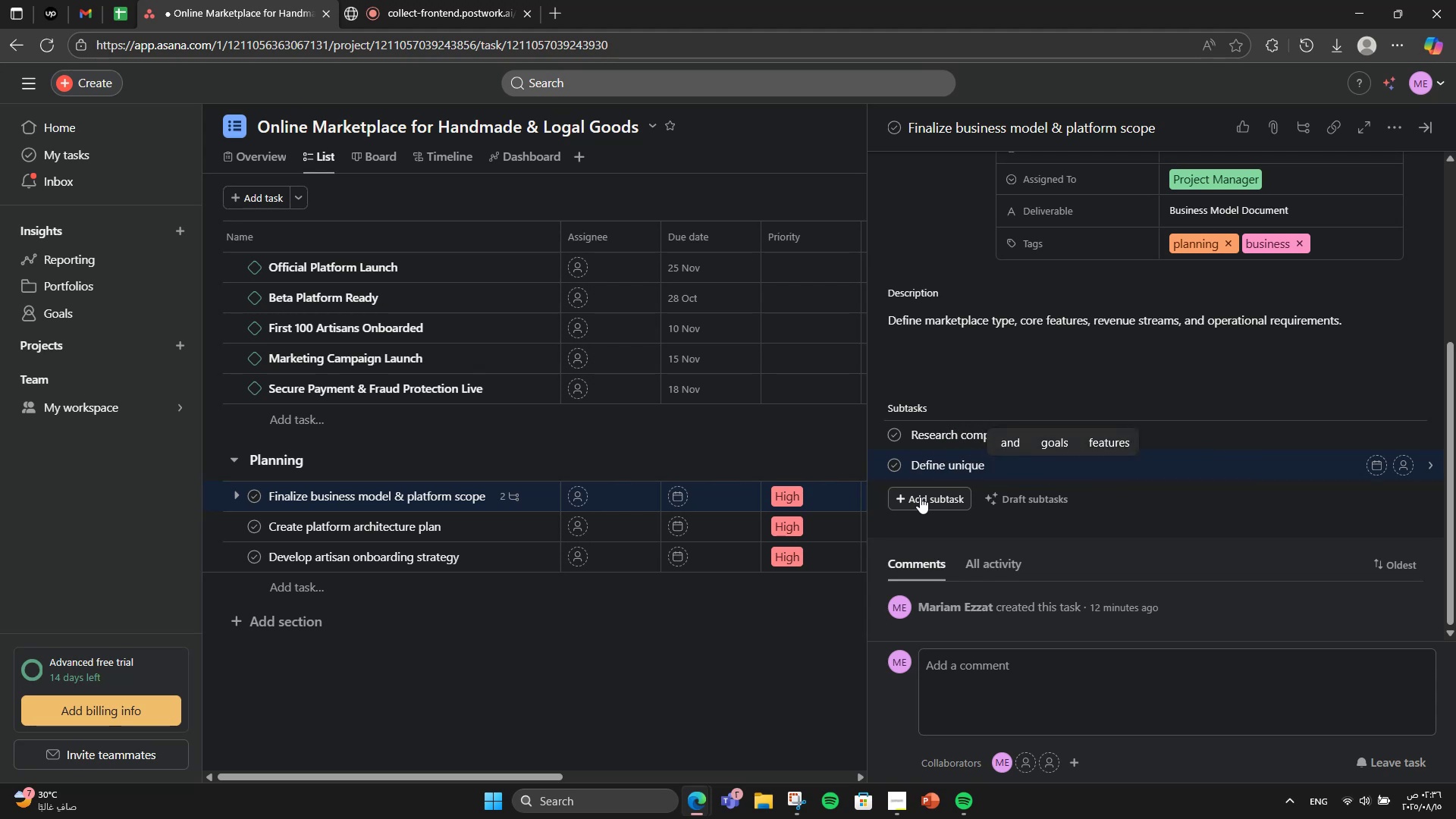 
wait(5.32)
 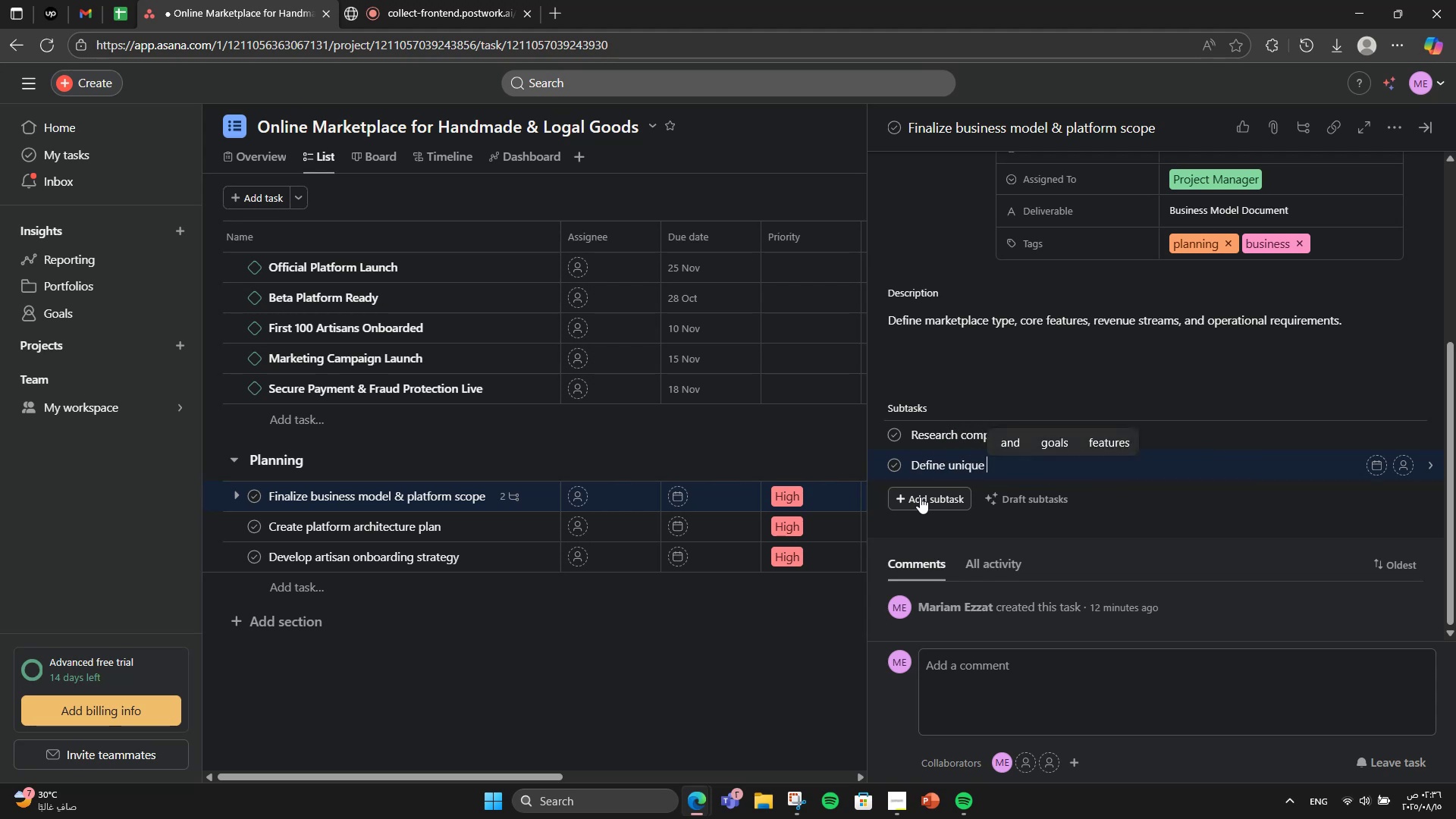 
type(selling points)
 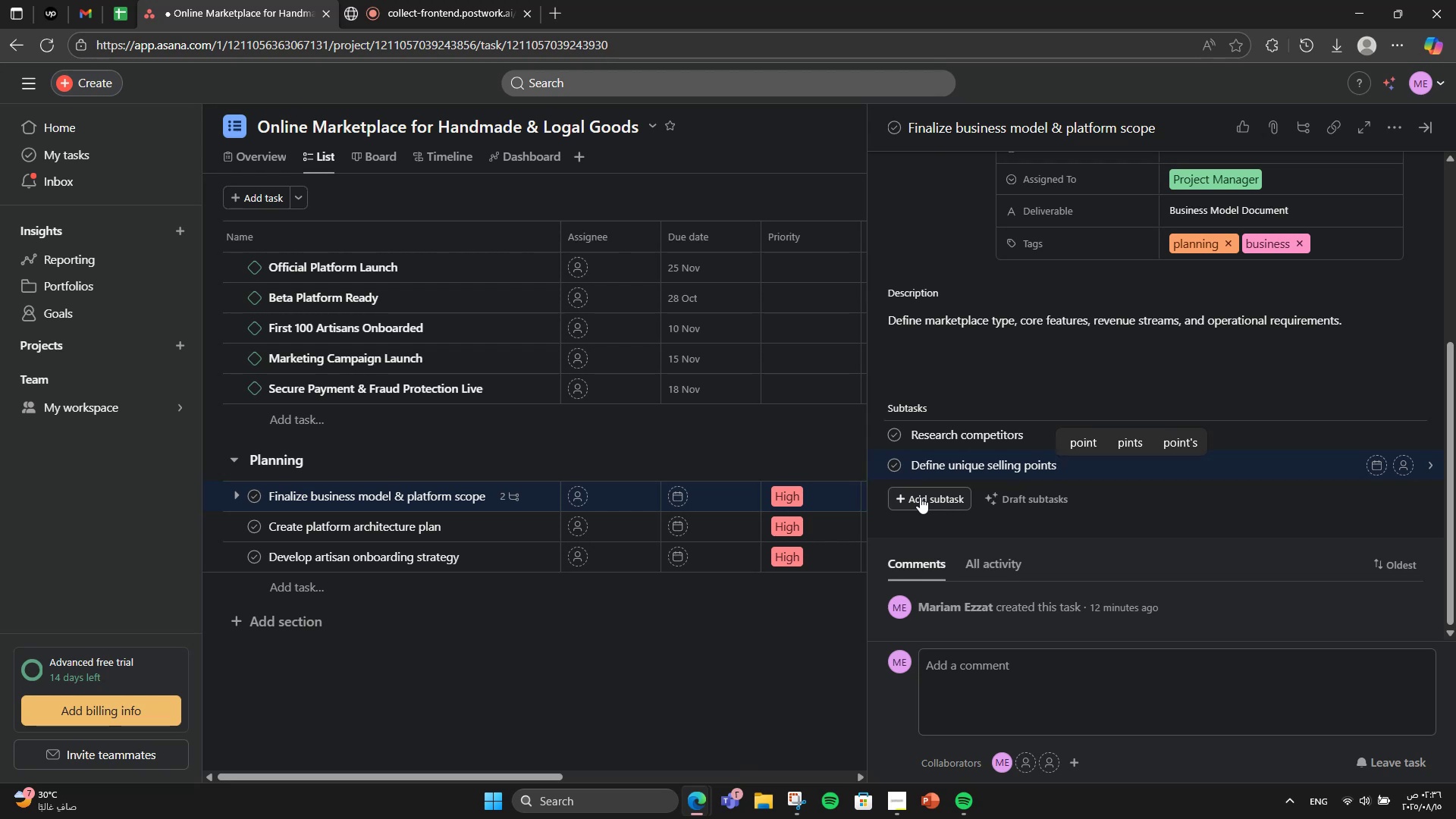 
key(Enter)
 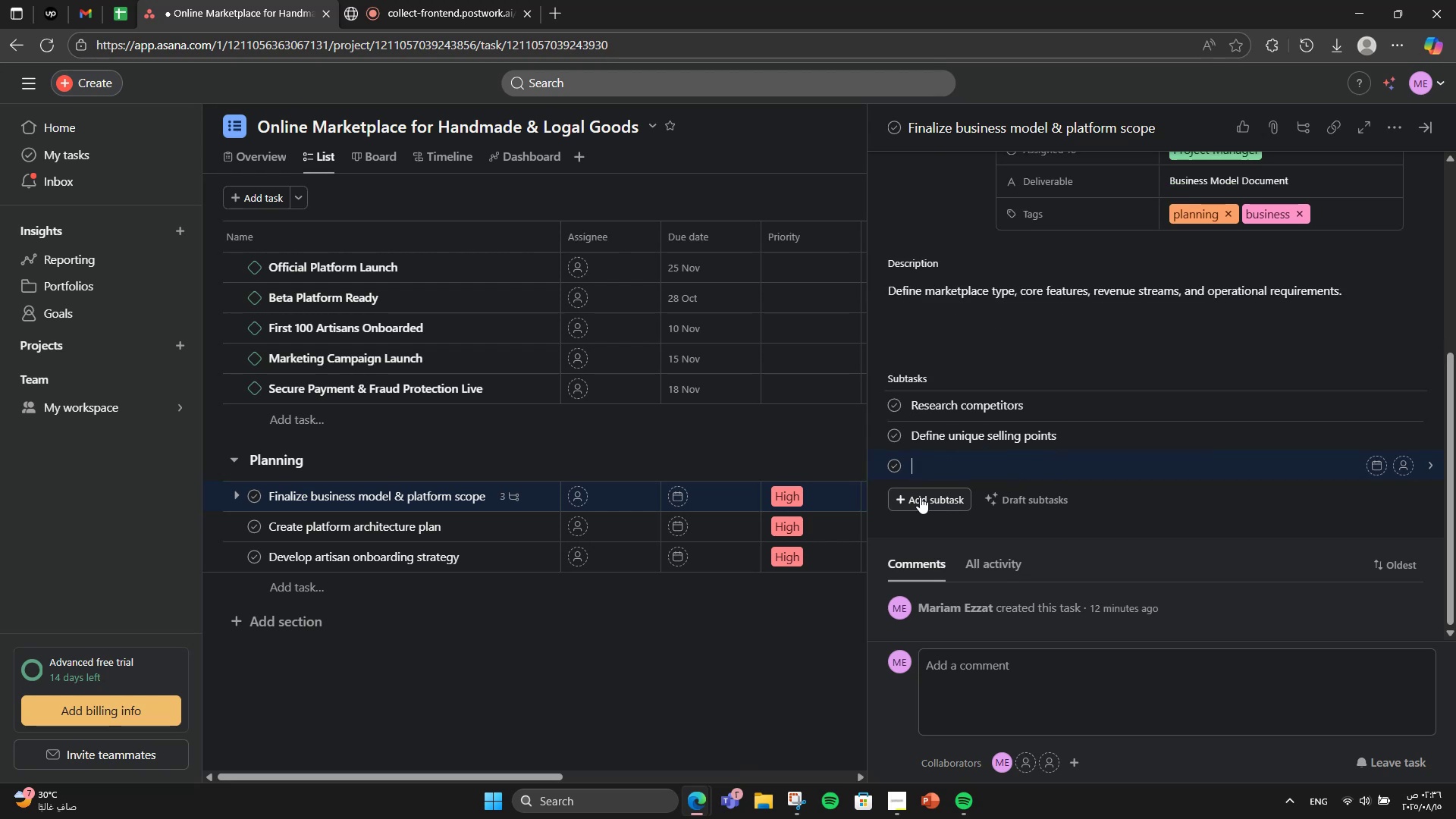 
type(Create scope doc)
 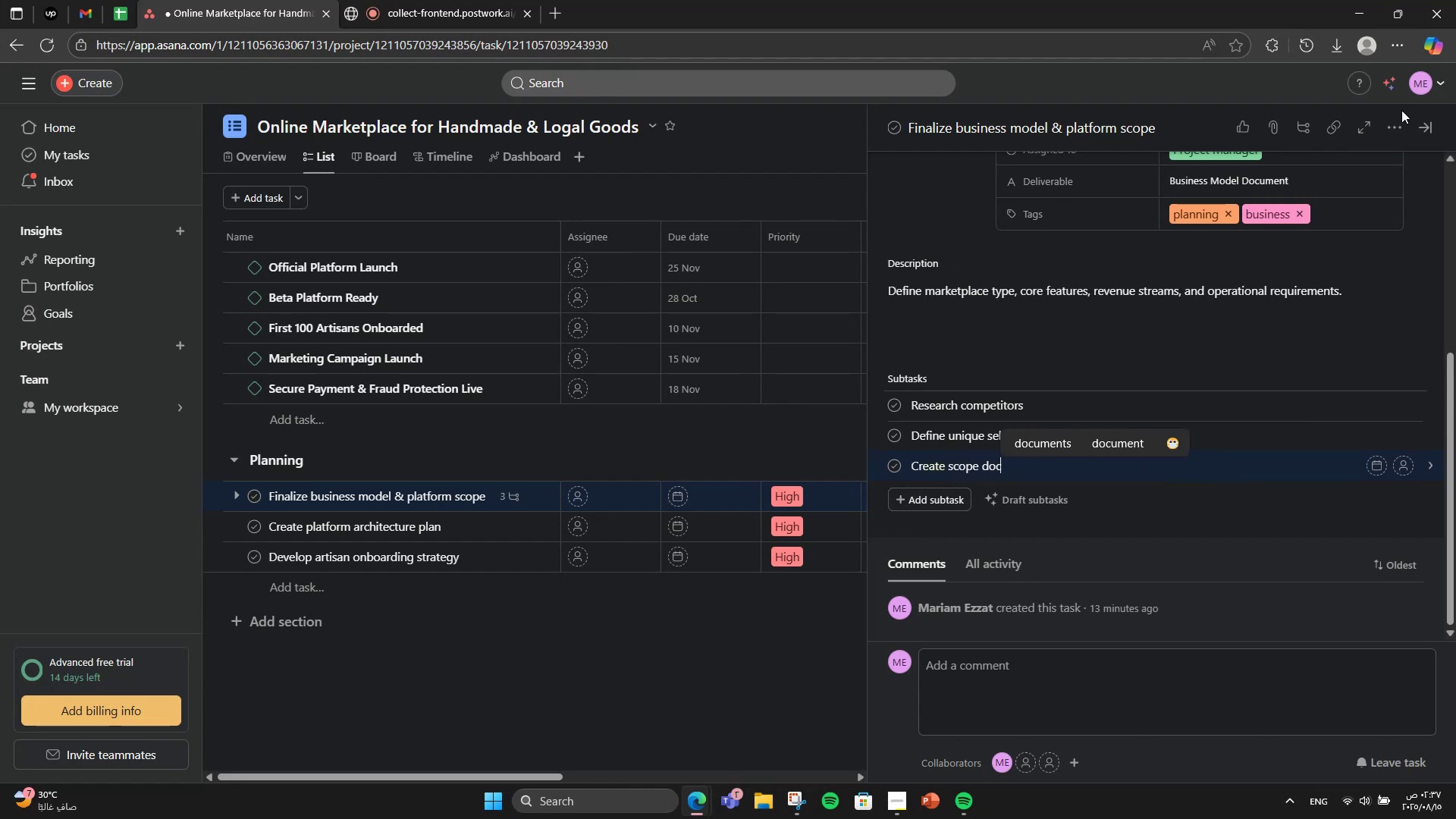 
left_click([1423, 122])
 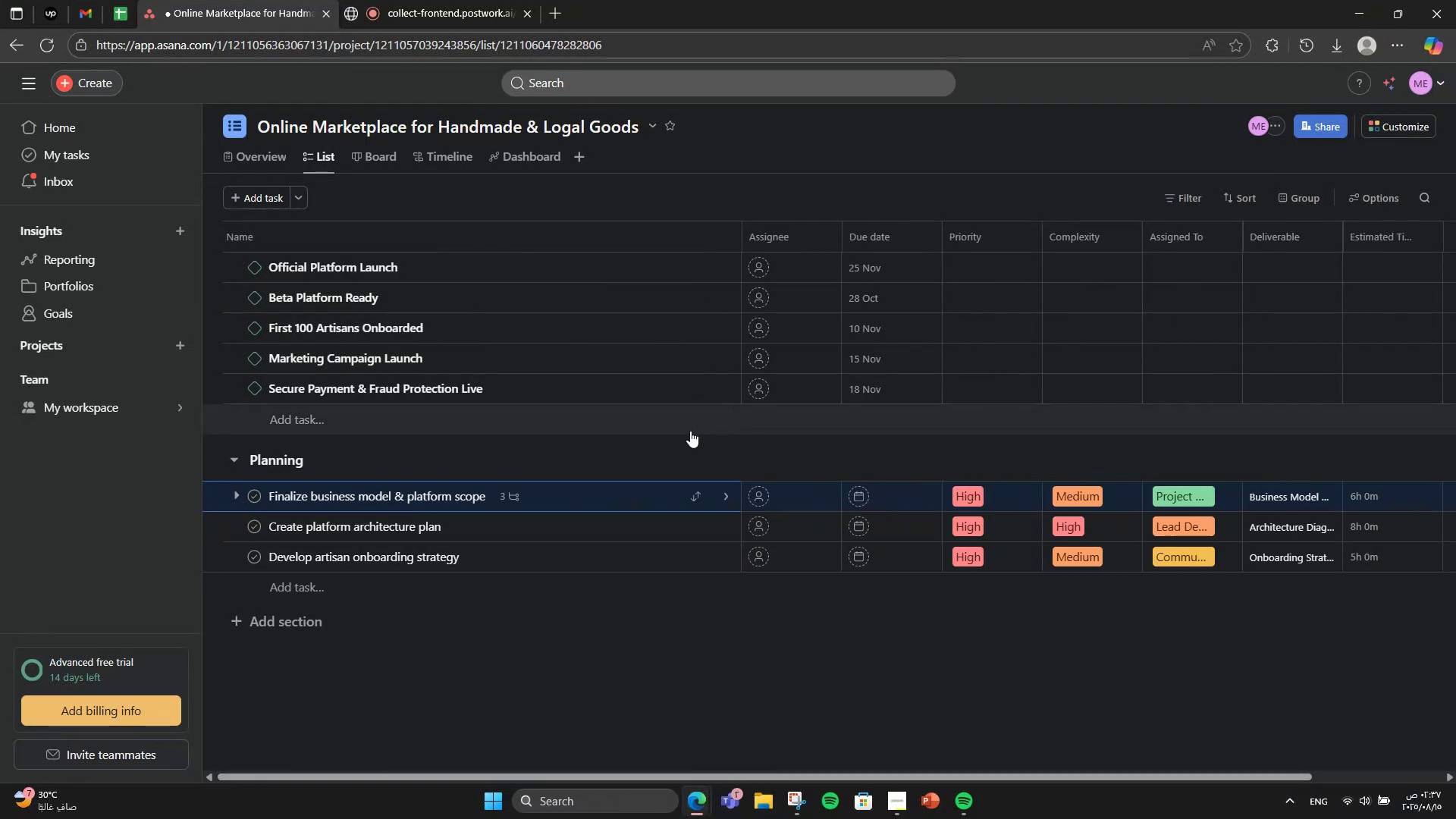 
left_click([532, 536])
 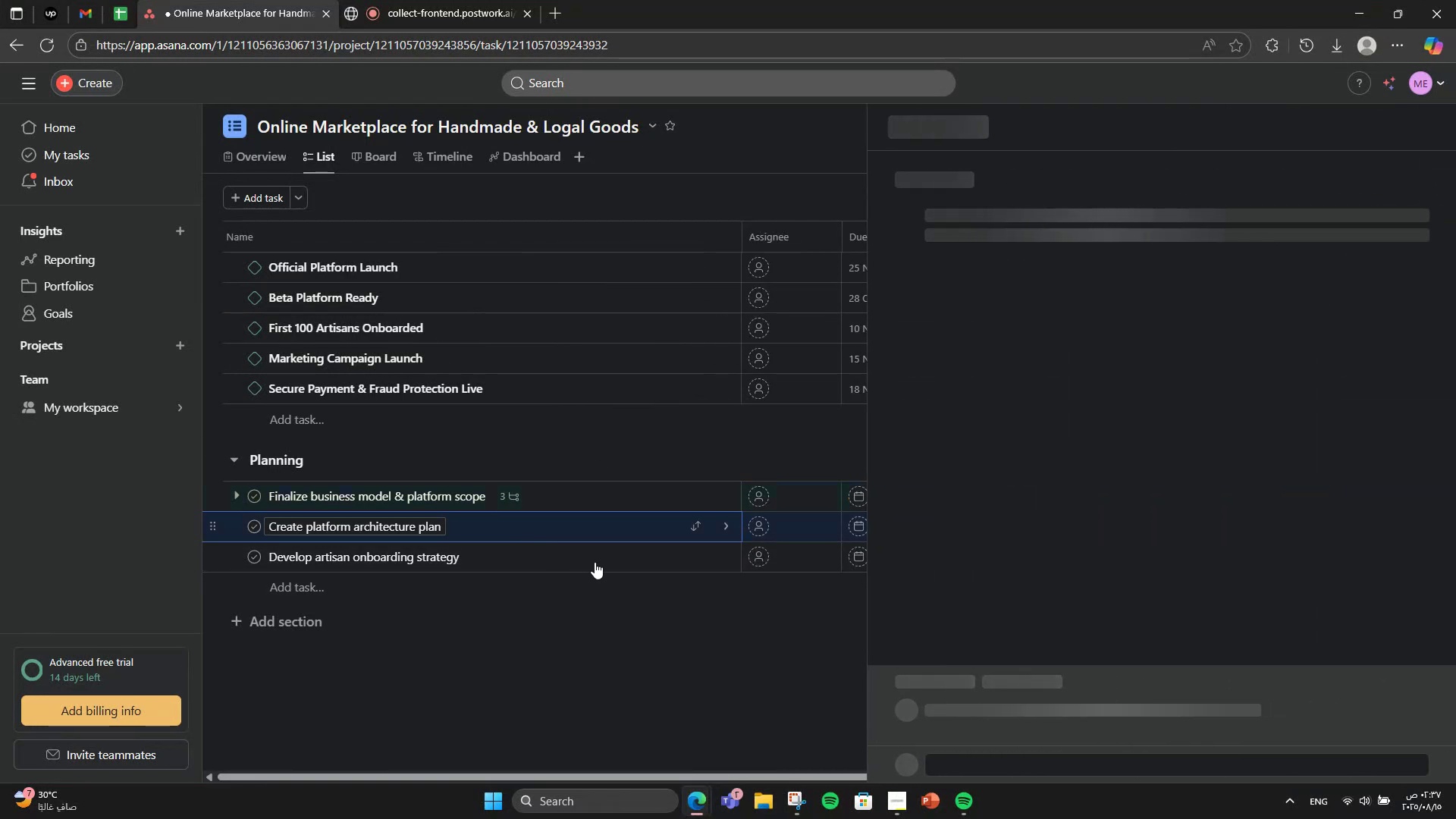 
scroll: coordinate [1117, 488], scroll_direction: down, amount: 2.0
 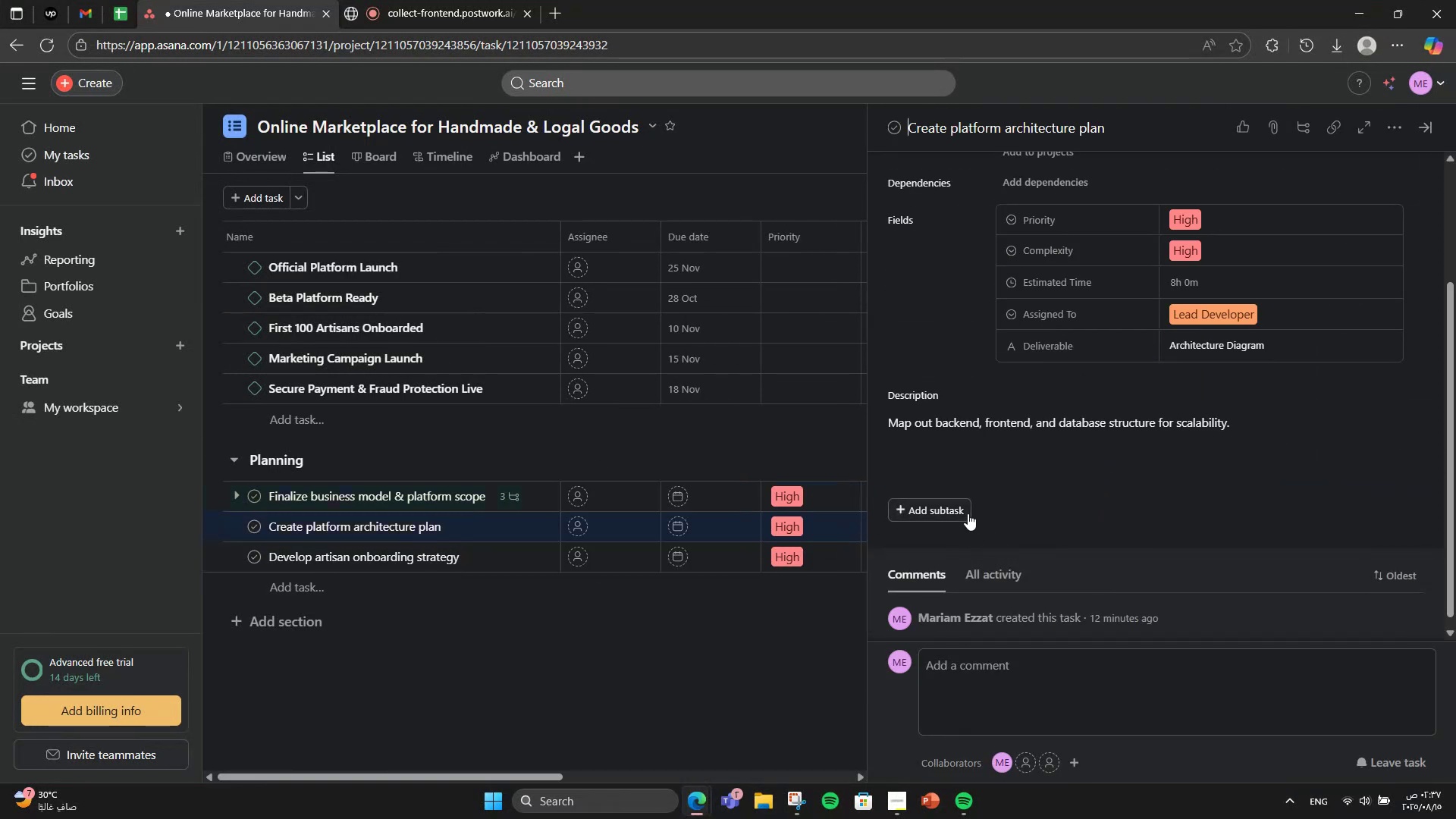 
left_click([968, 513])
 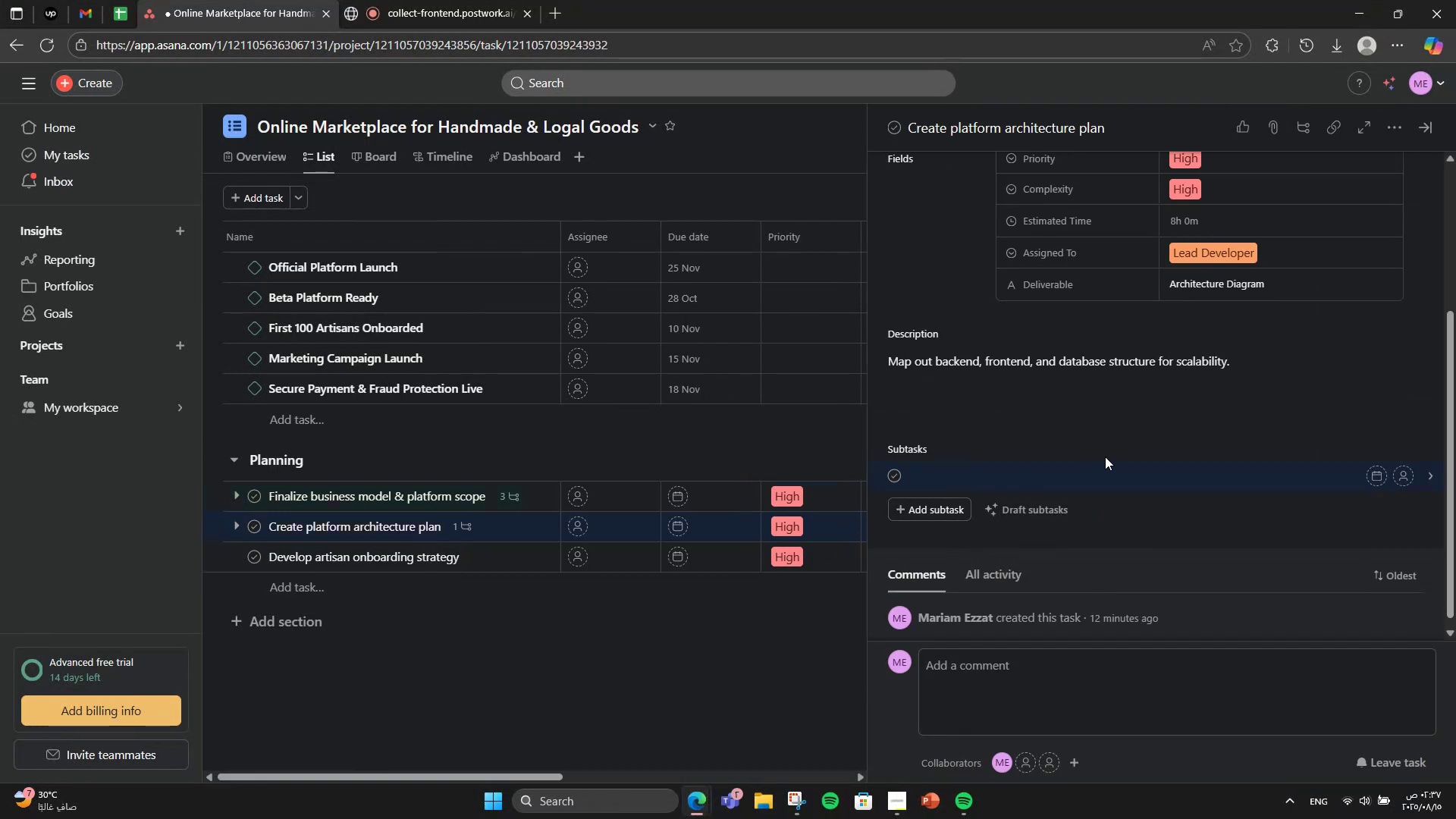 
type(Definr)
key(Backspace)
type(e tech stack)
 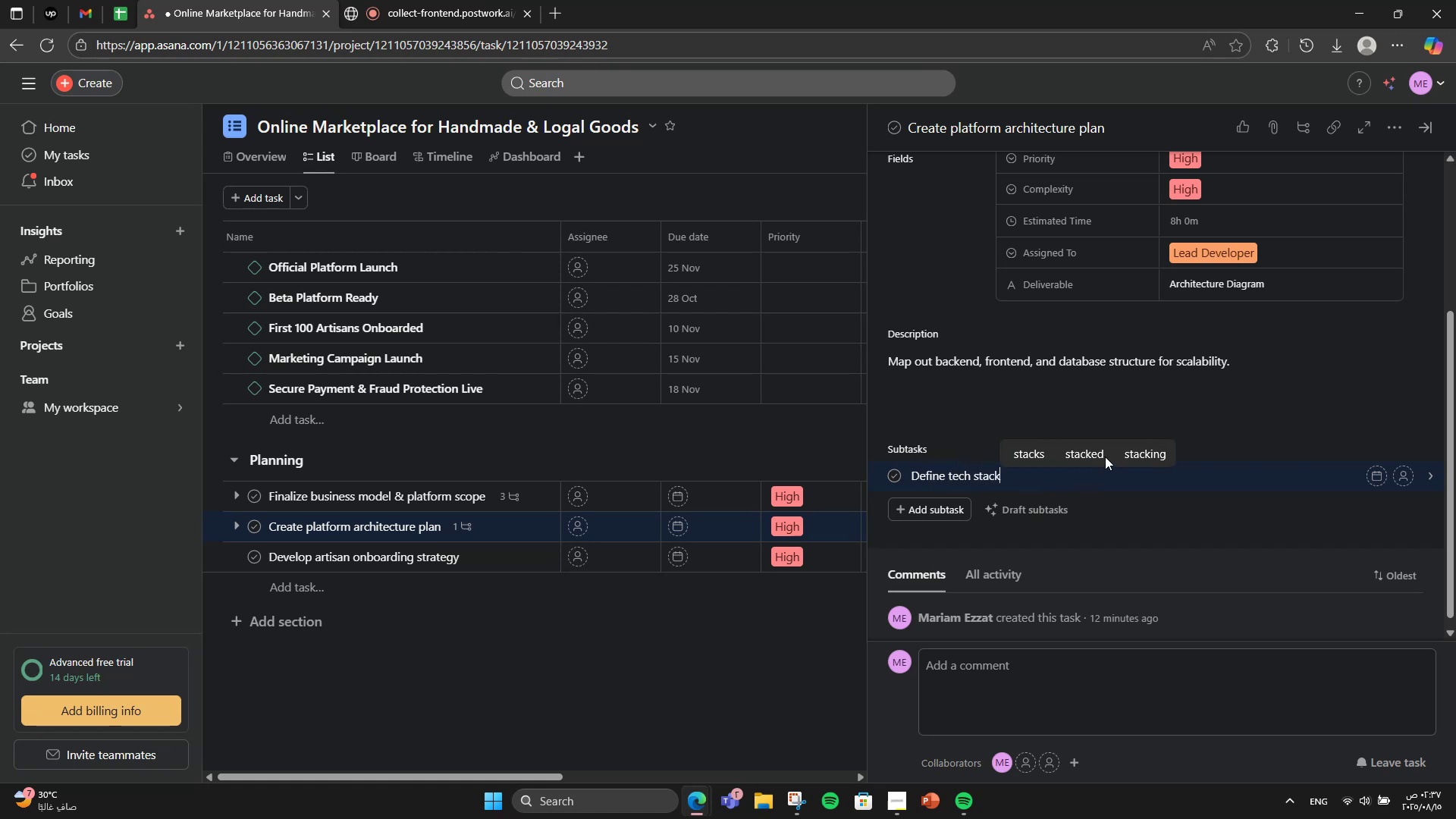 
key(Enter)
 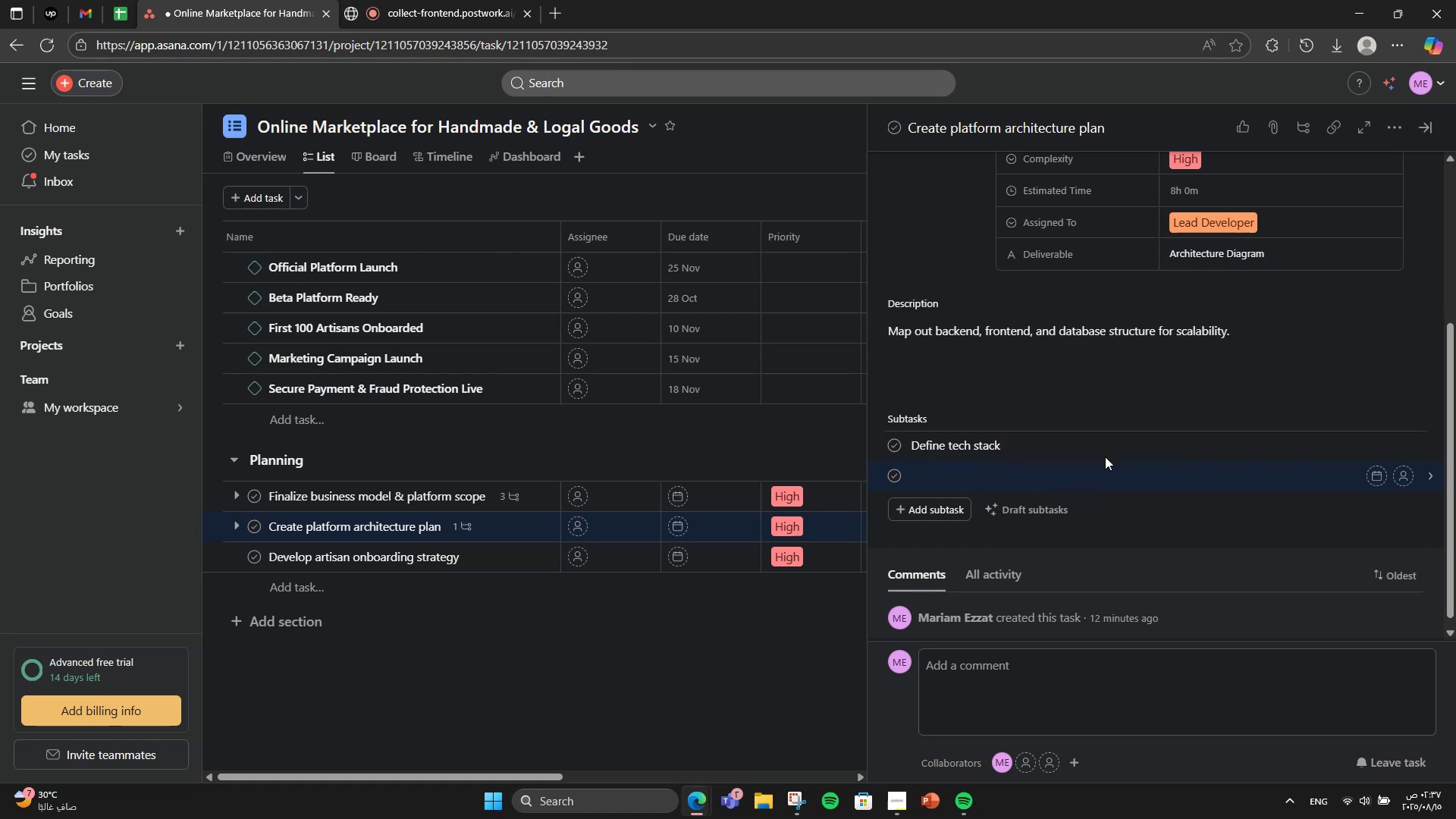 
type(Create system diagram)
 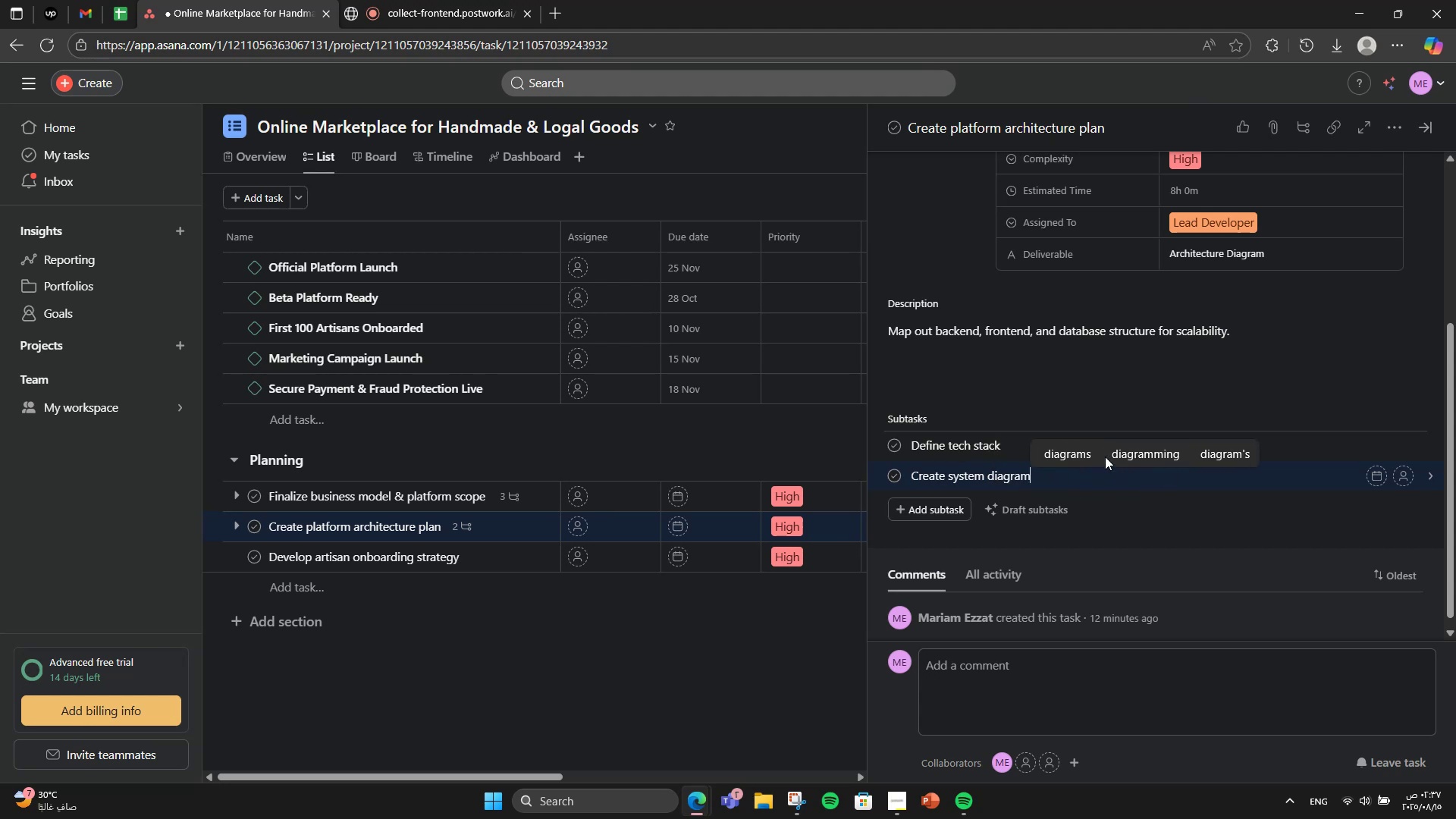 
key(Enter)
 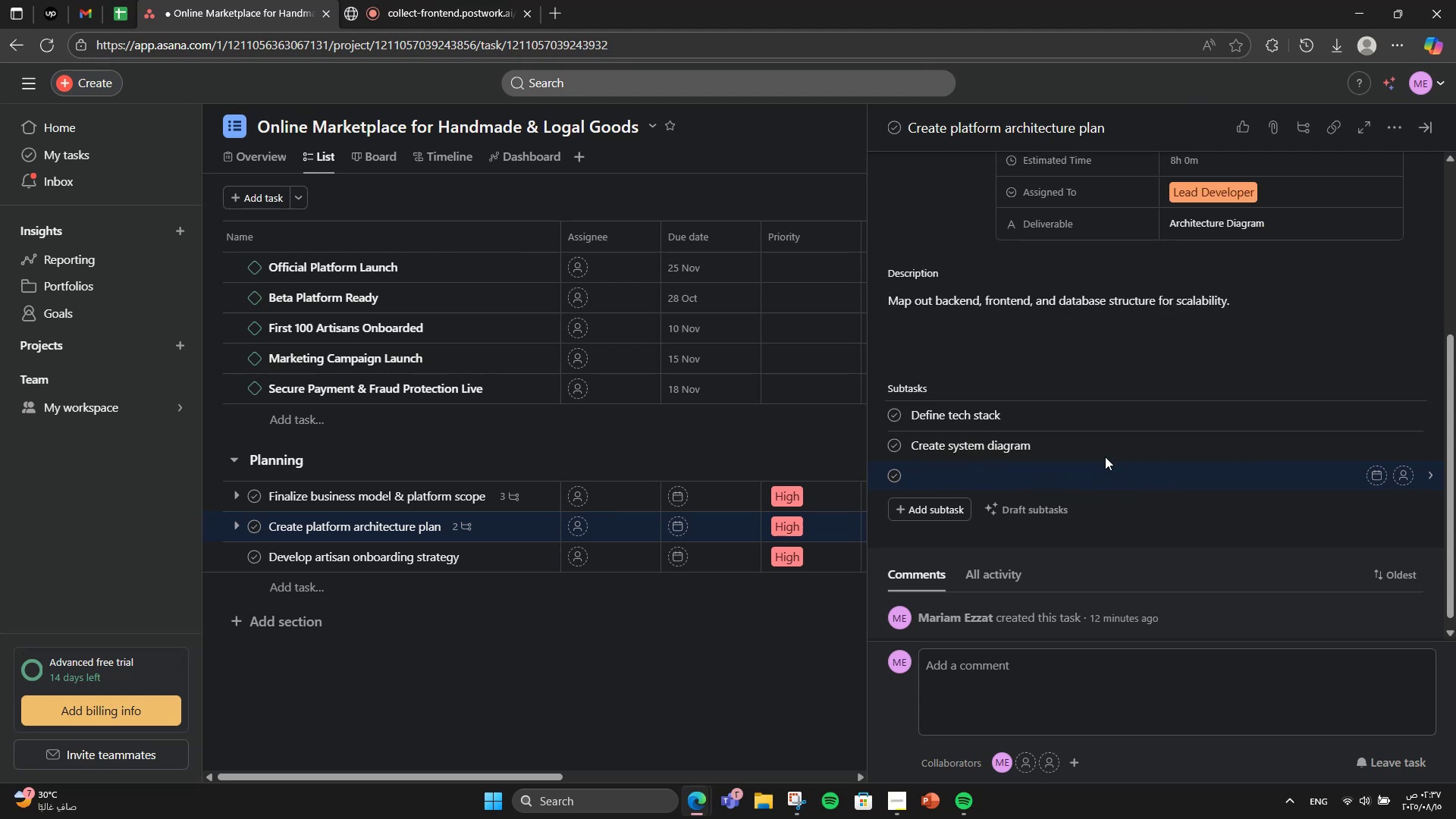 
type(Review with dev team)
 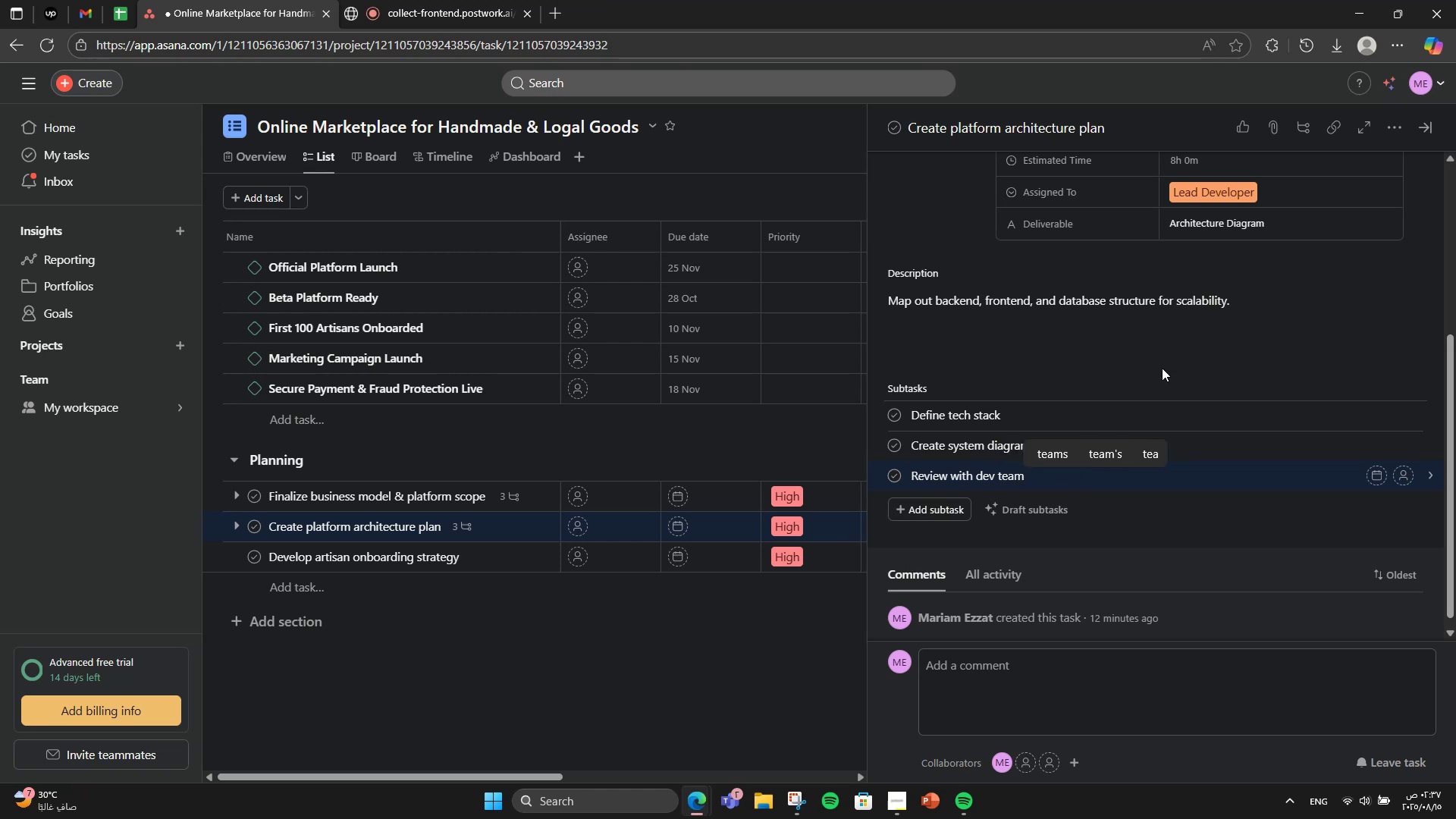 
scroll: coordinate [1162, 368], scroll_direction: up, amount: 2.0
 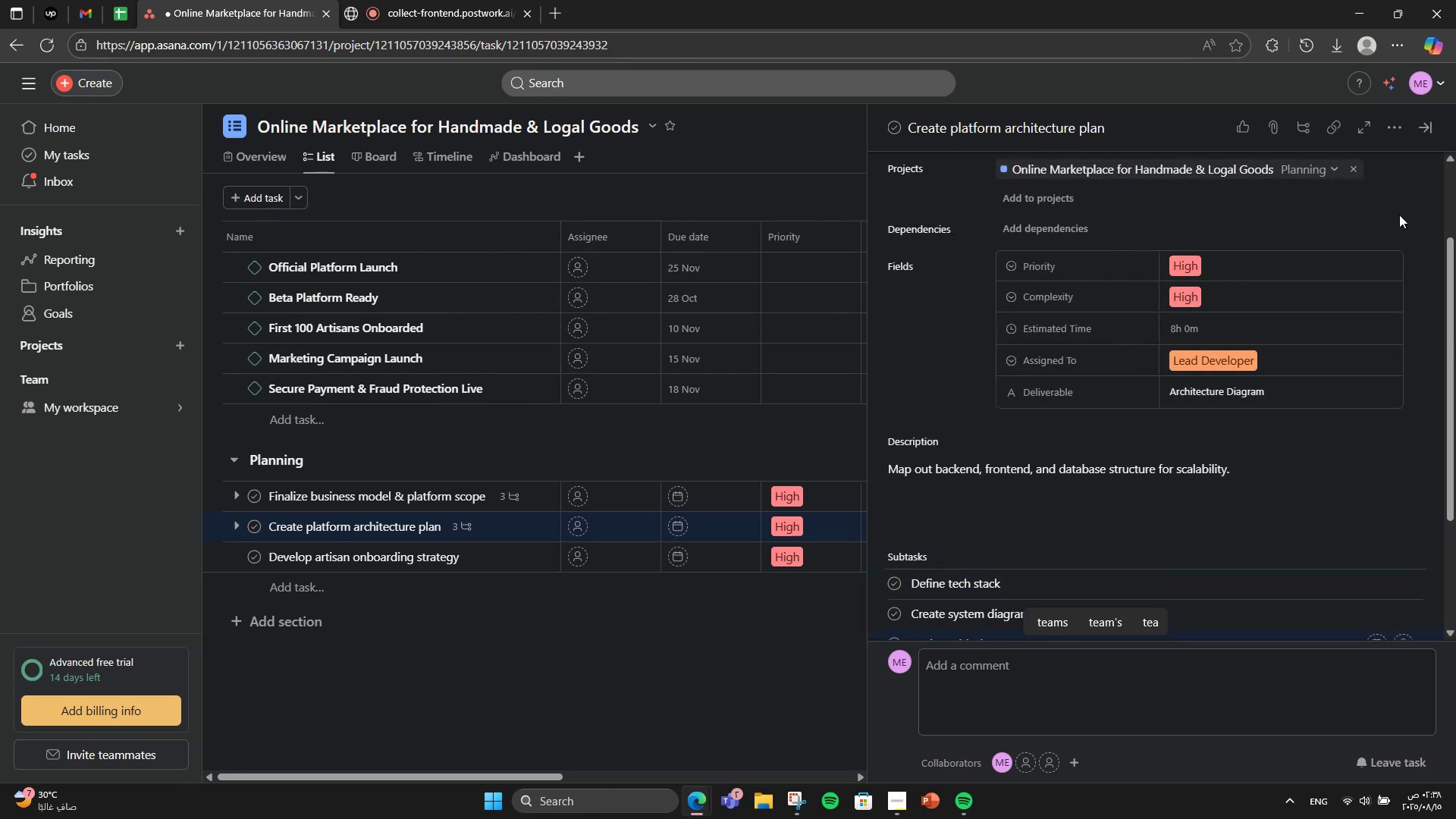 
left_click([1391, 124])
 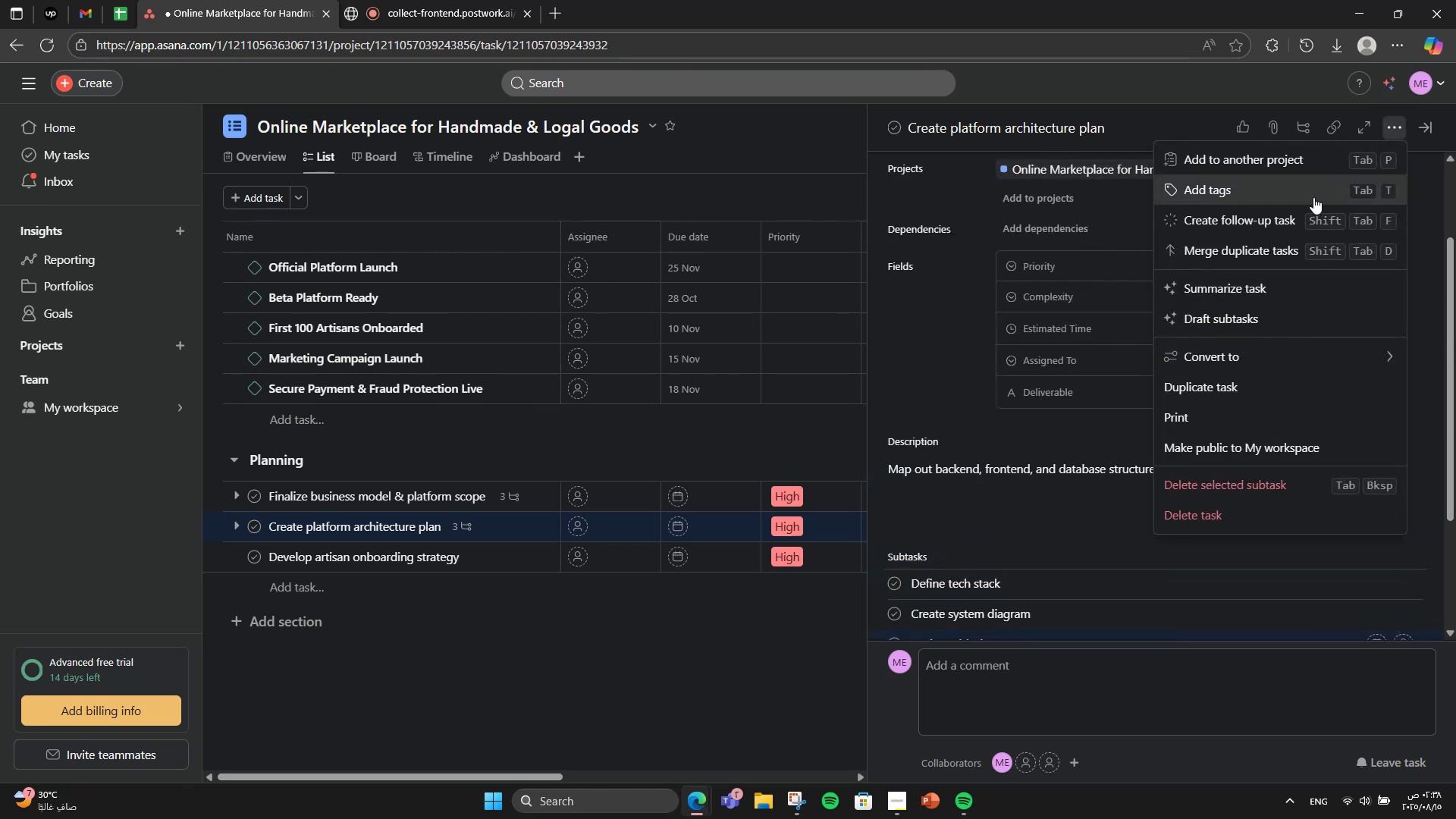 
left_click([1313, 197])
 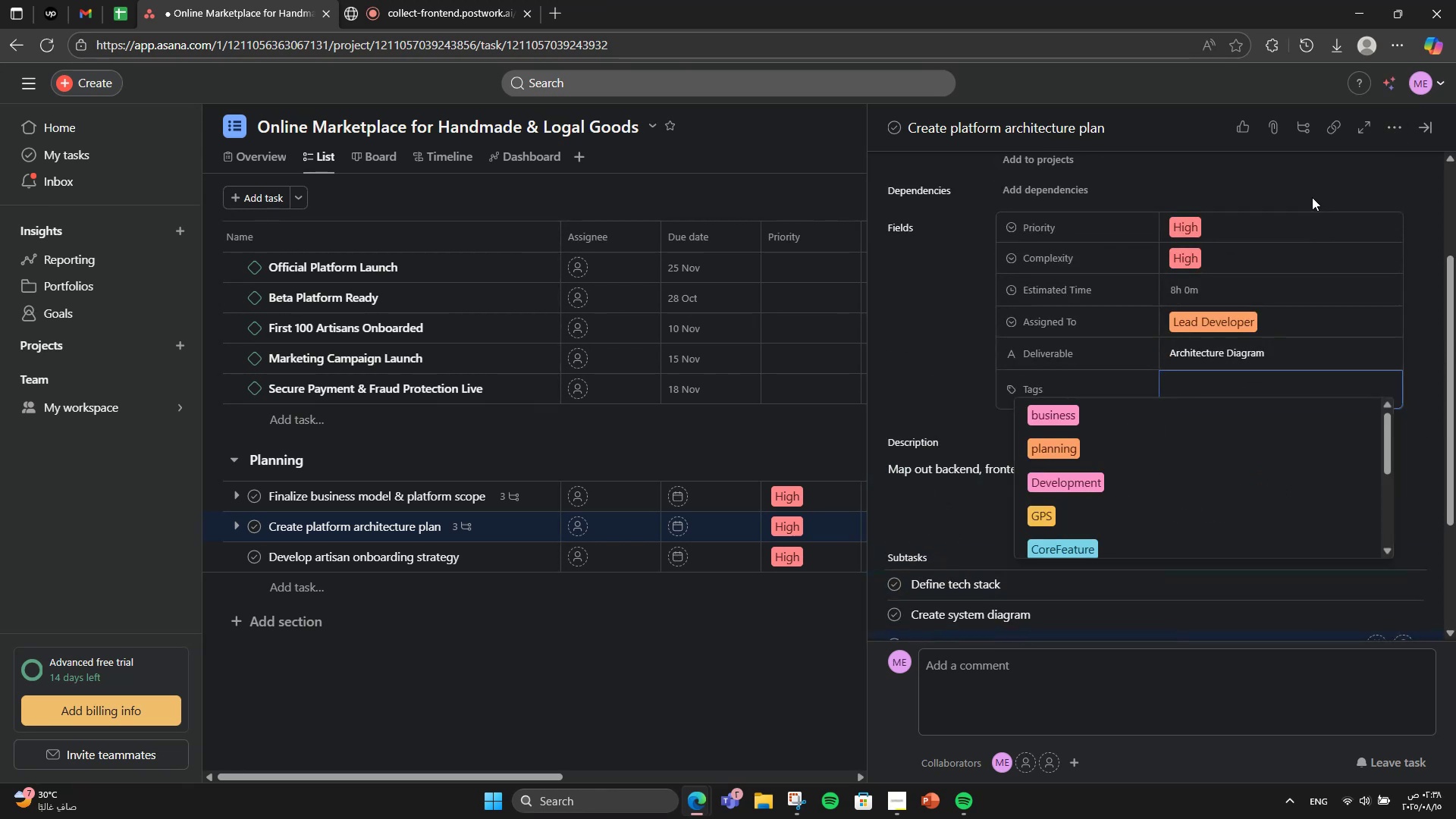 
left_click([1272, 458])
 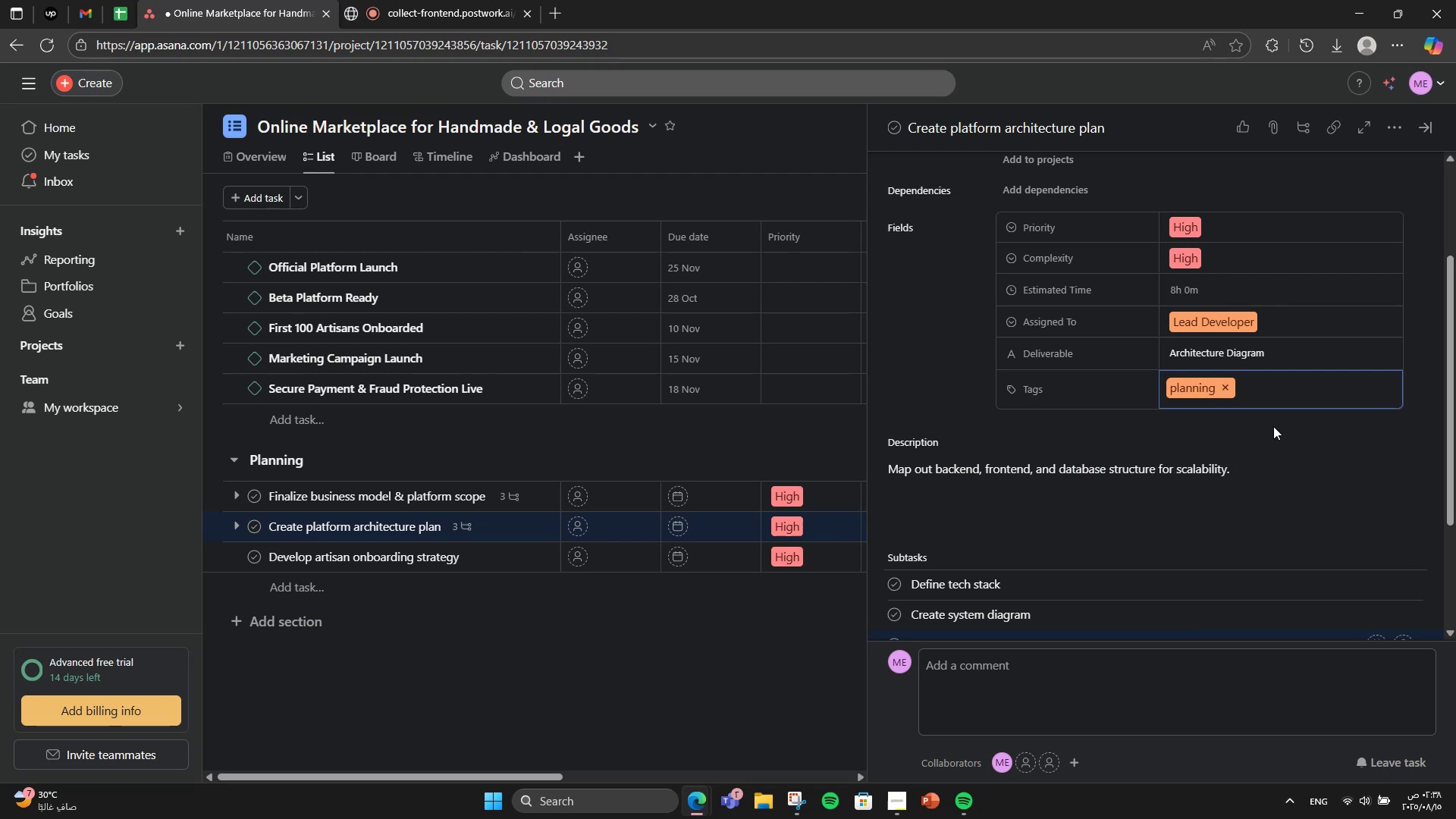 
type(tech)
 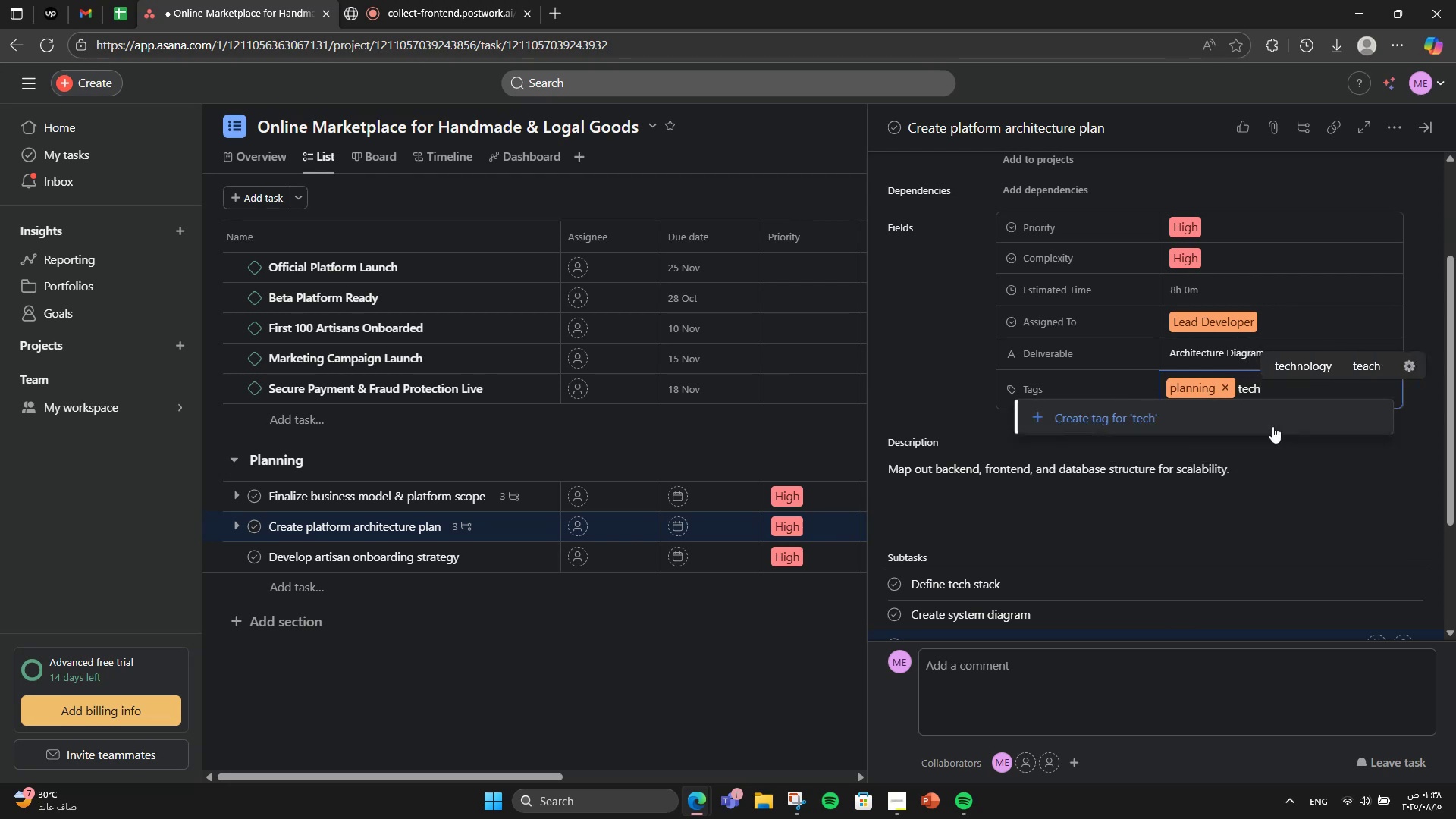 
left_click([1272, 425])
 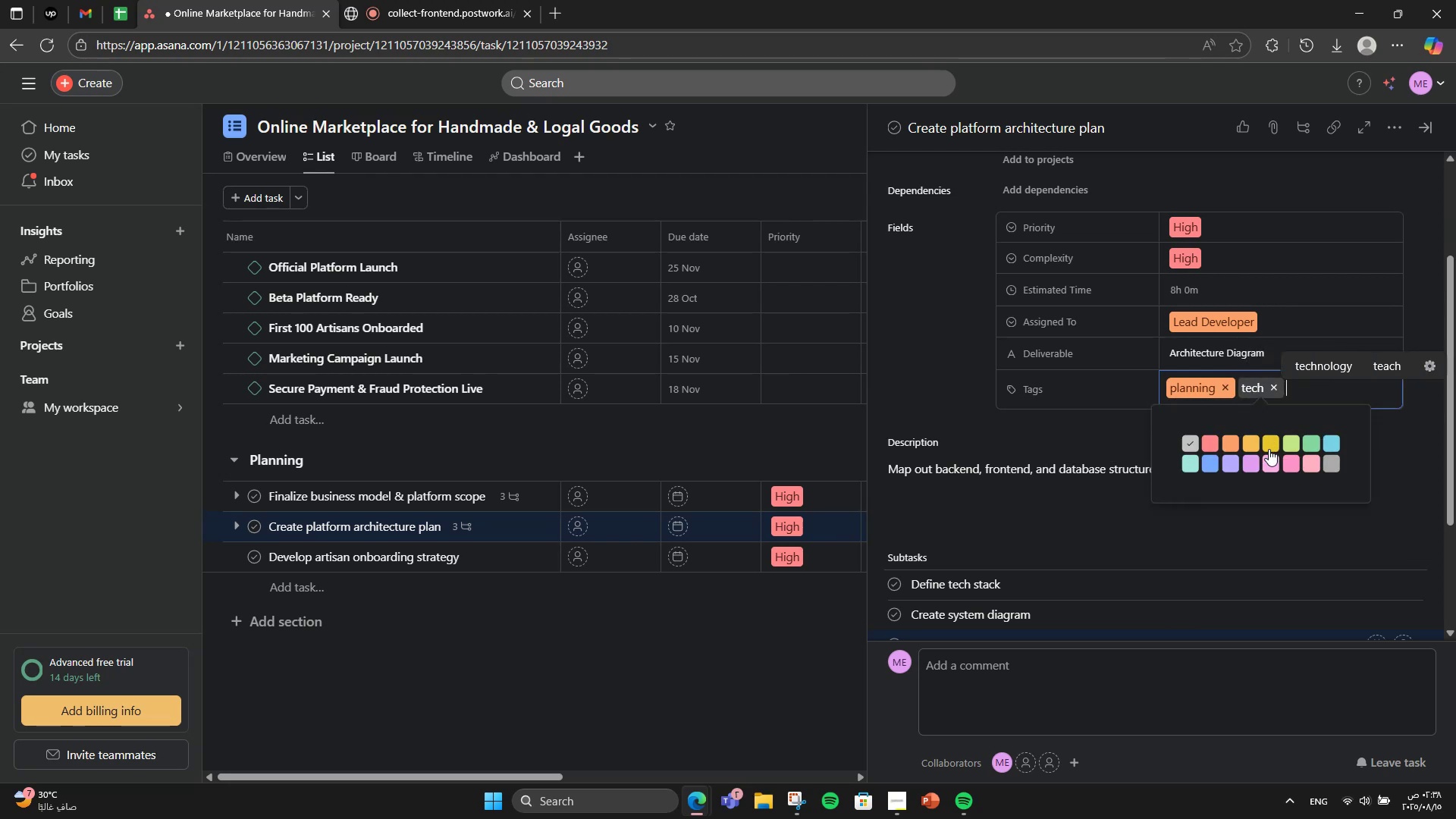 
left_click([1269, 450])
 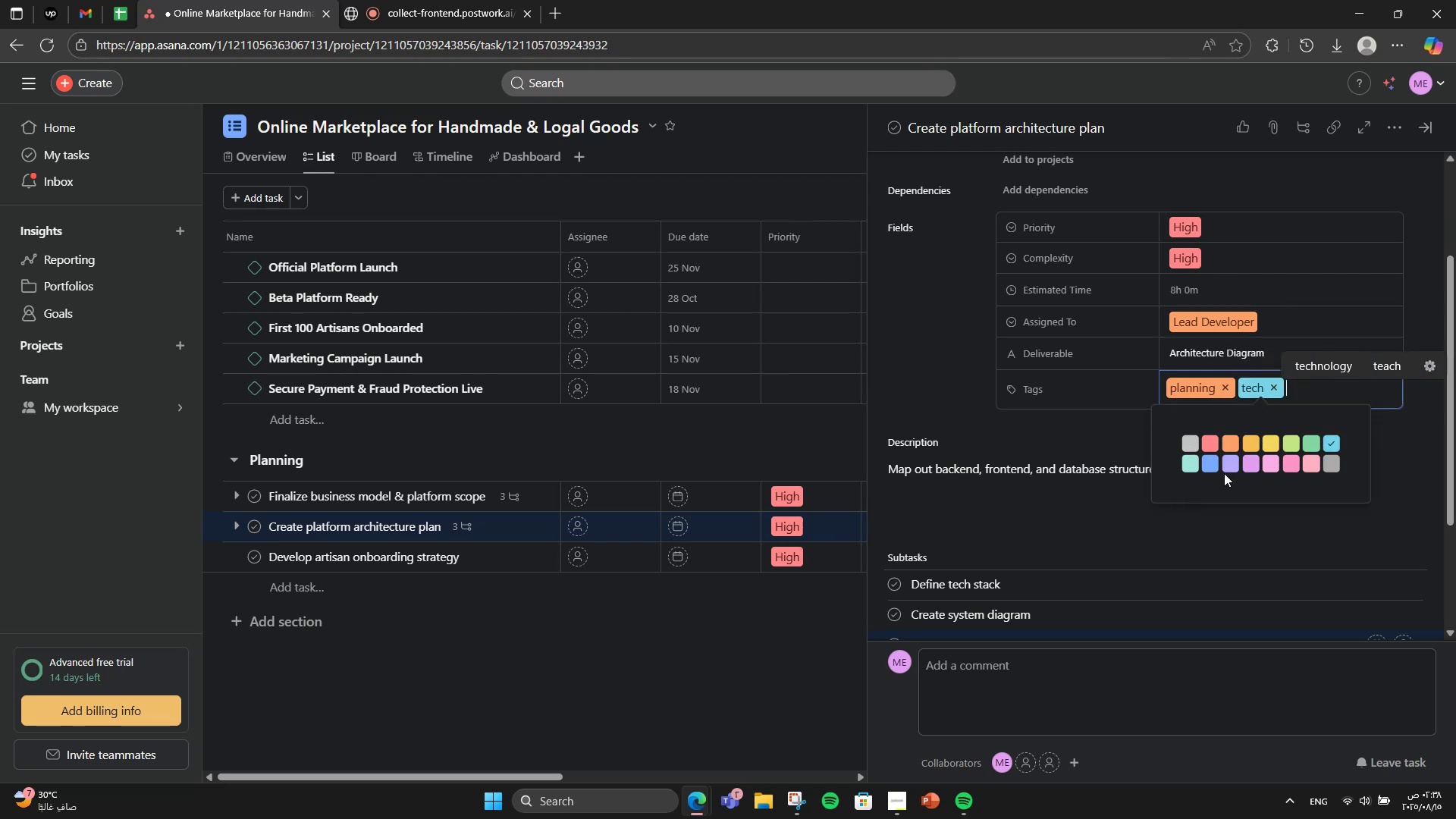 
double_click([1212, 467])
 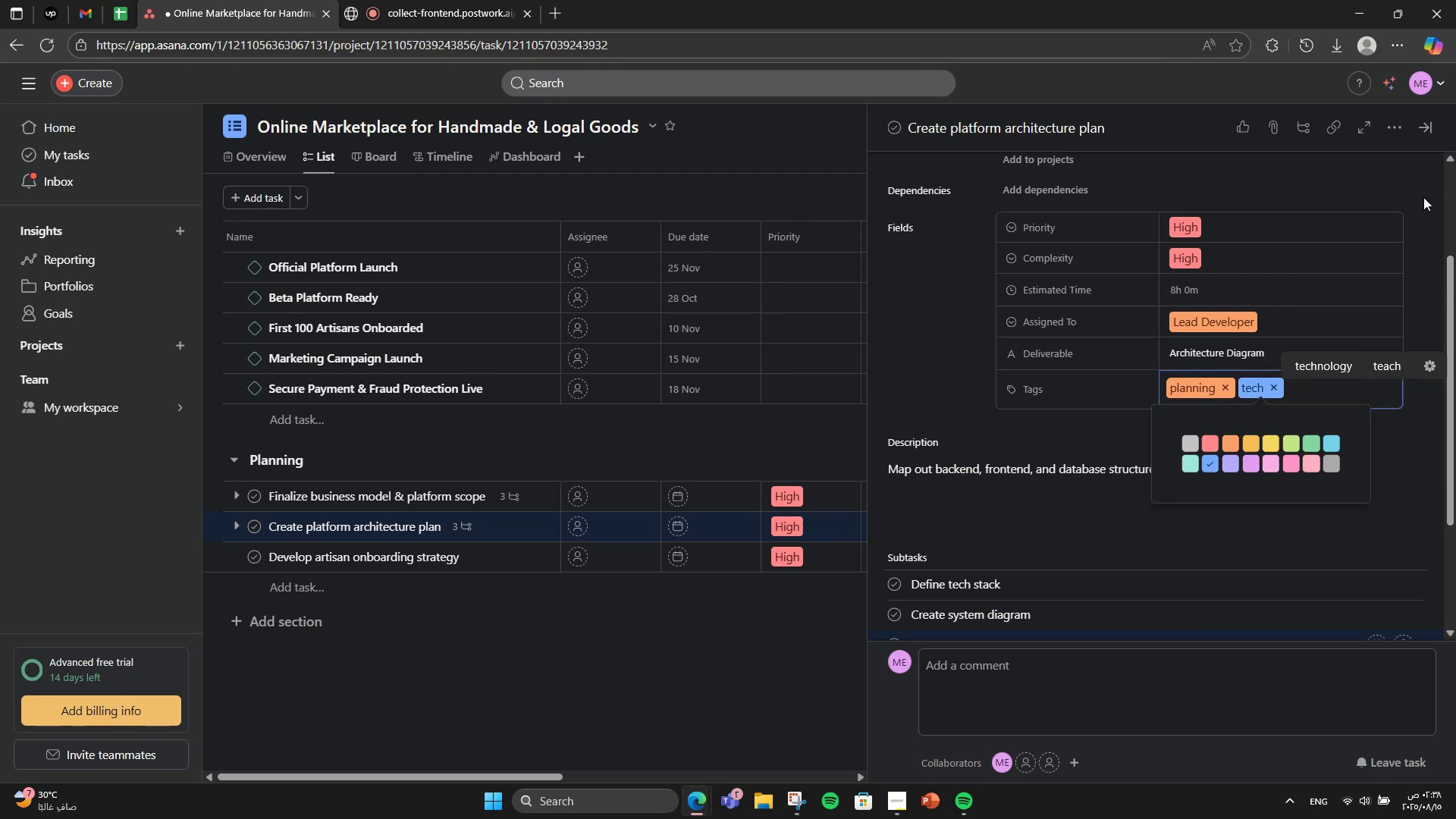 
left_click([1436, 168])
 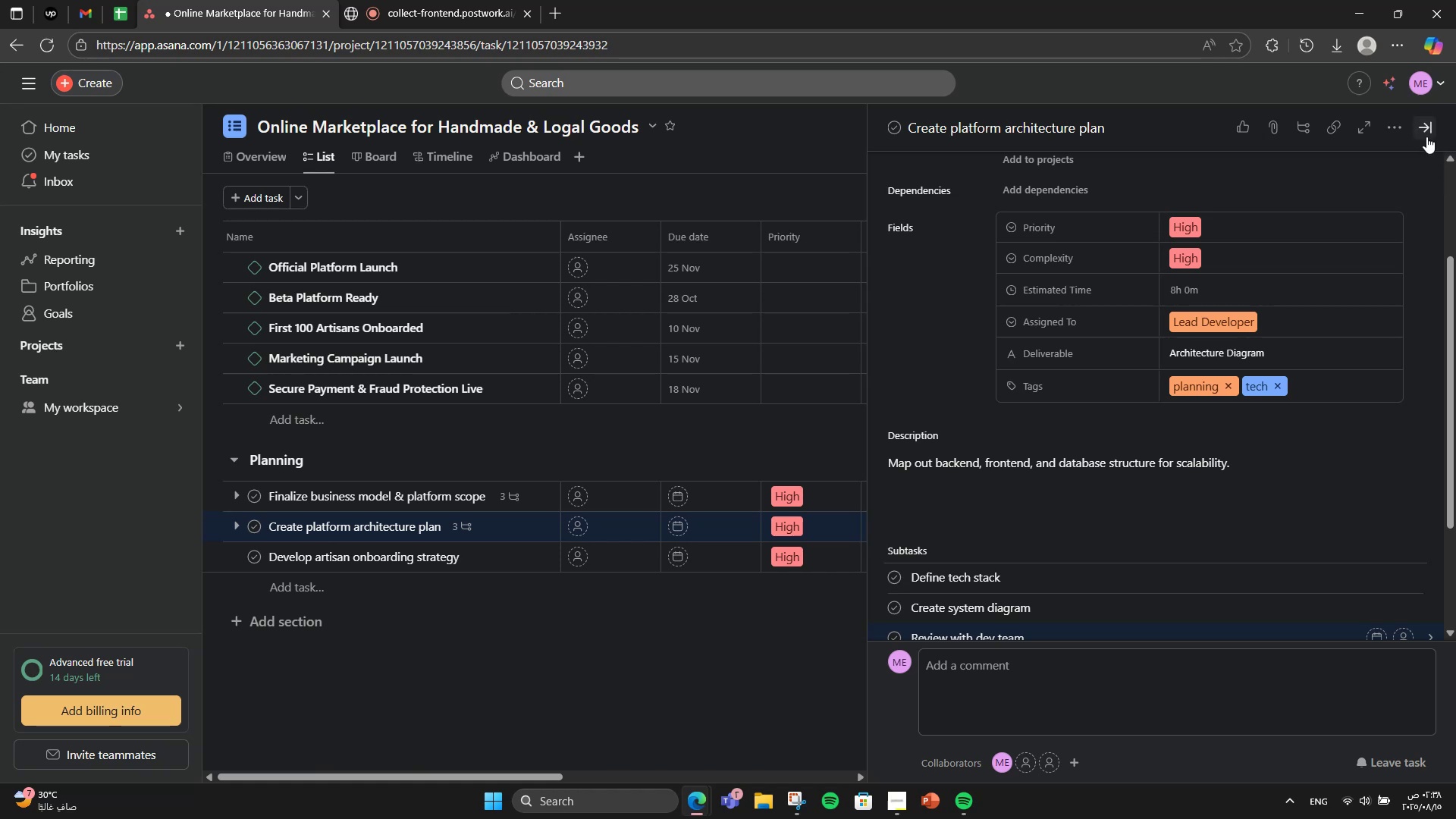 
scroll: coordinate [1363, 457], scroll_direction: down, amount: 2.0
 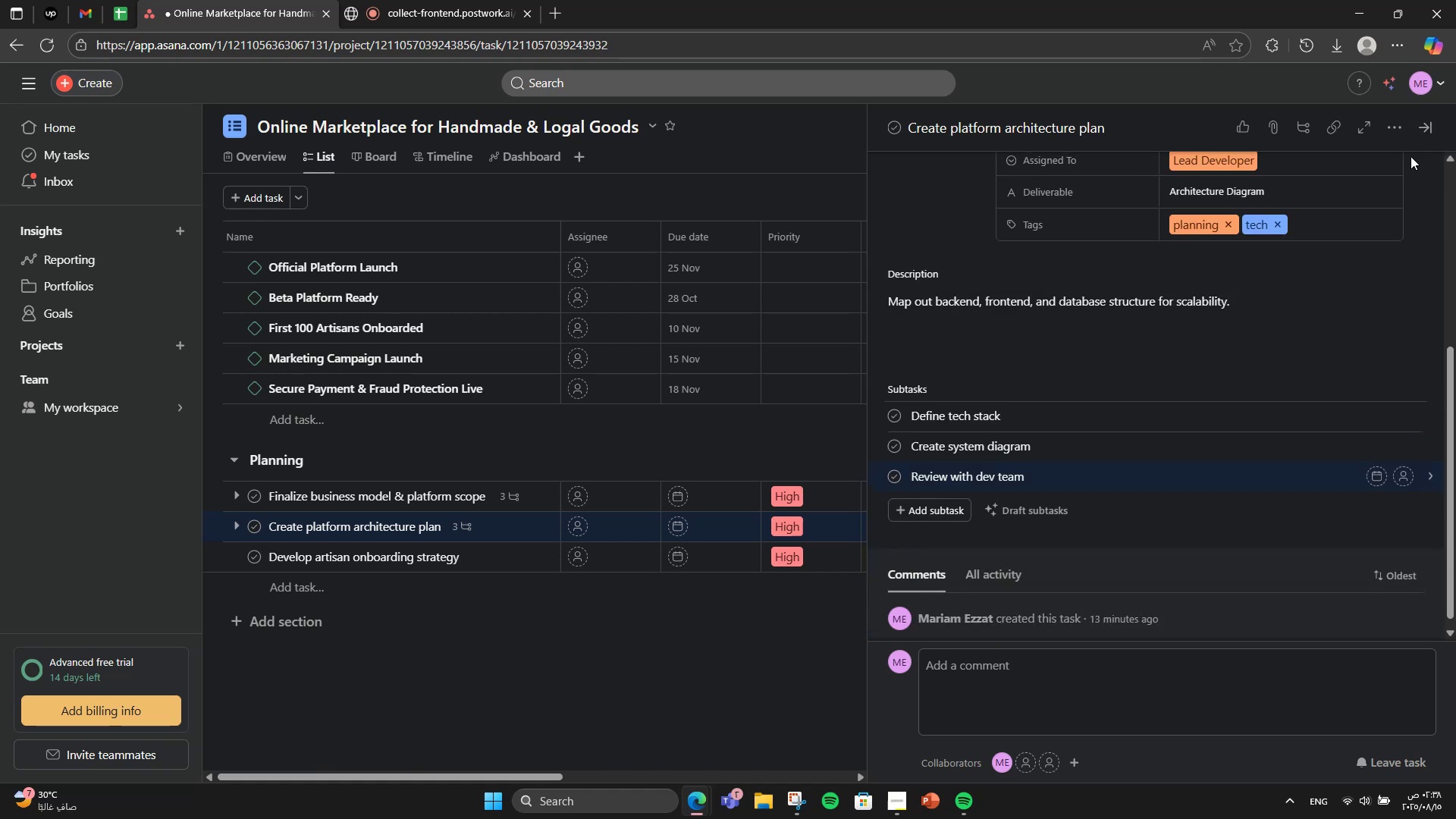 
left_click([1423, 134])
 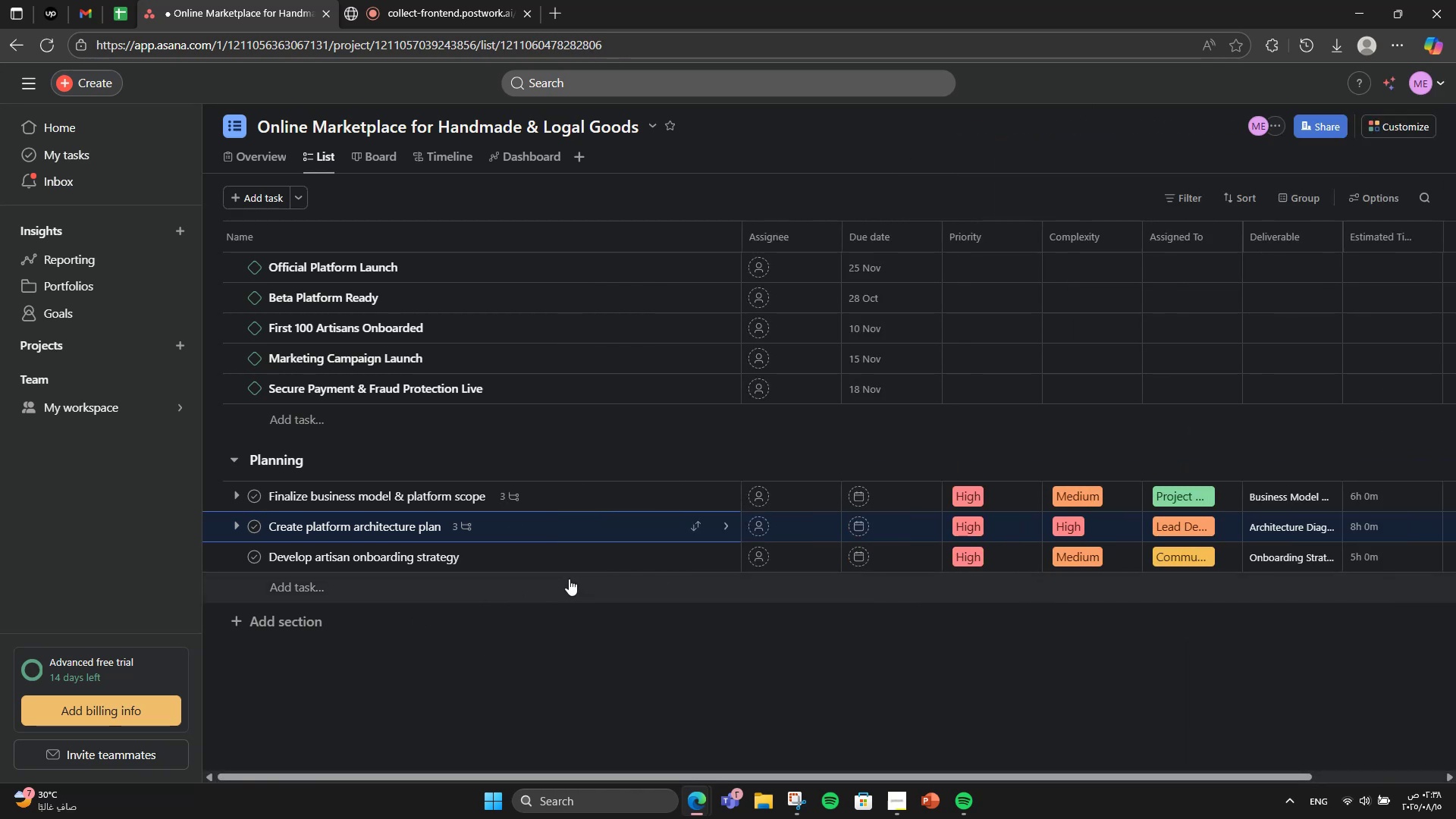 
left_click([566, 566])
 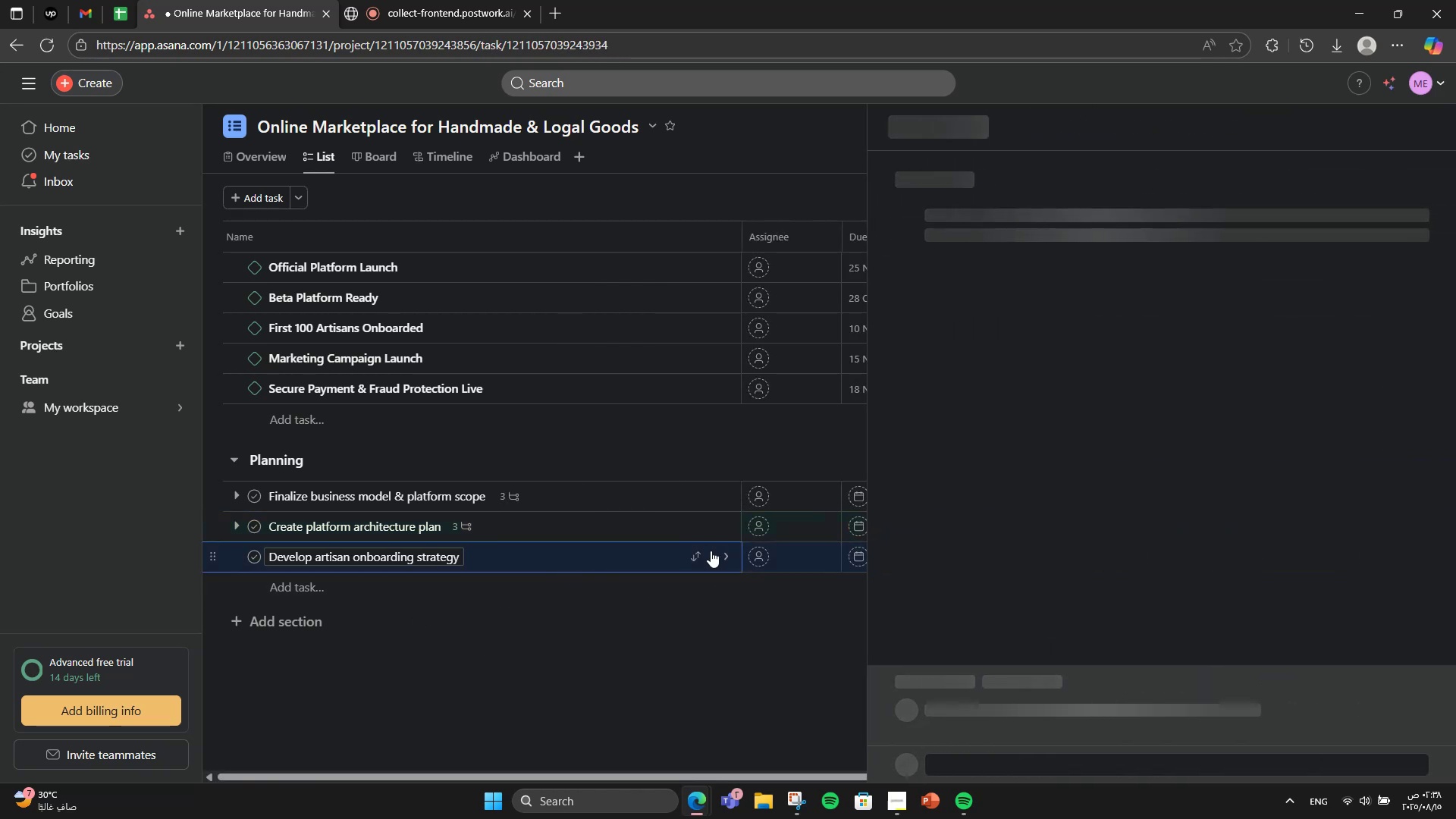 
scroll: coordinate [972, 492], scroll_direction: down, amount: 2.0
 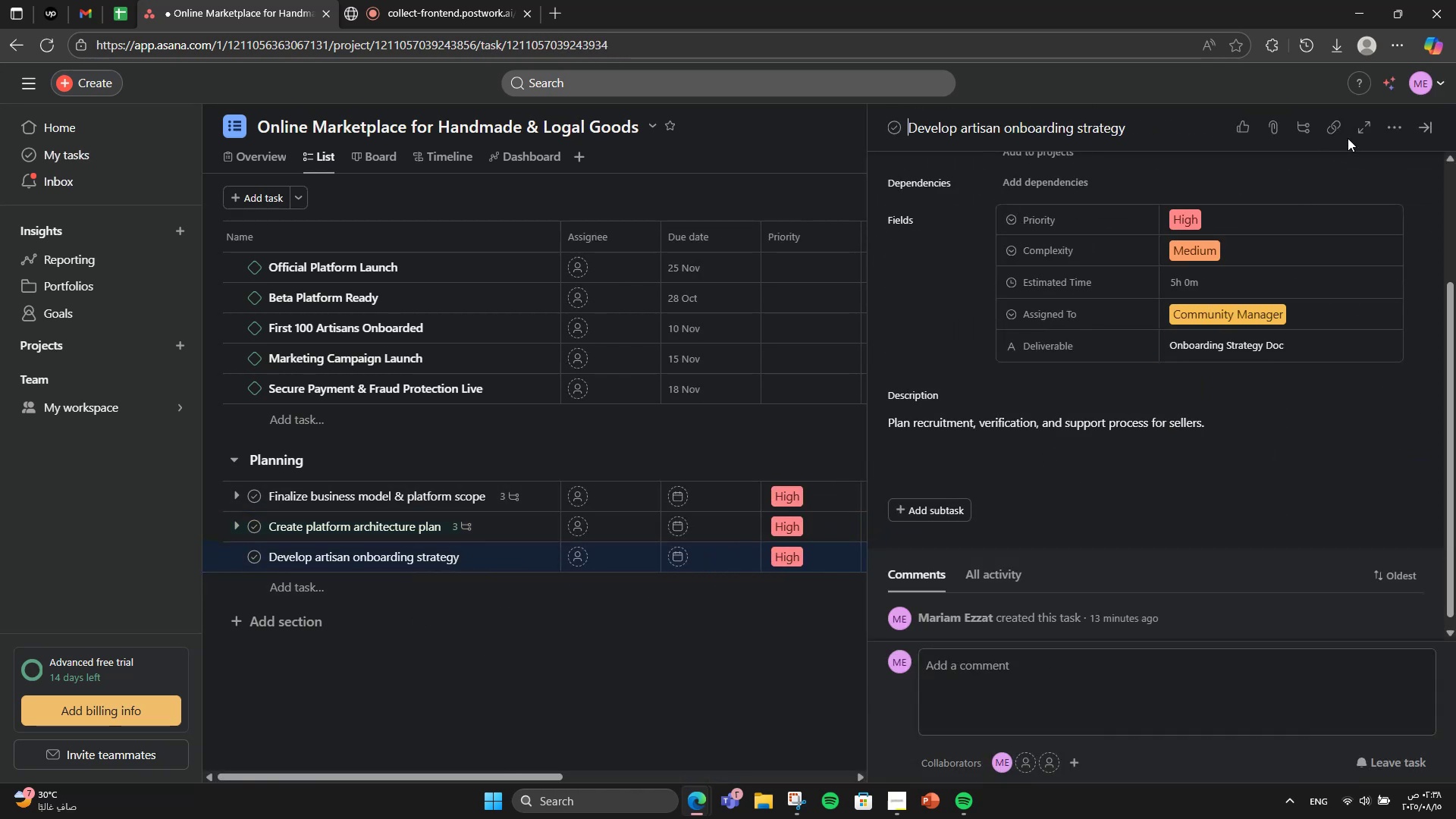 
left_click([1398, 123])
 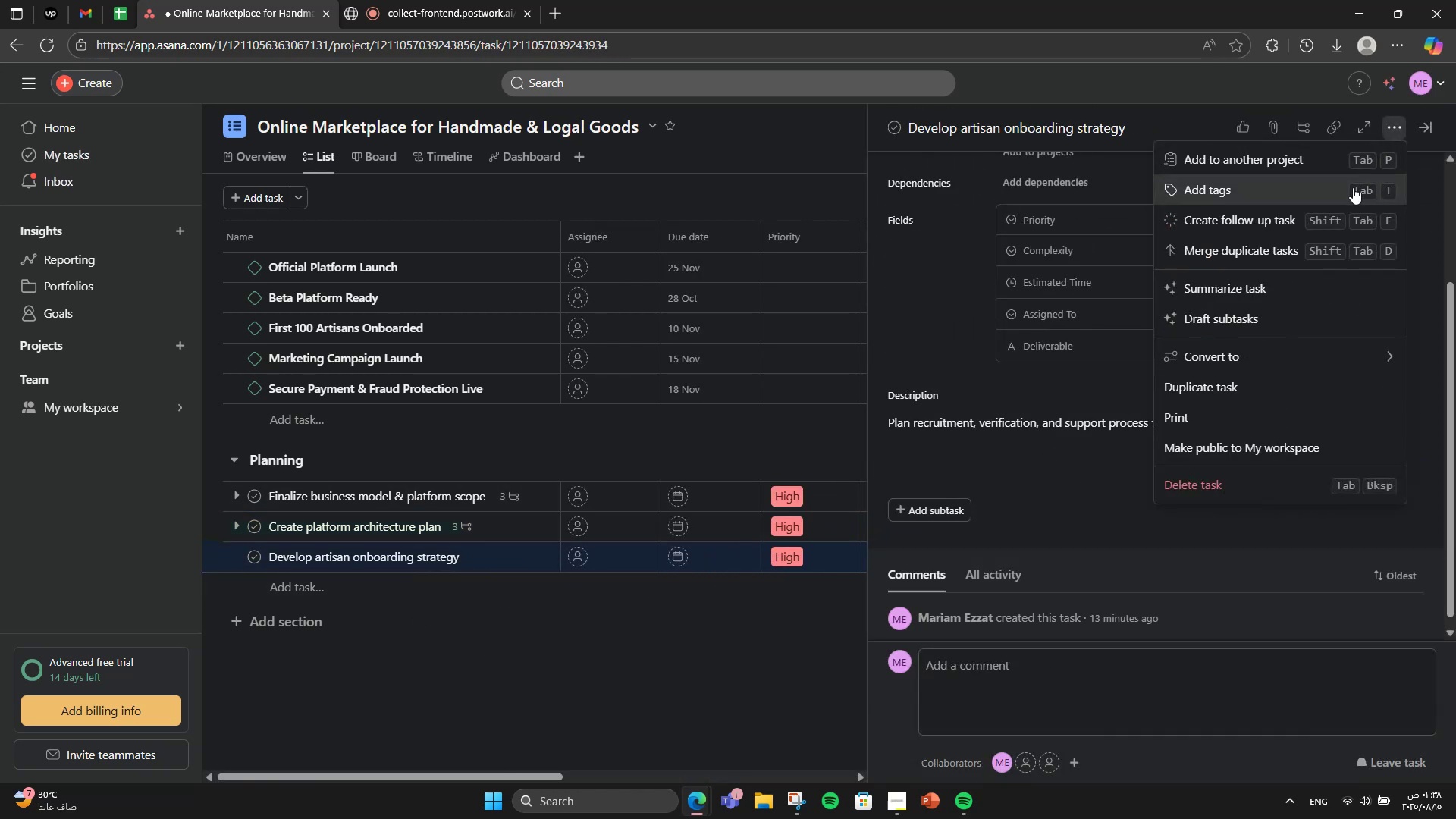 
left_click([1352, 188])
 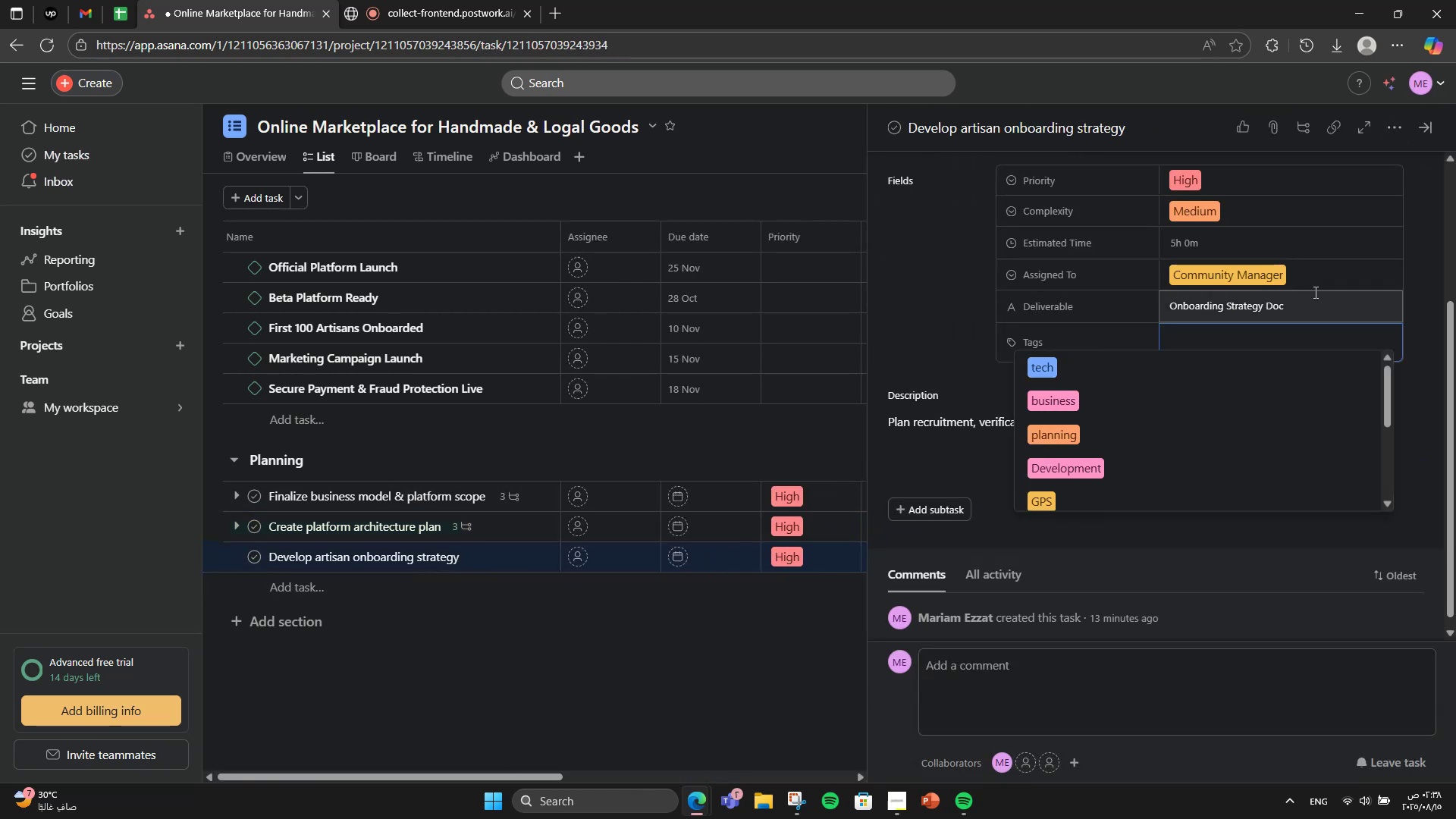 
type(onboarding)
 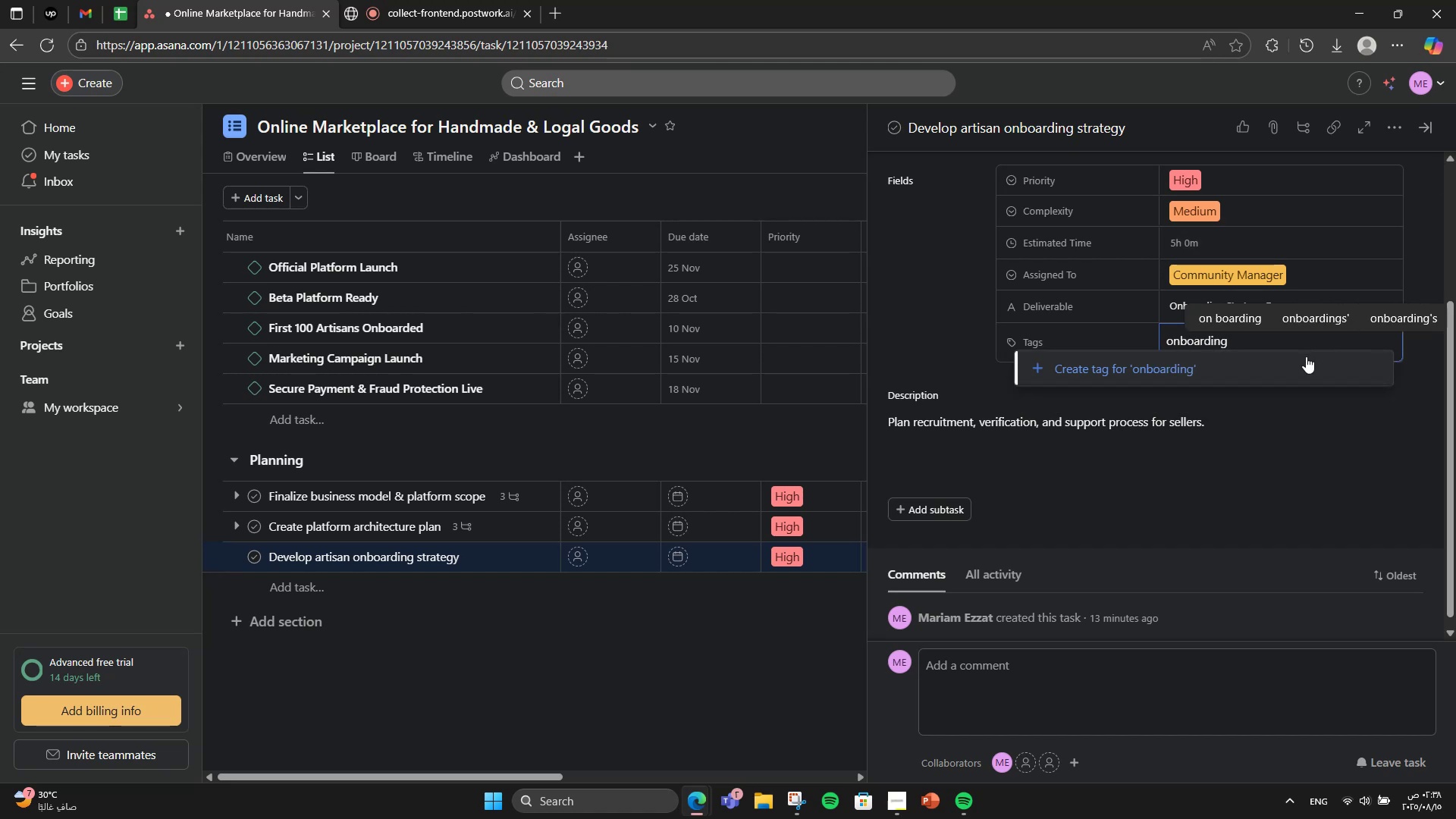 
left_click([1306, 356])
 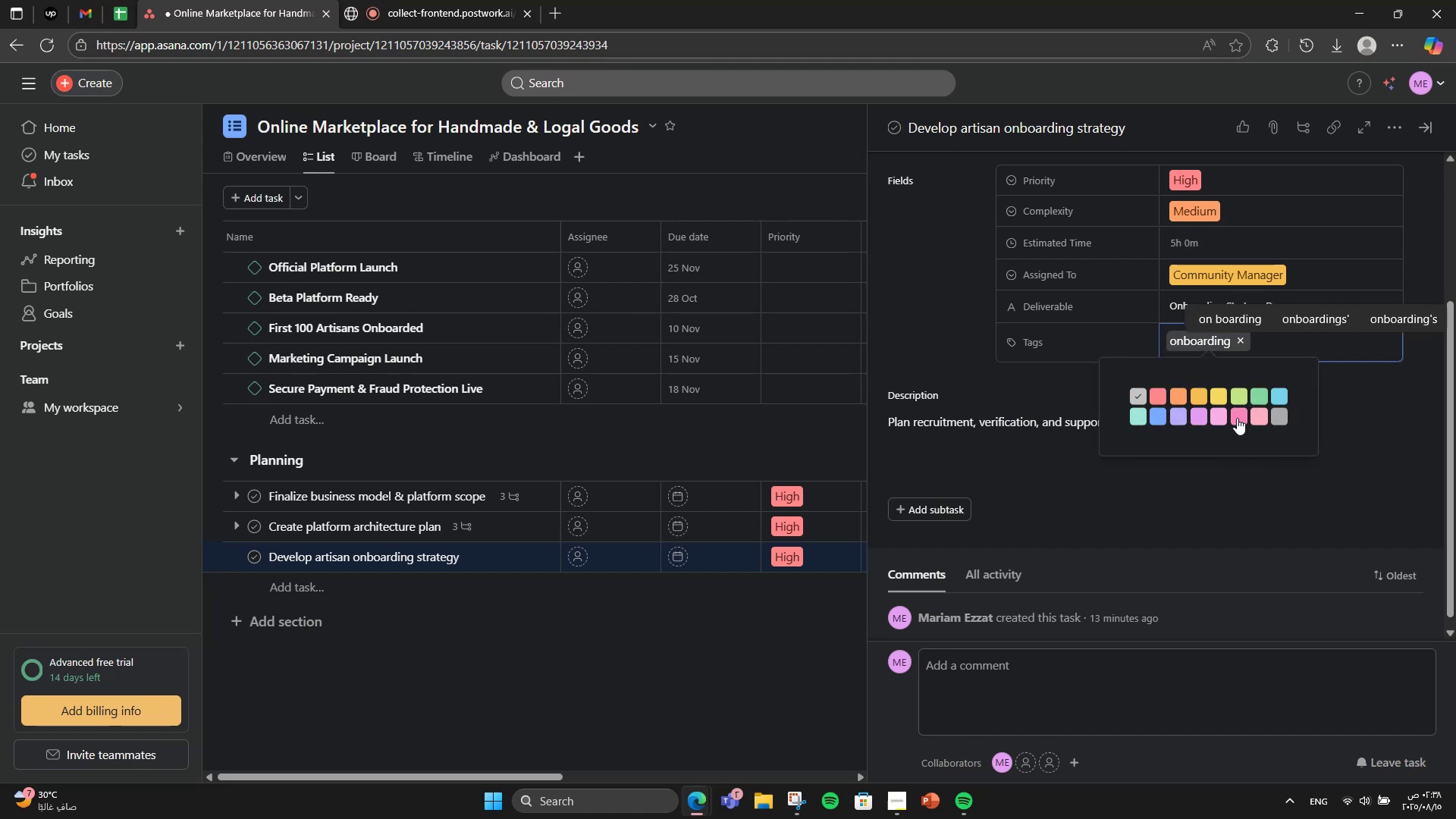 
left_click([1237, 413])
 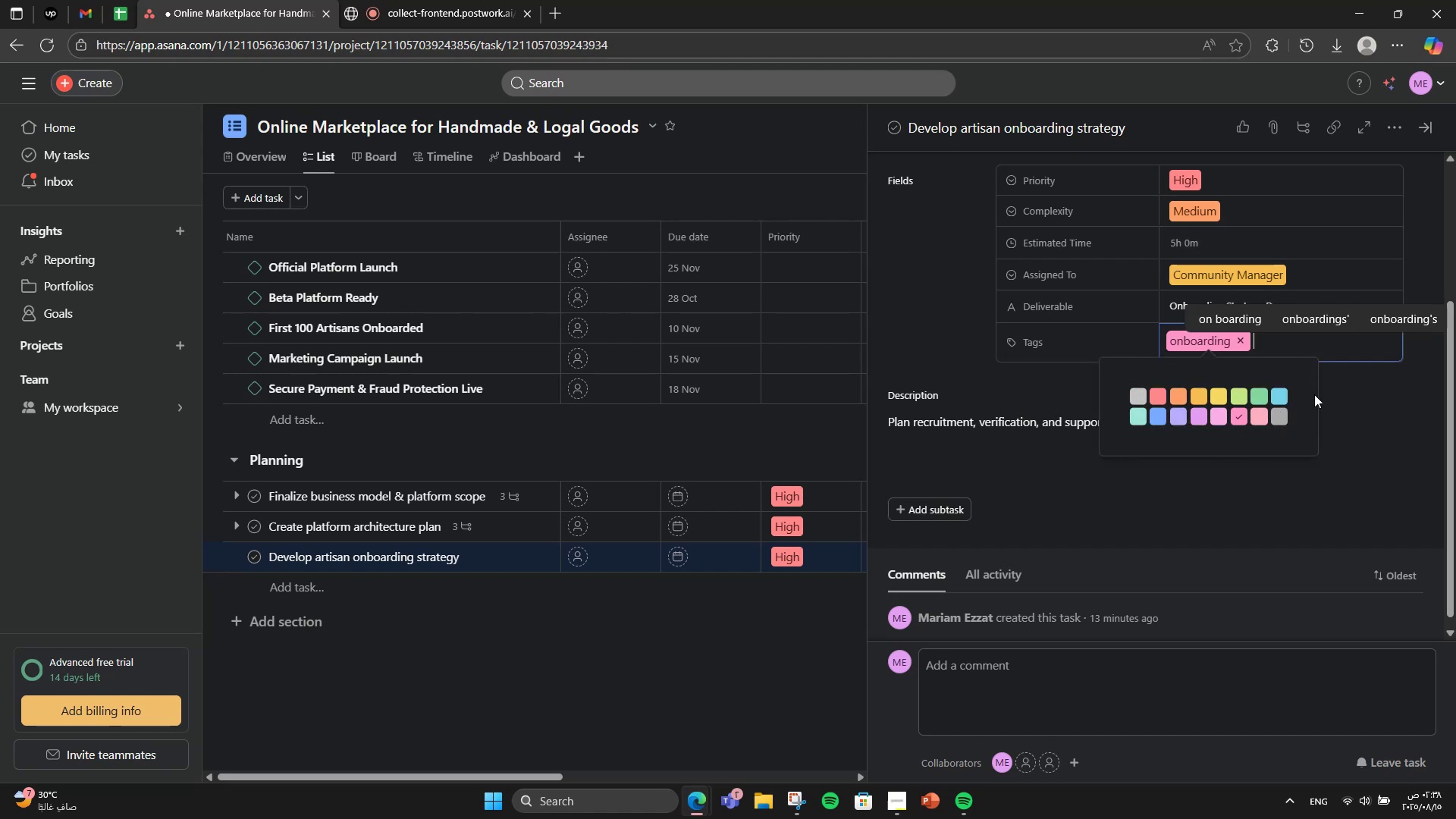 
type(community)
 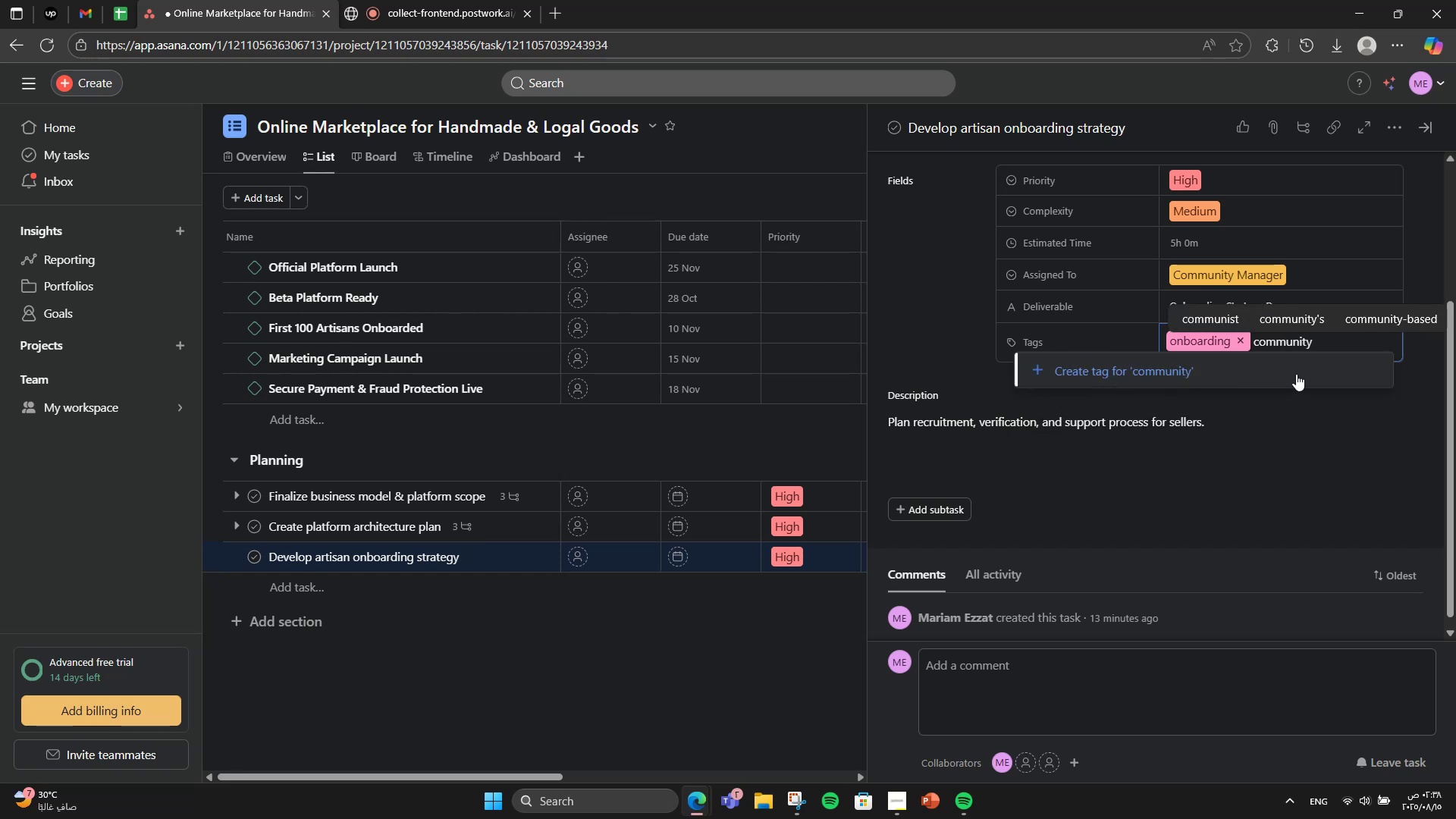 
left_click([1296, 374])
 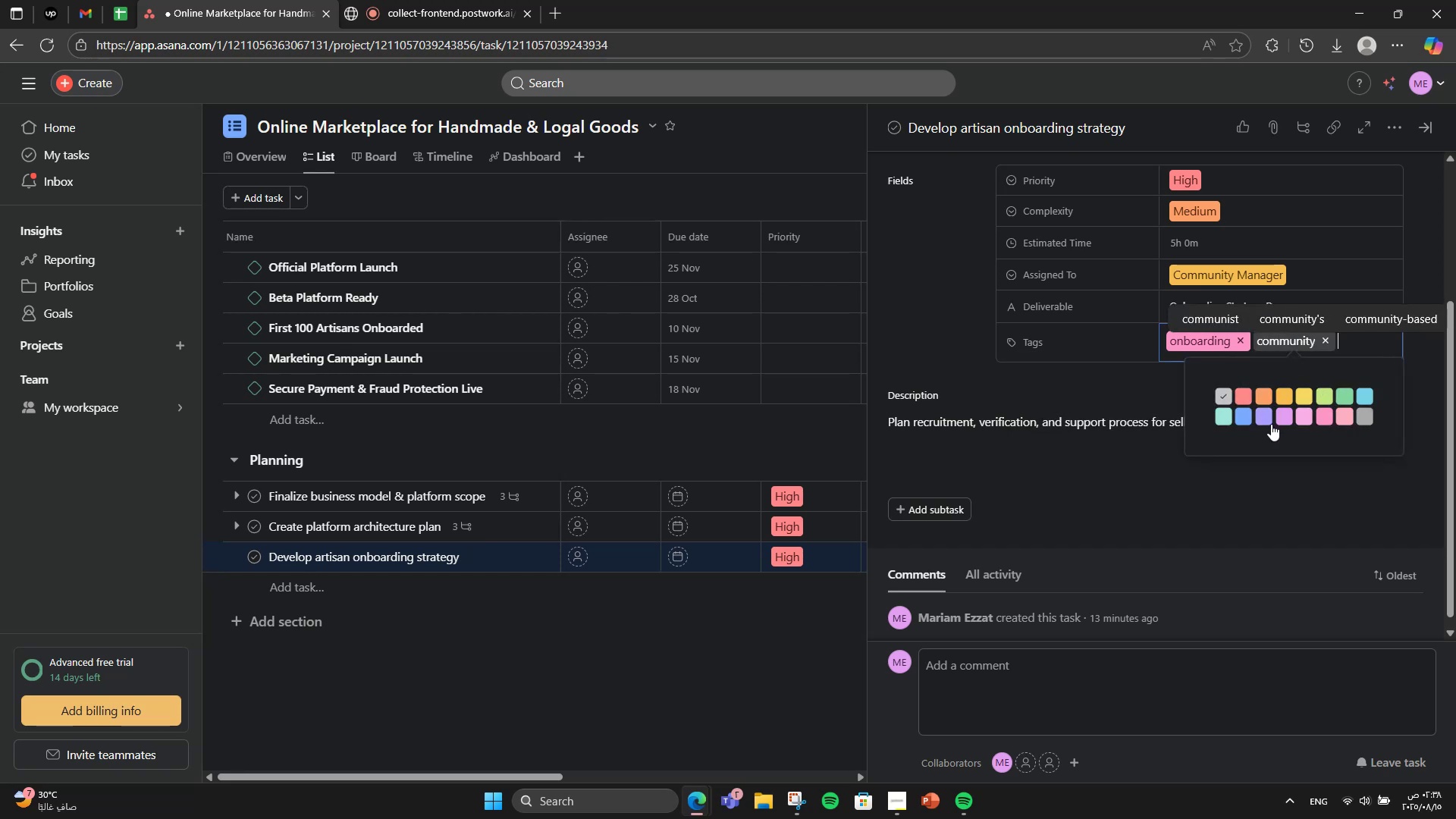 
left_click([1271, 424])
 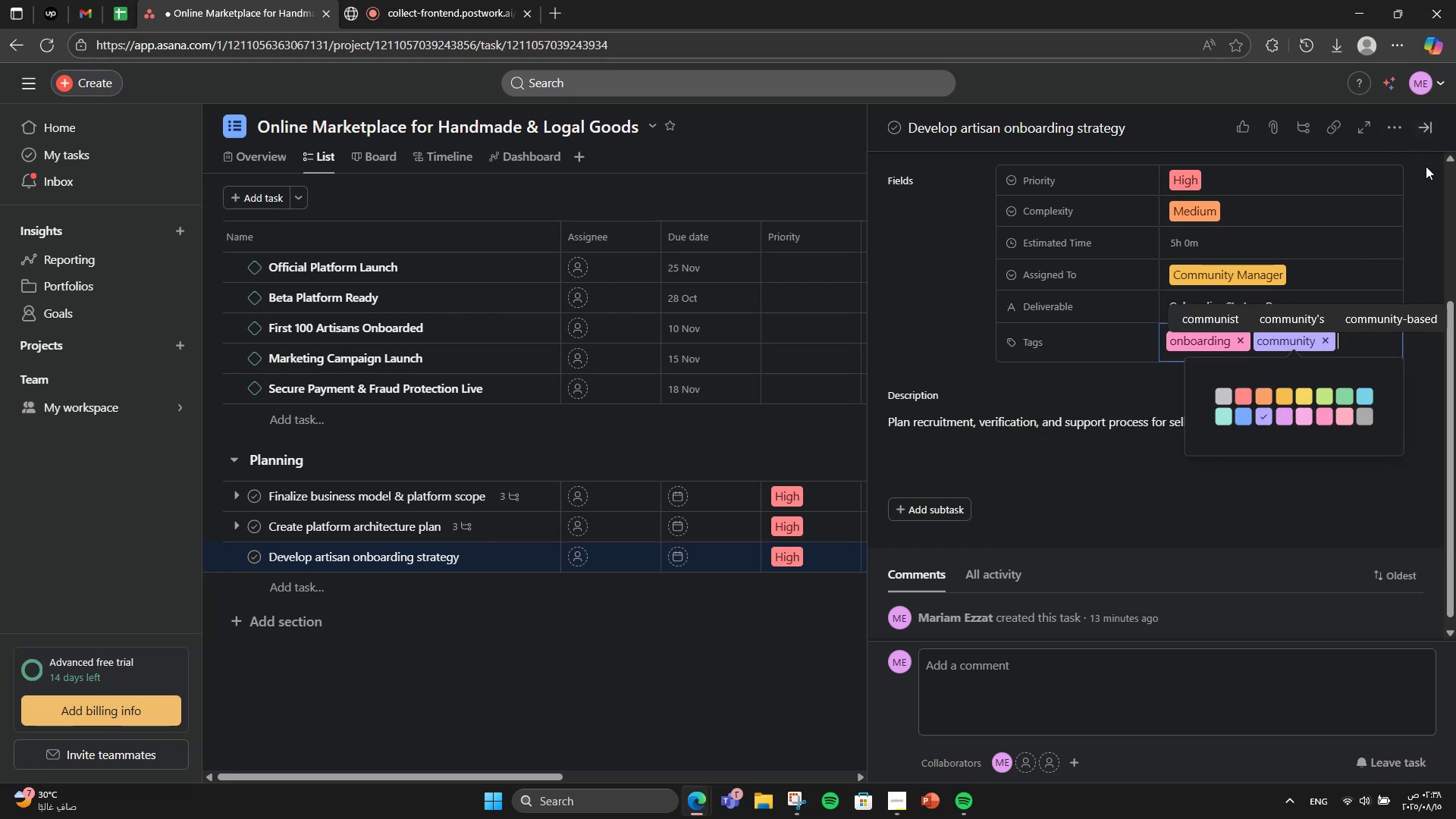 
left_click([1426, 167])
 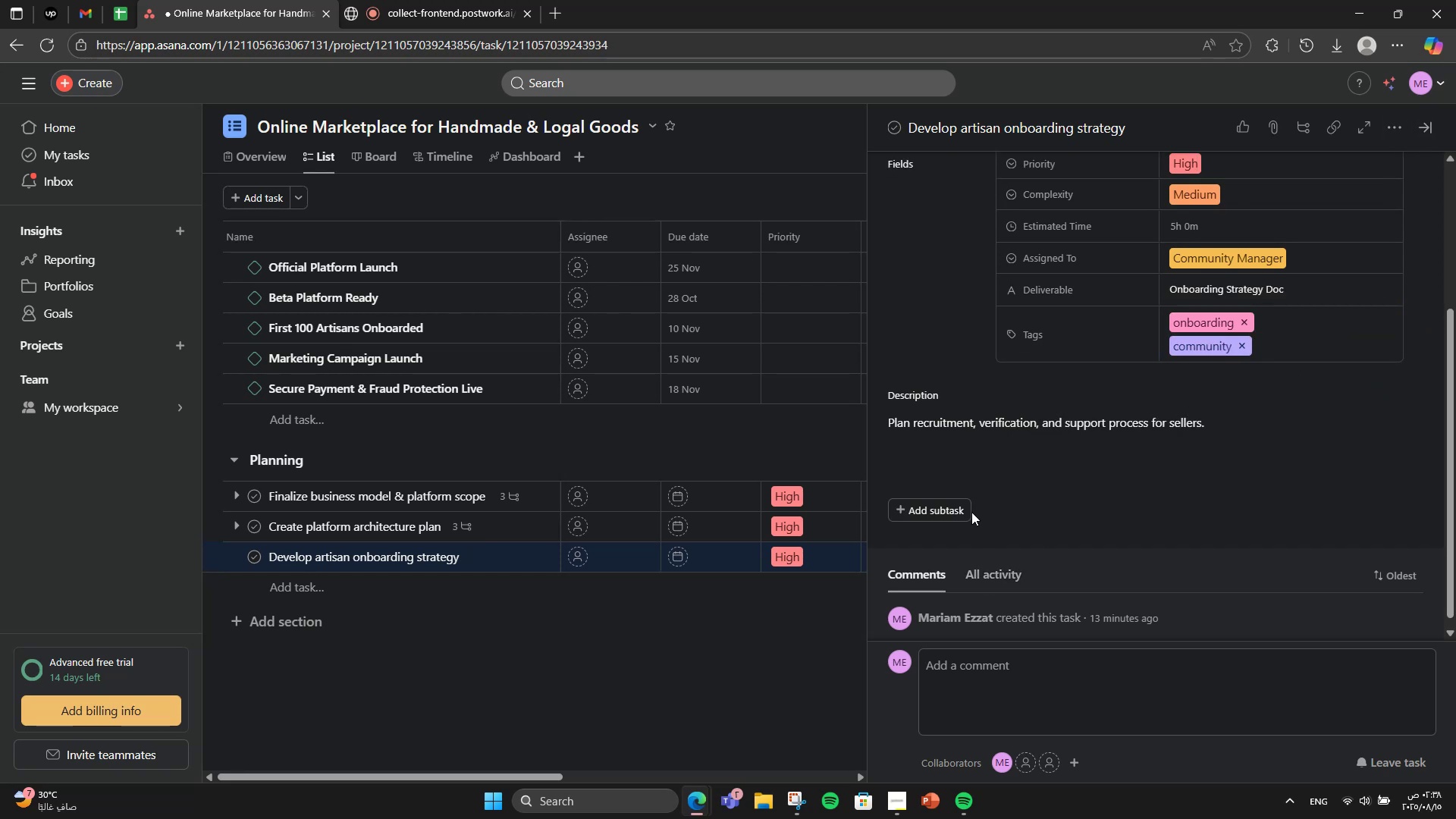 
left_click([940, 498])
 